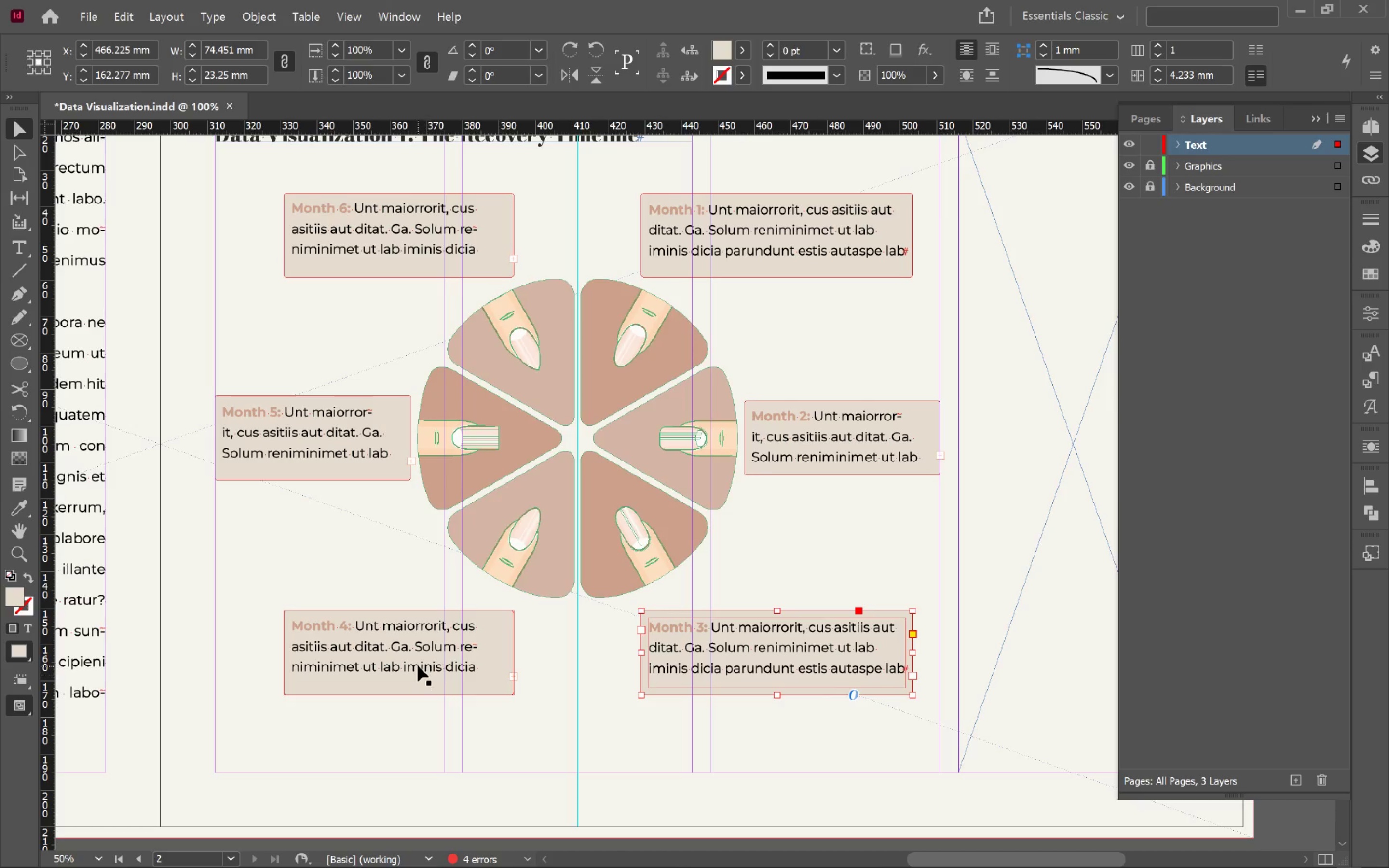 
left_click([418, 665])
 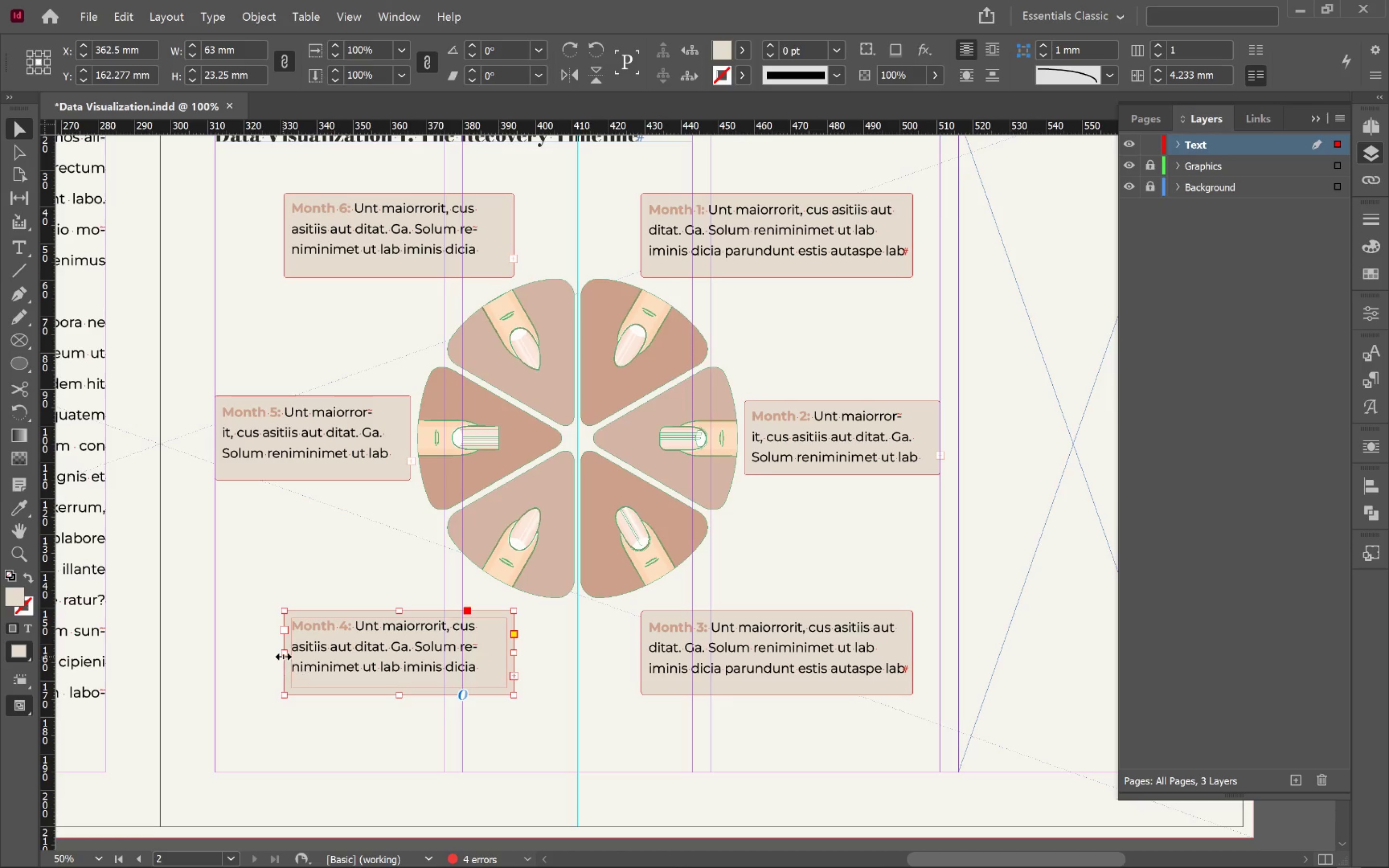 
left_click_drag(start_coordinate=[282, 655], to_coordinate=[254, 658])
 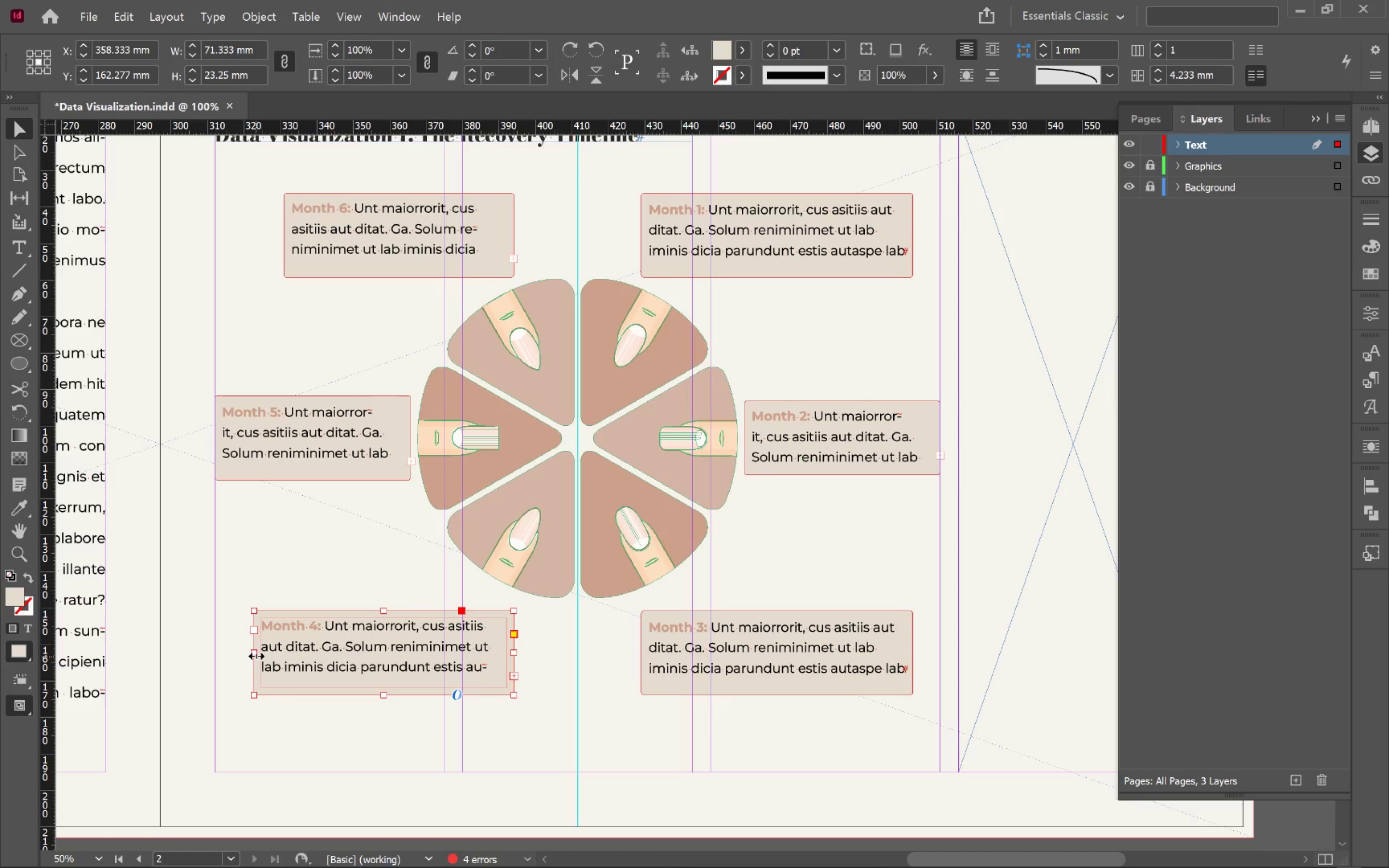 
double_click([257, 654])
 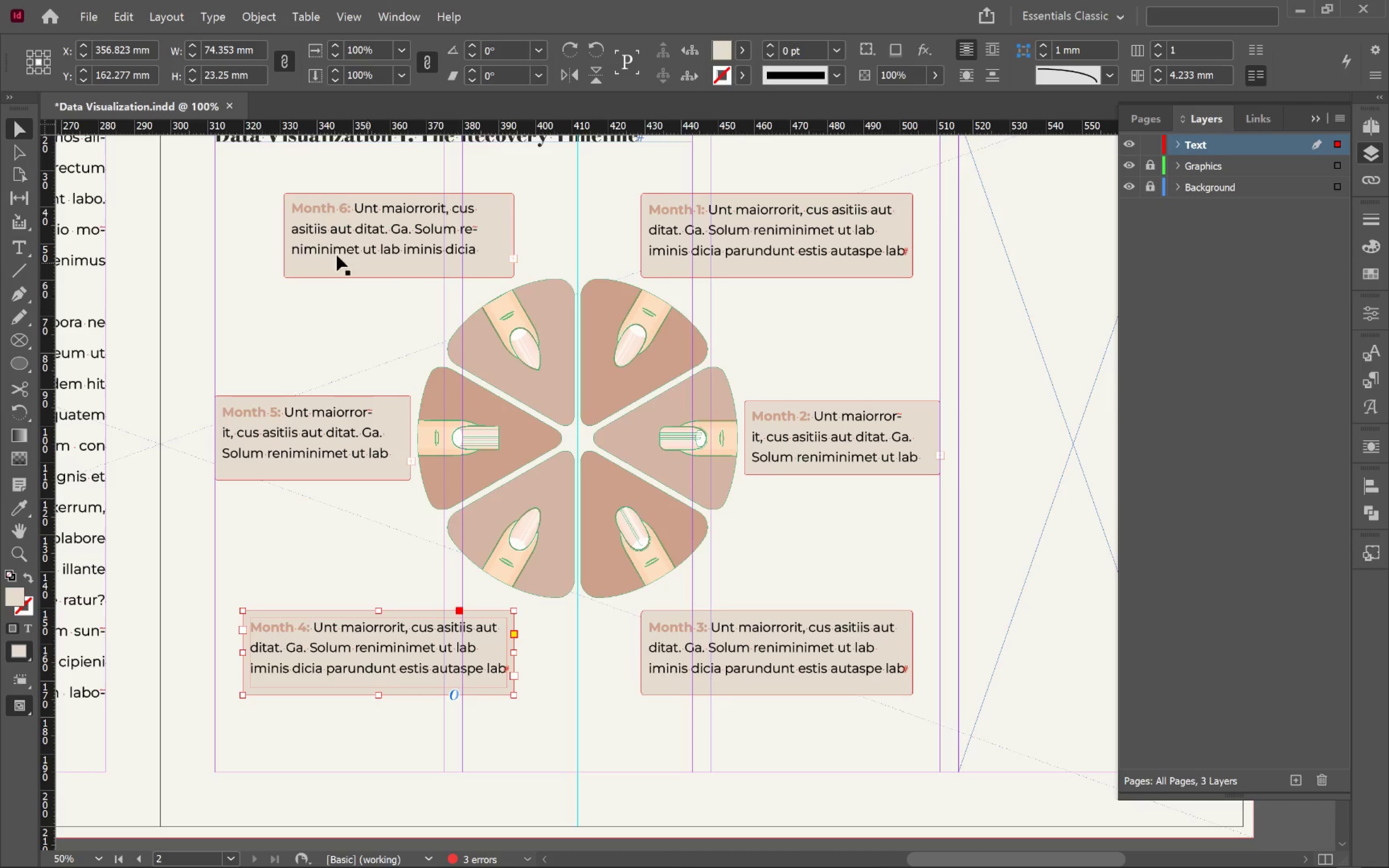 
left_click([297, 235])
 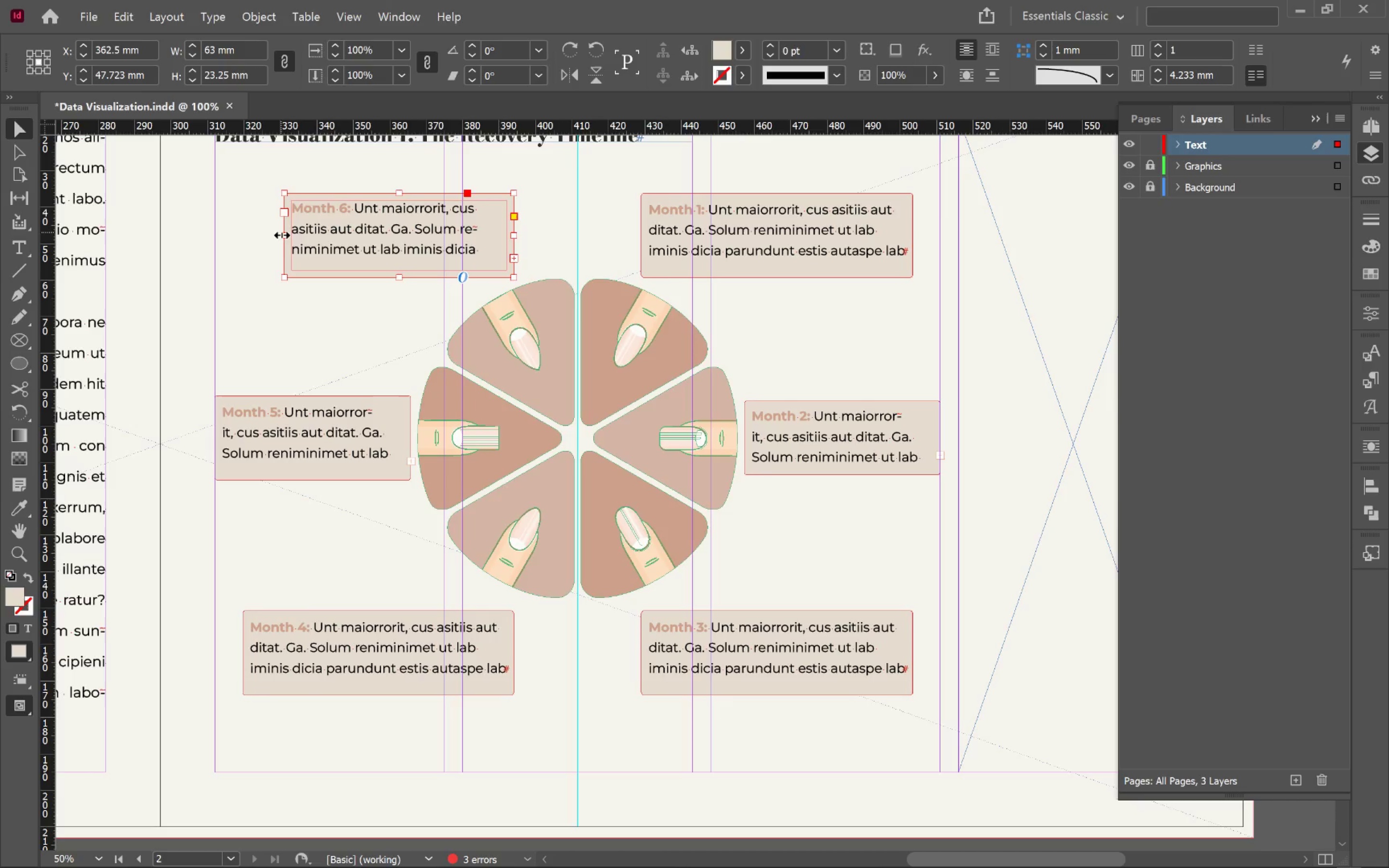 
left_click([282, 235])
 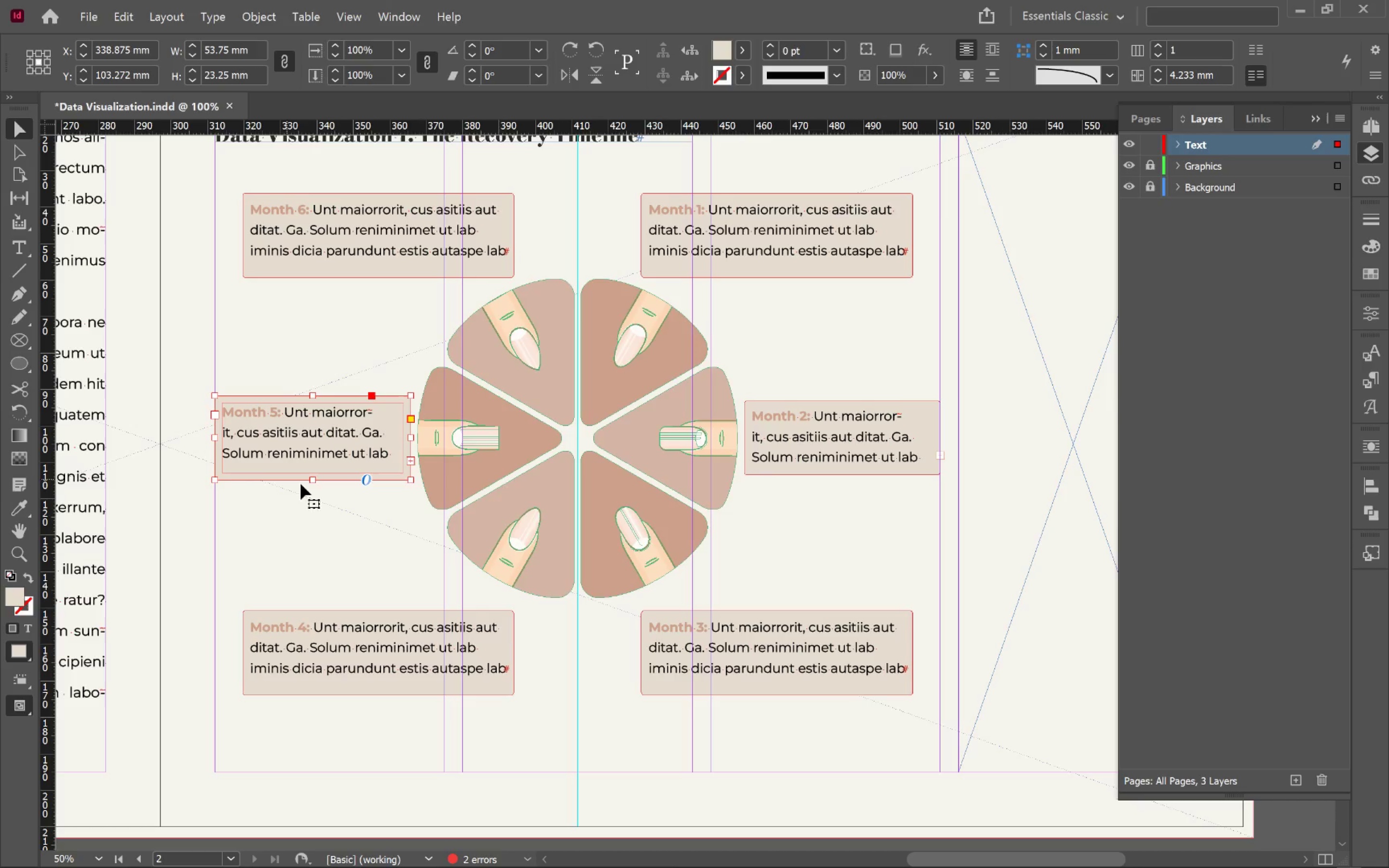 
double_click([311, 482])
 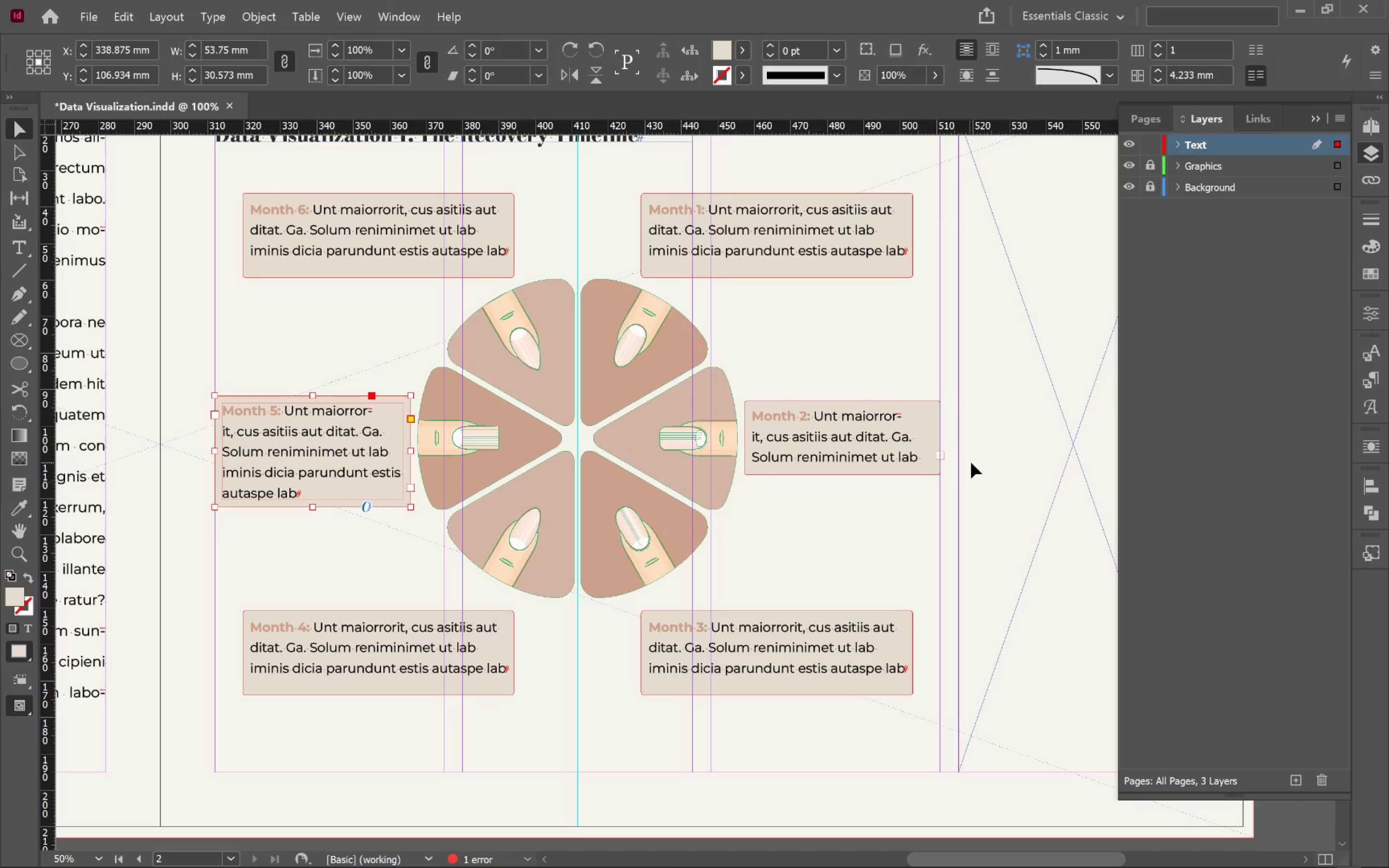 
left_click([820, 440])
 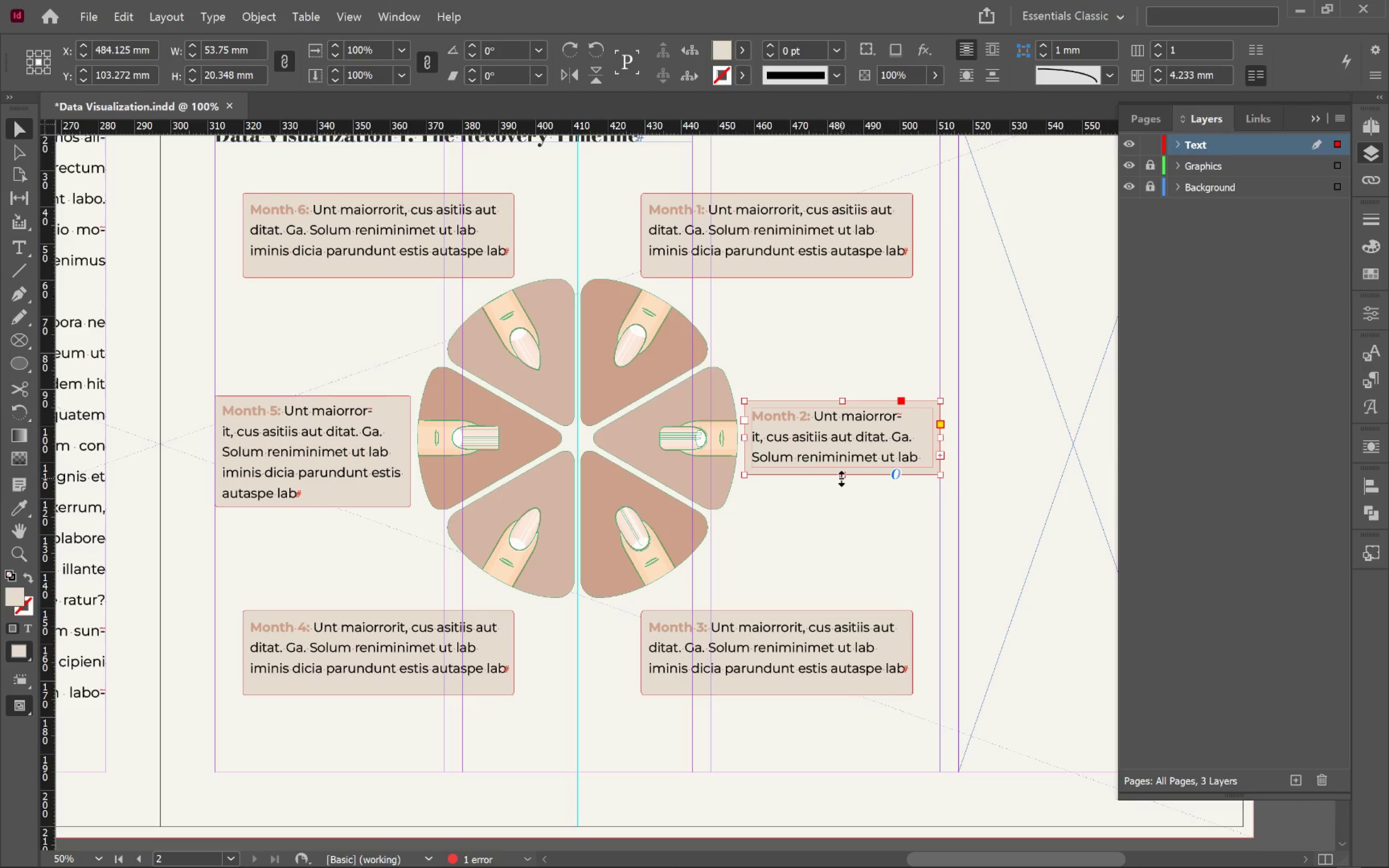 
double_click([841, 478])
 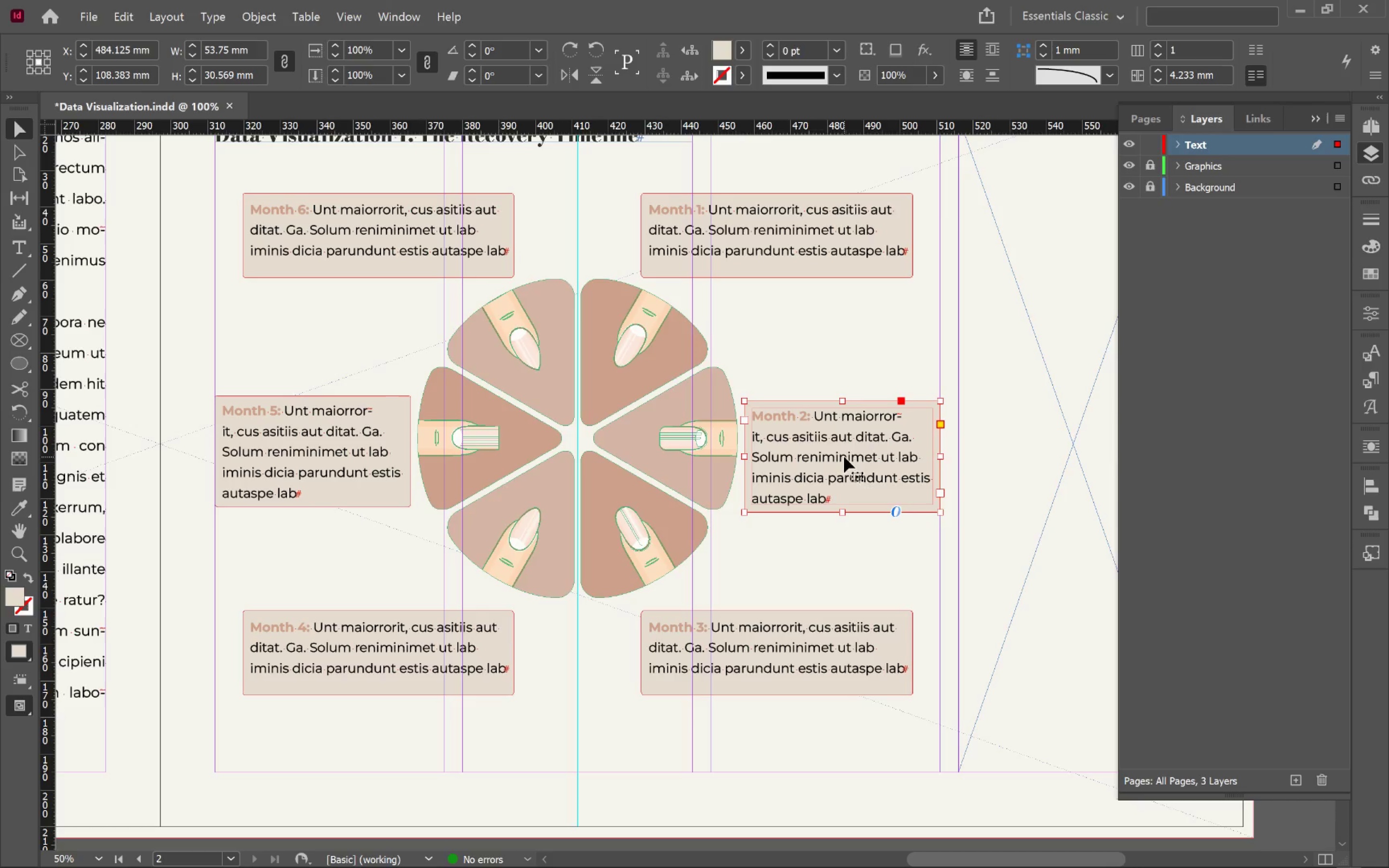 
left_click_drag(start_coordinate=[844, 455], to_coordinate=[844, 443])
 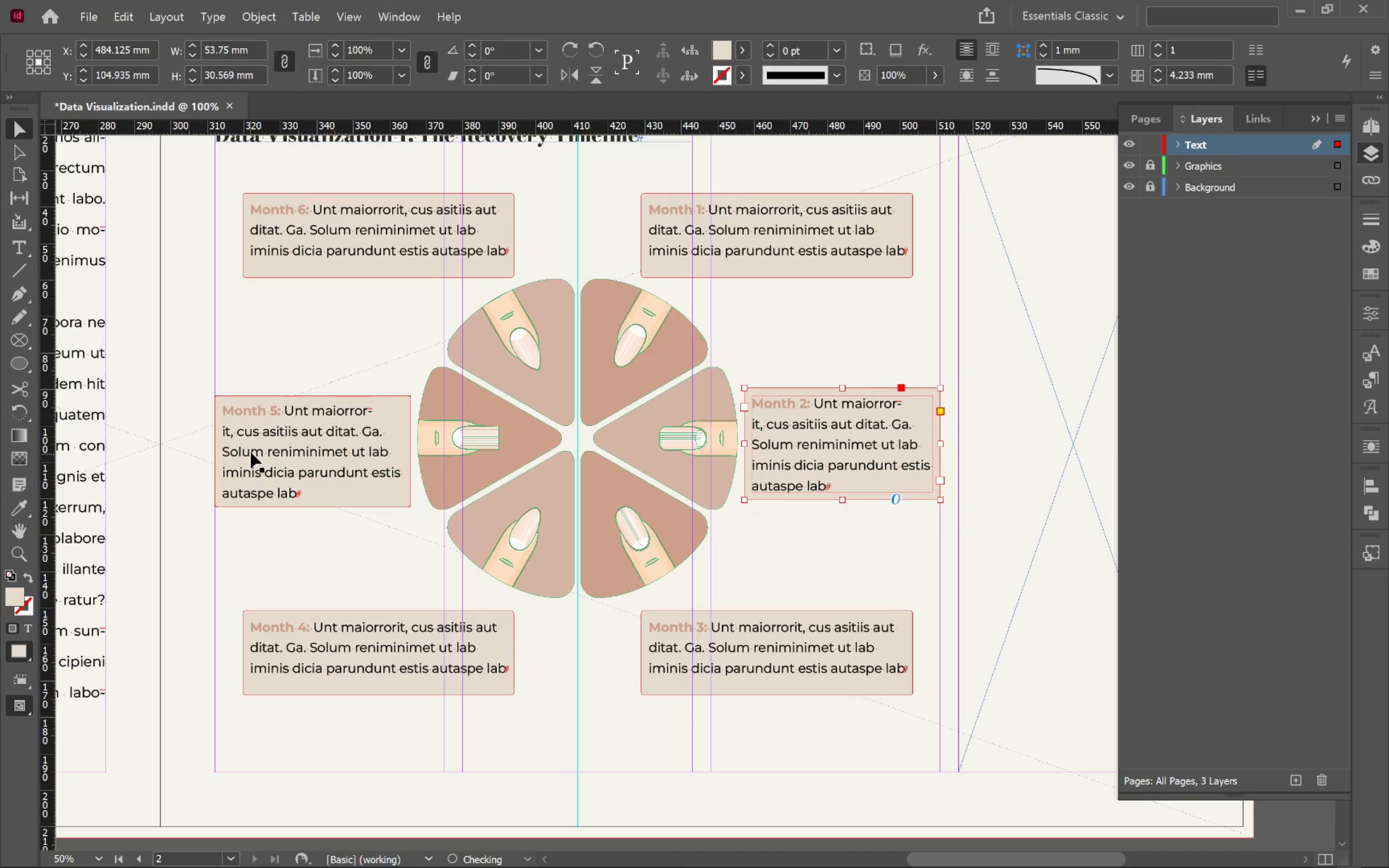 
hold_key(key=ShiftLeft, duration=1.33)
 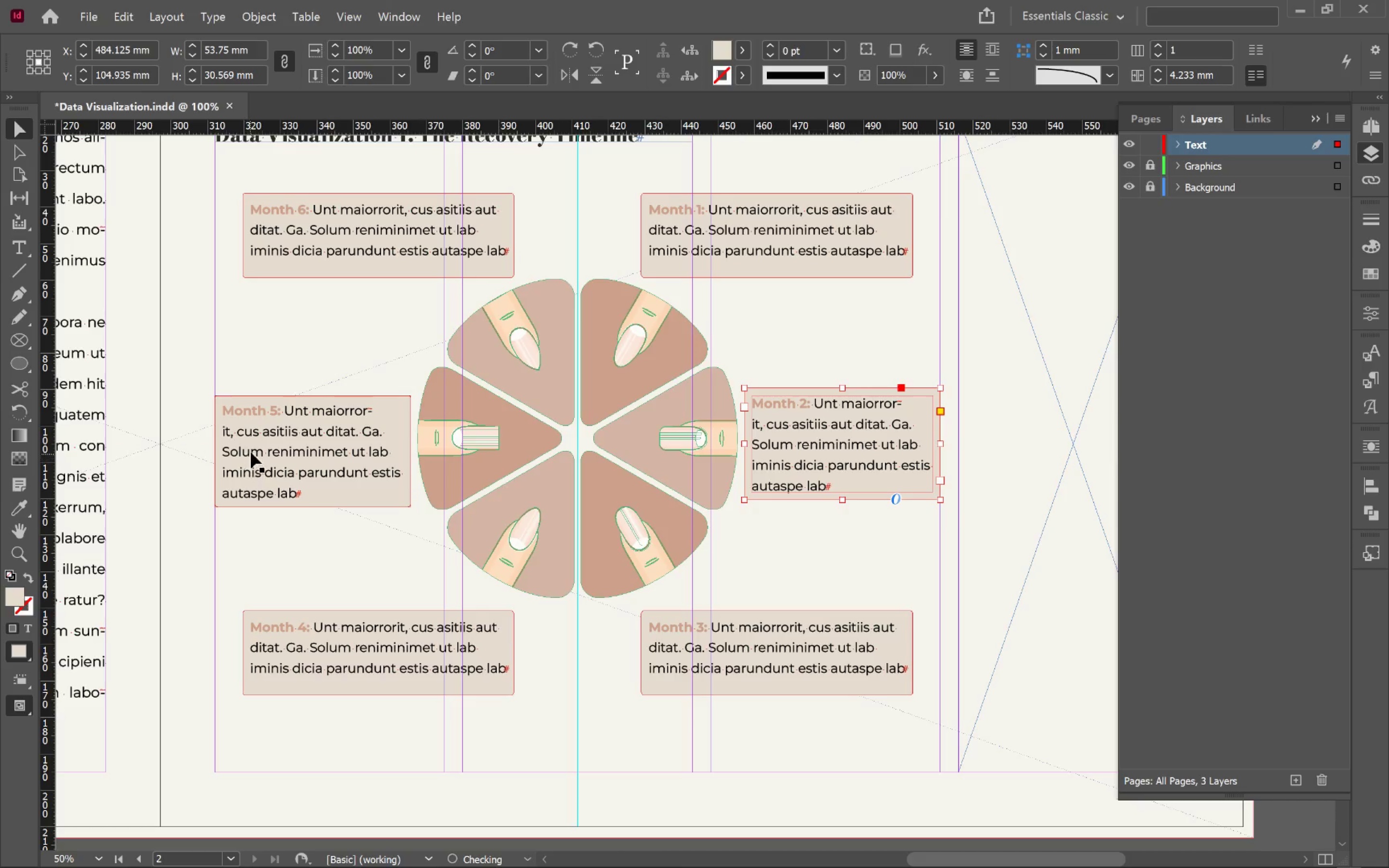 
left_click_drag(start_coordinate=[251, 452], to_coordinate=[255, 446])
 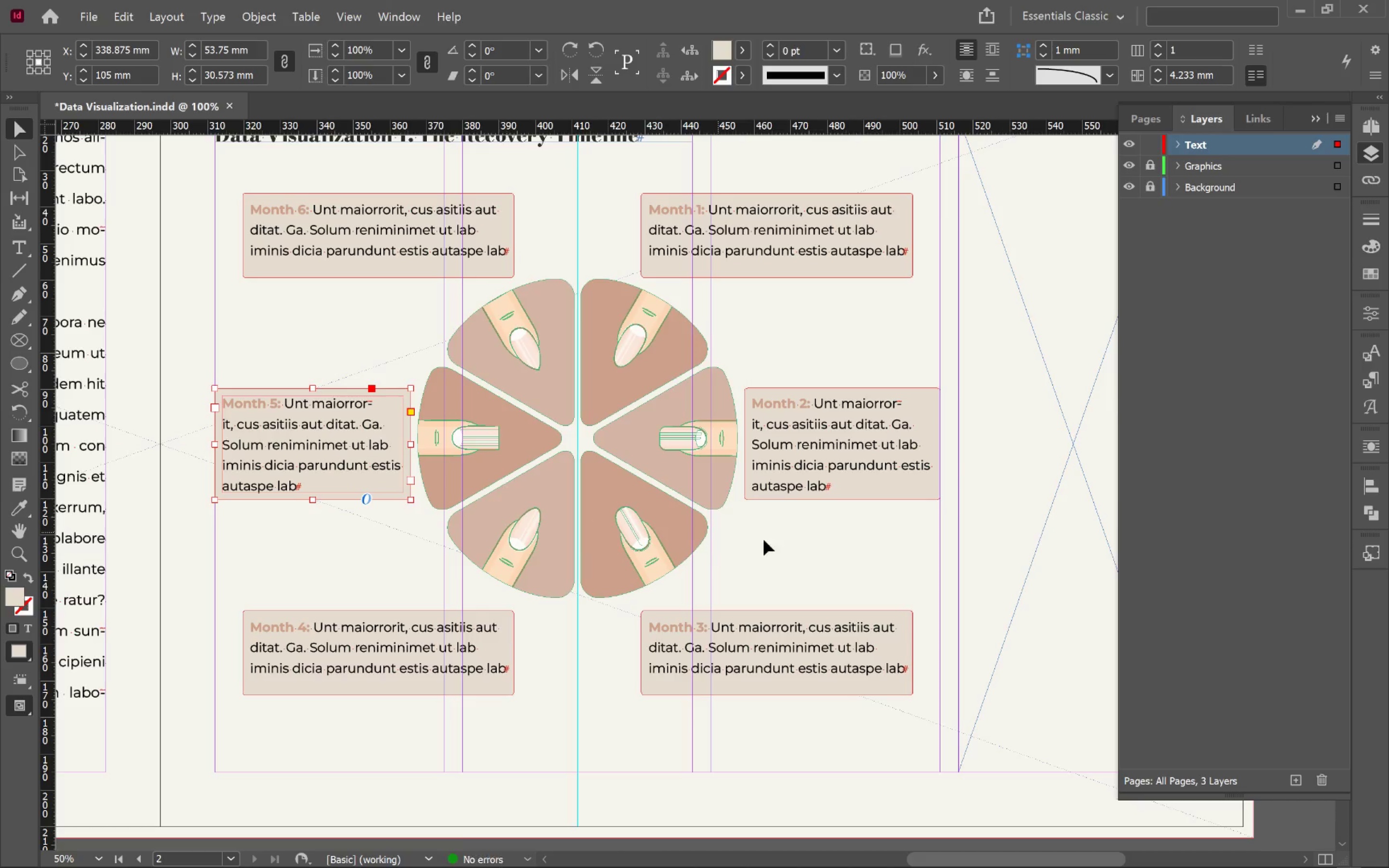 
hold_key(key=ShiftLeft, duration=1.46)
 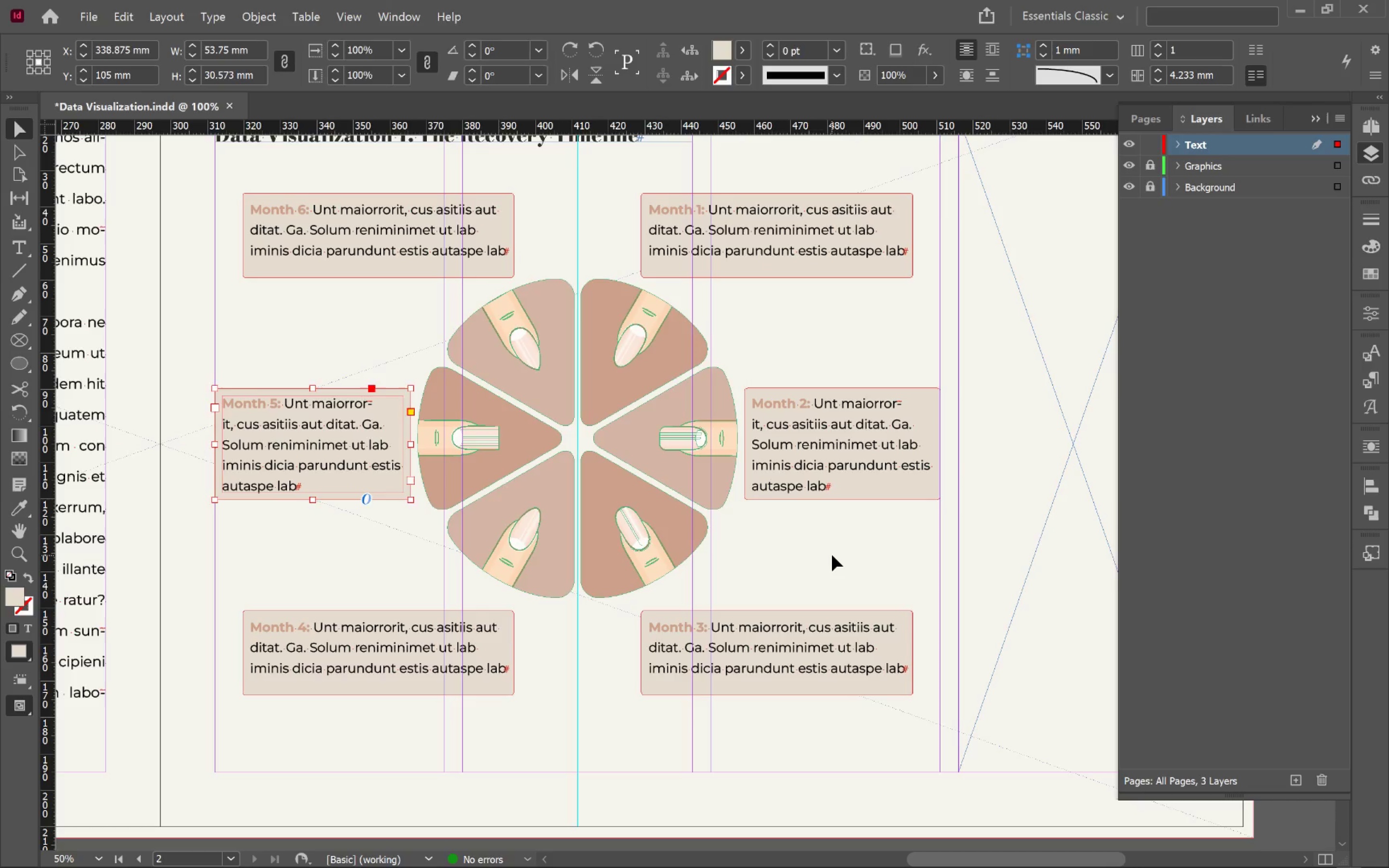 
left_click([832, 555])
 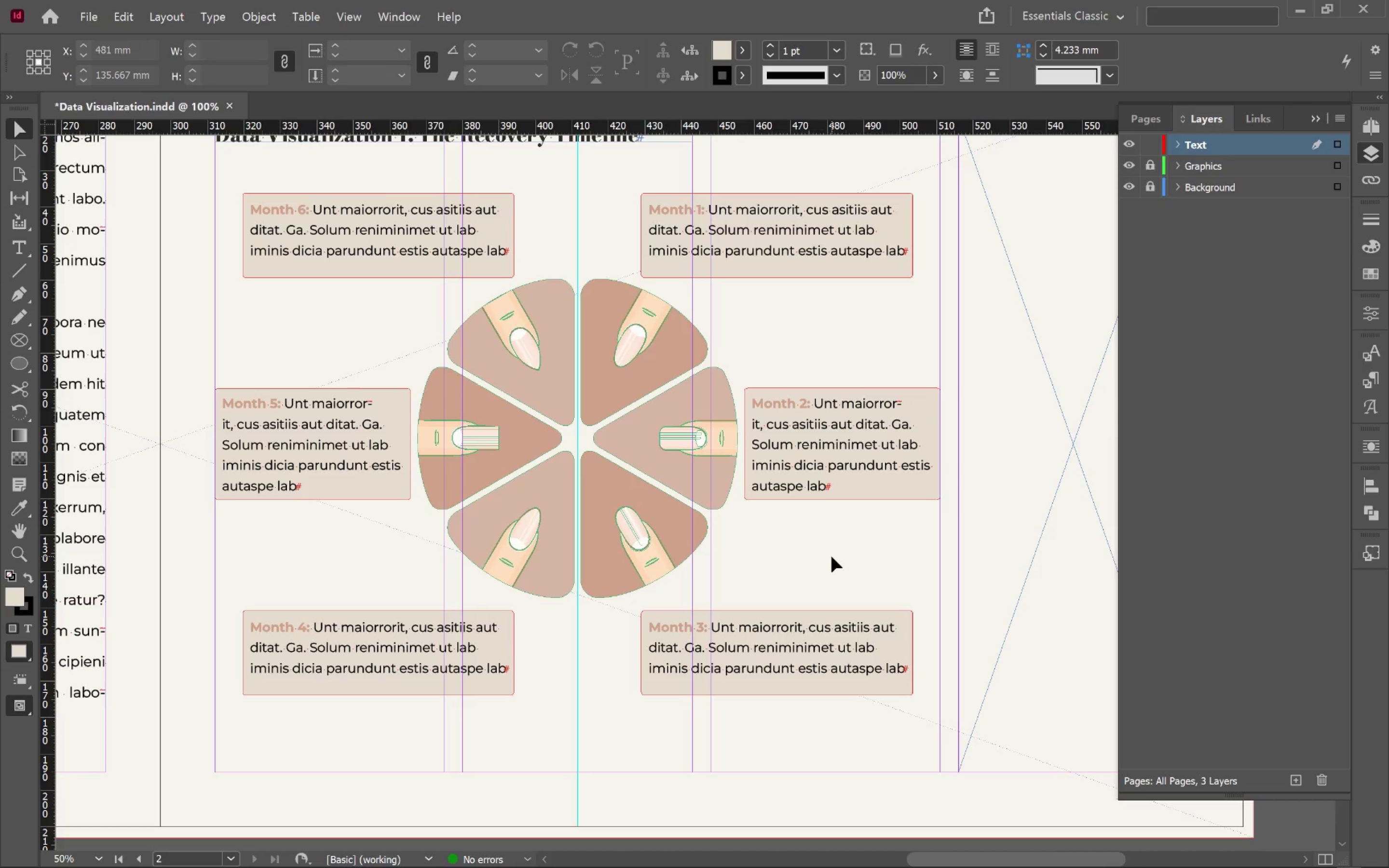 
key(W)
 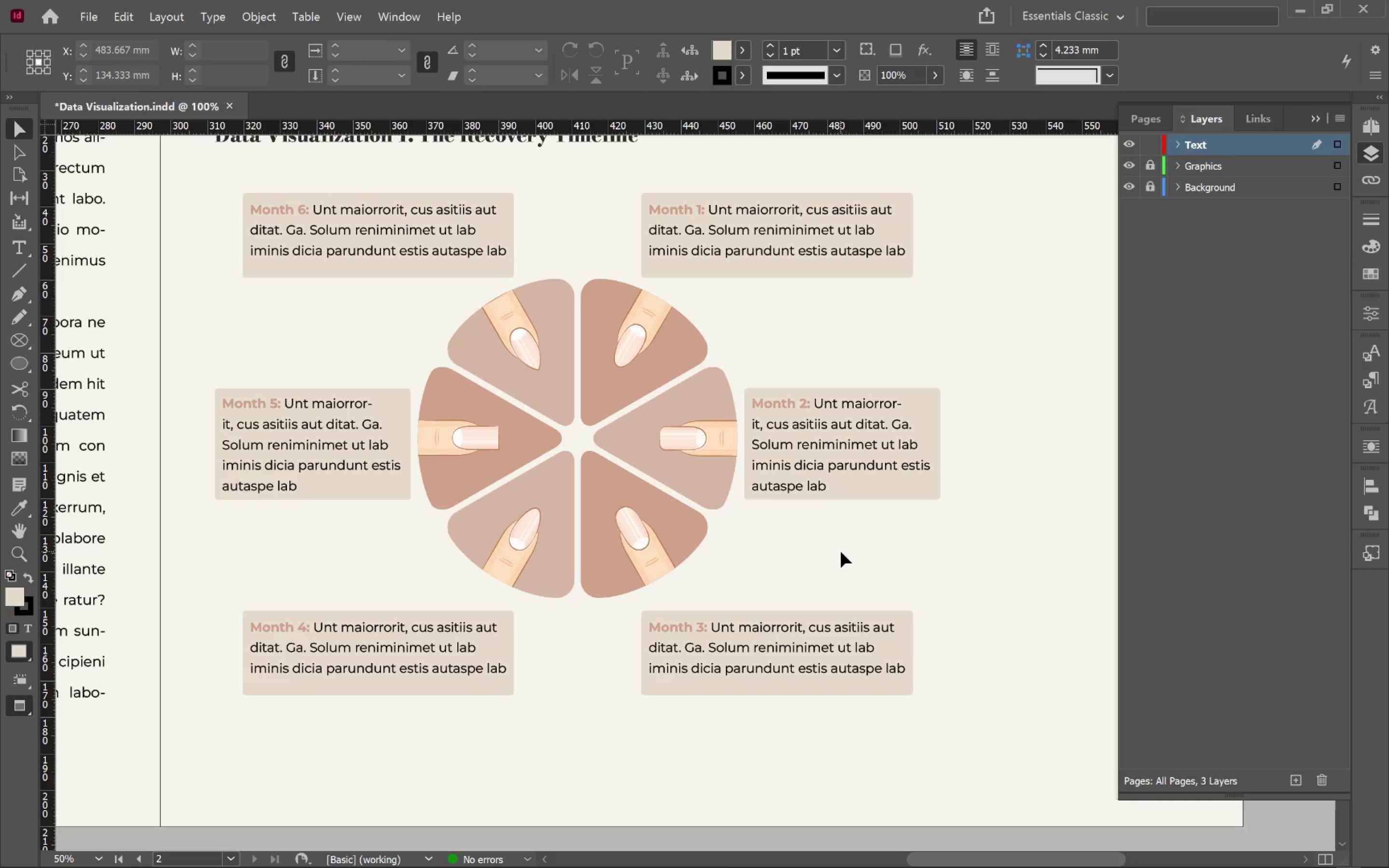 
wait(6.86)
 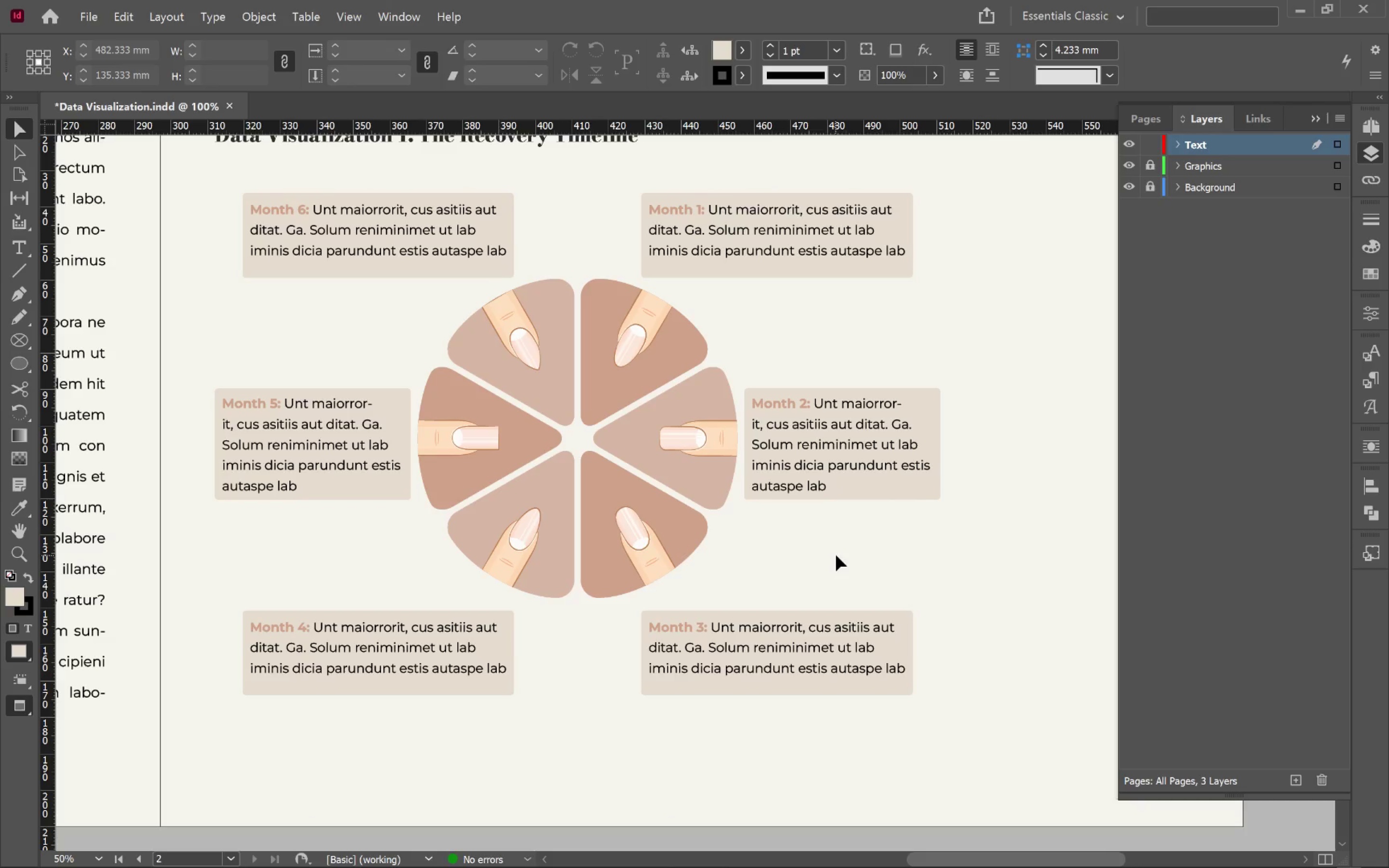 
left_click([438, 250])
 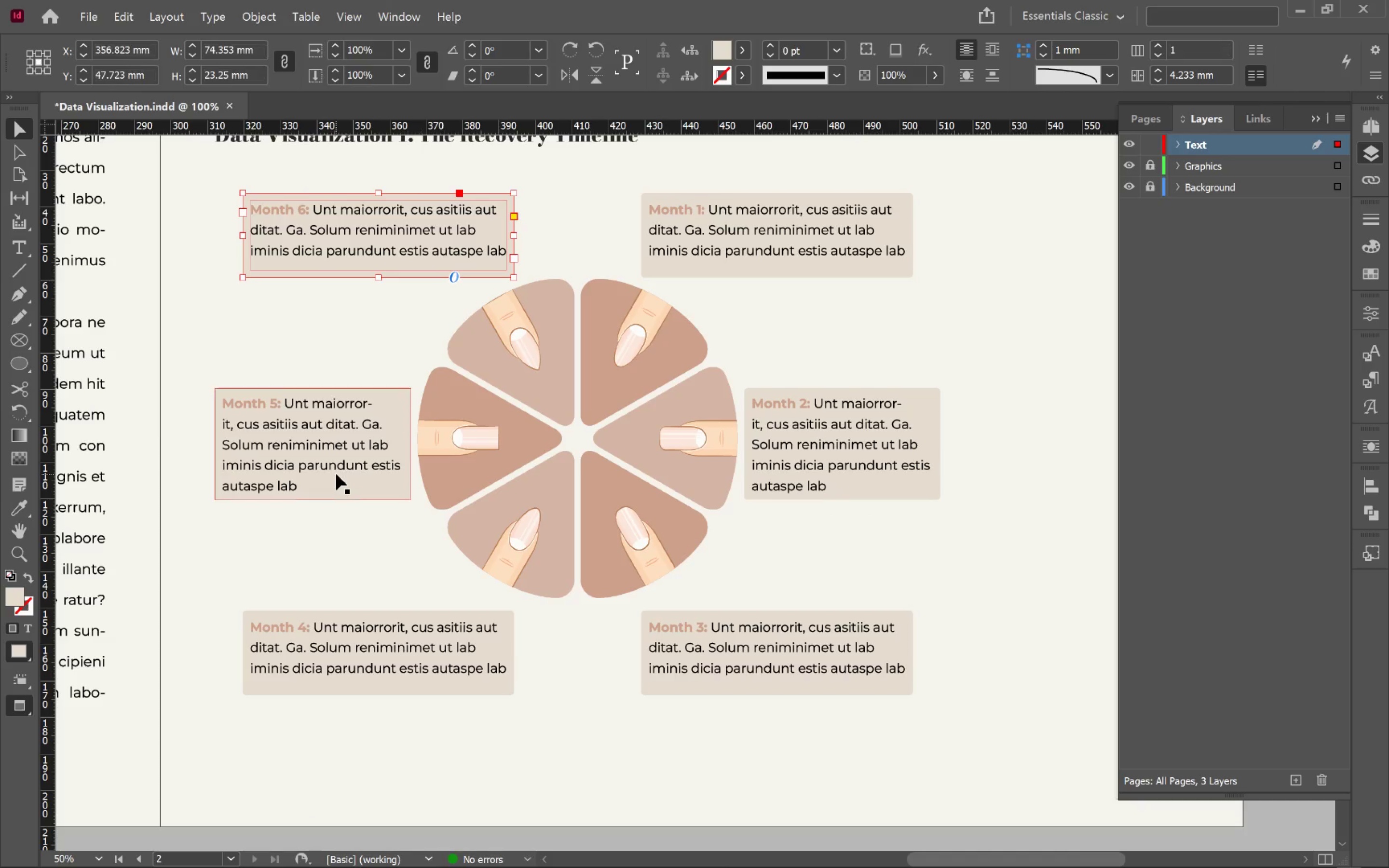 
hold_key(key=ShiftLeft, duration=2.89)
left_click([335, 475])
 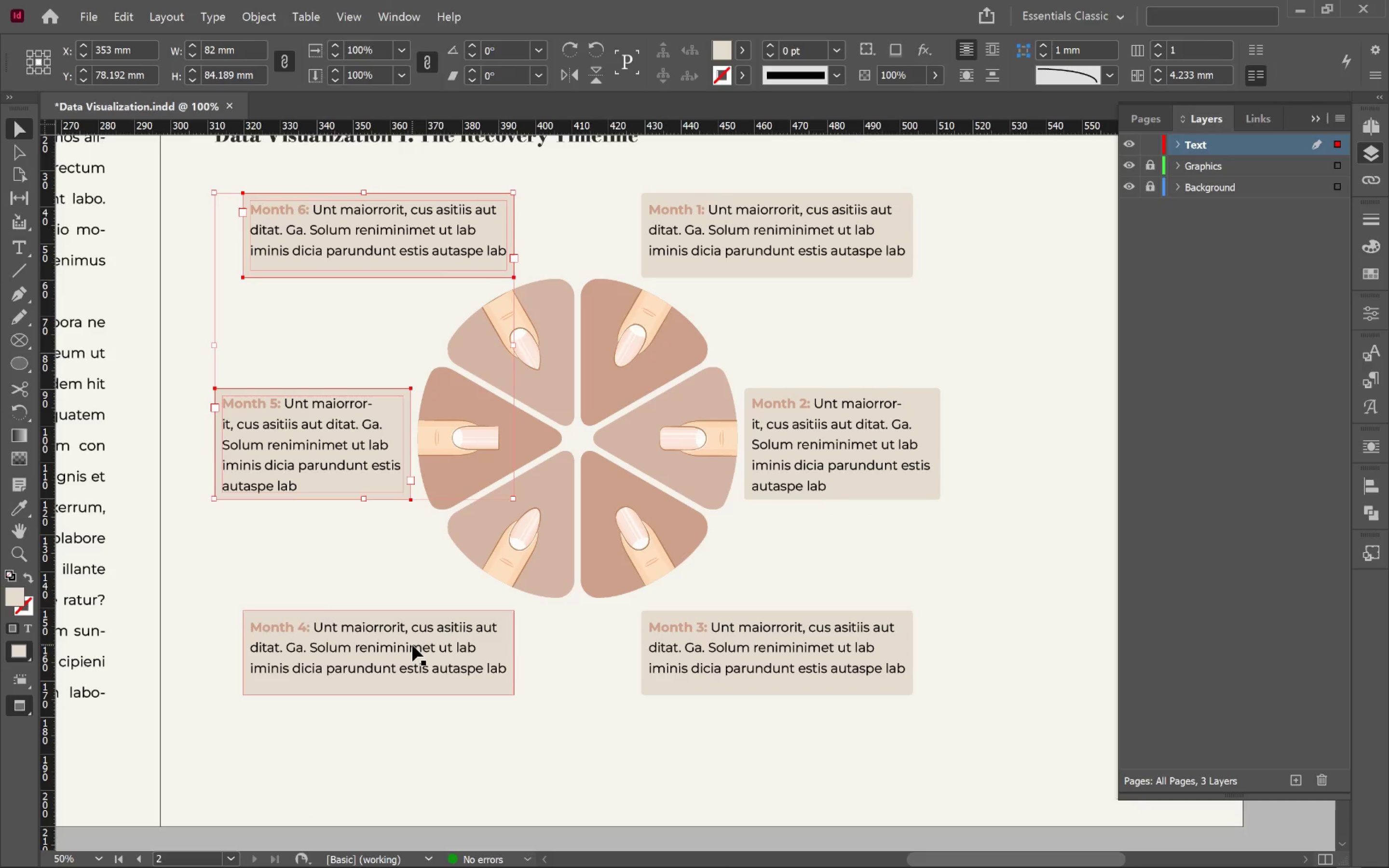 
left_click([412, 645])
 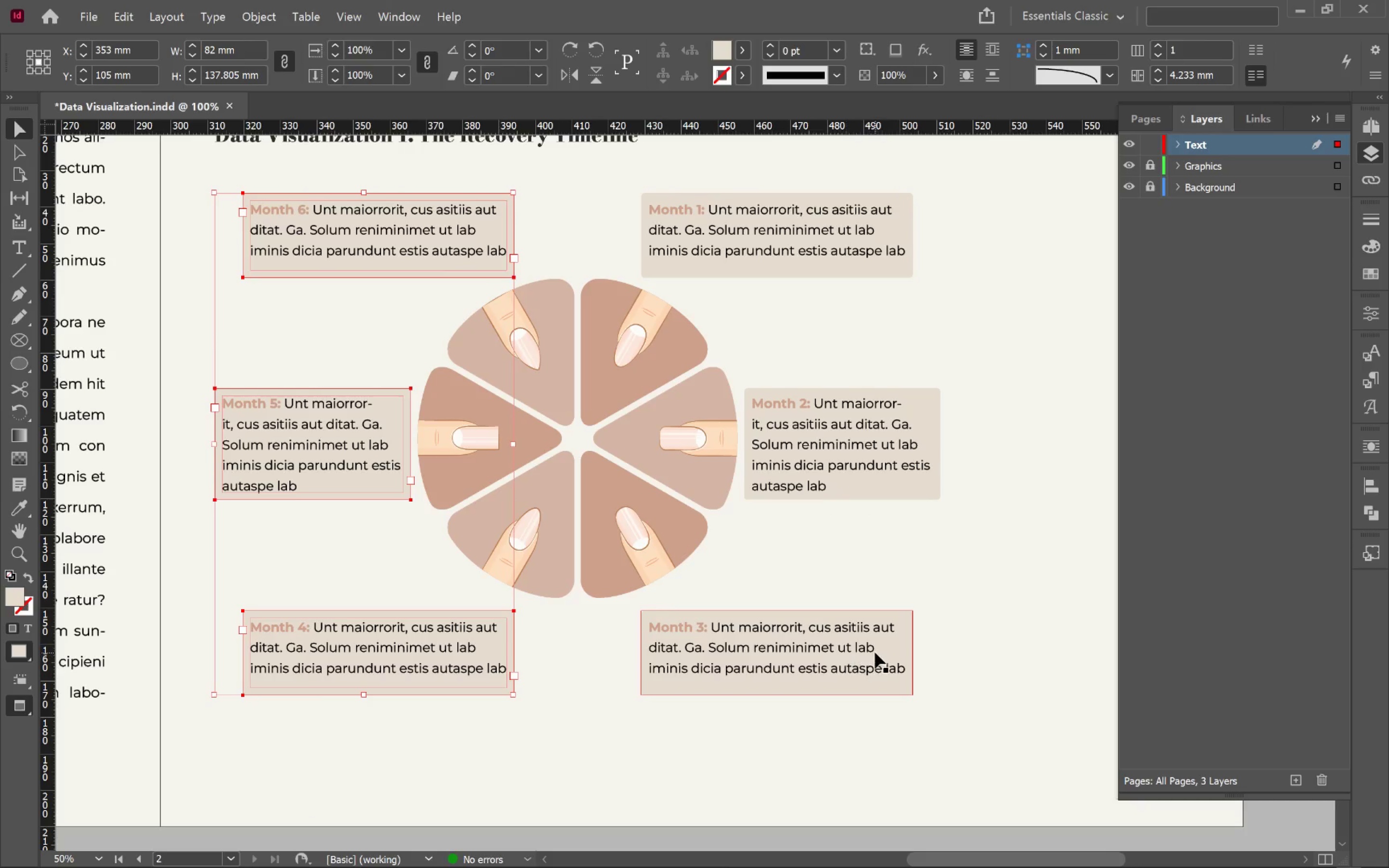 
left_click([875, 652])
 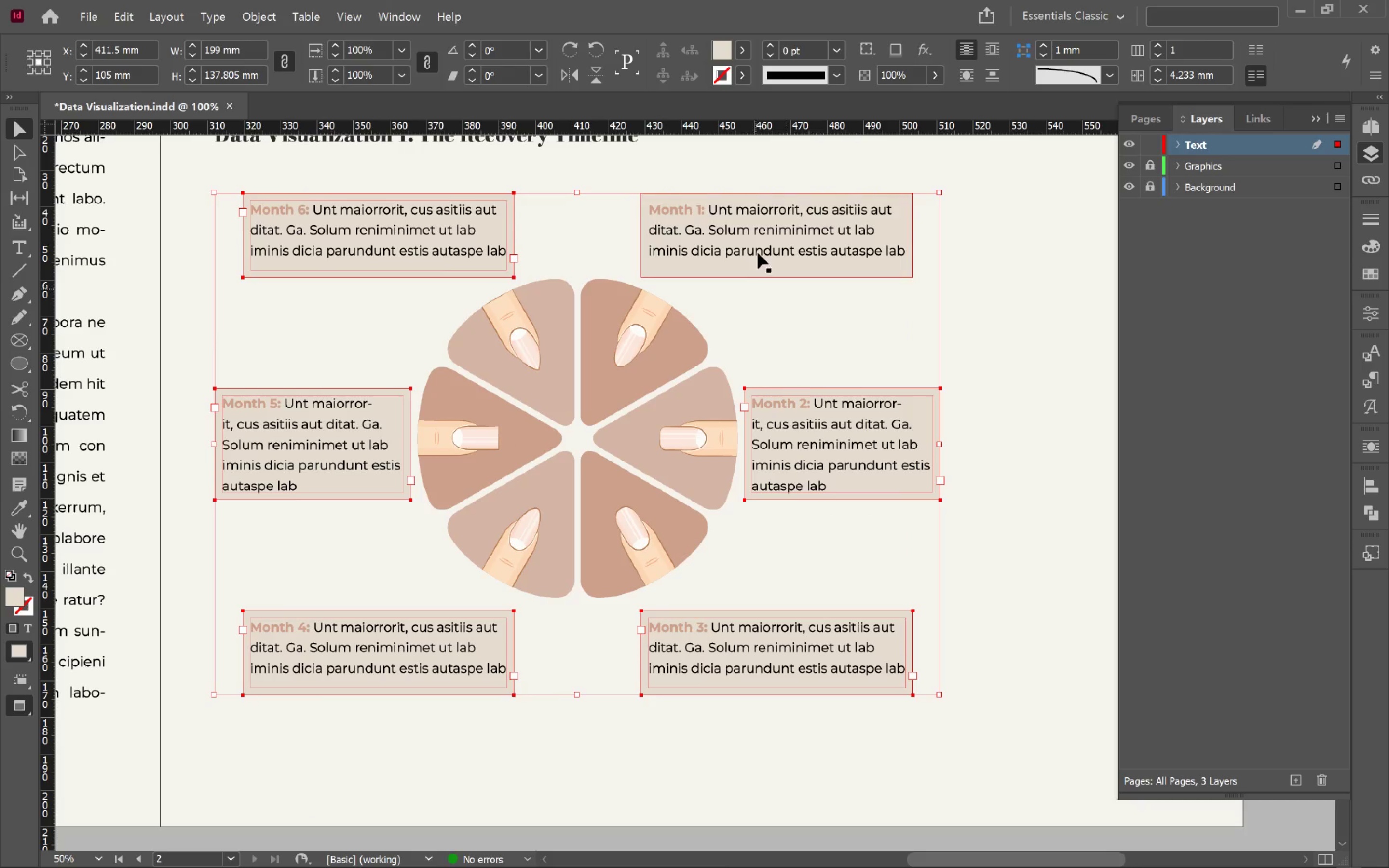 
left_click([763, 235])
 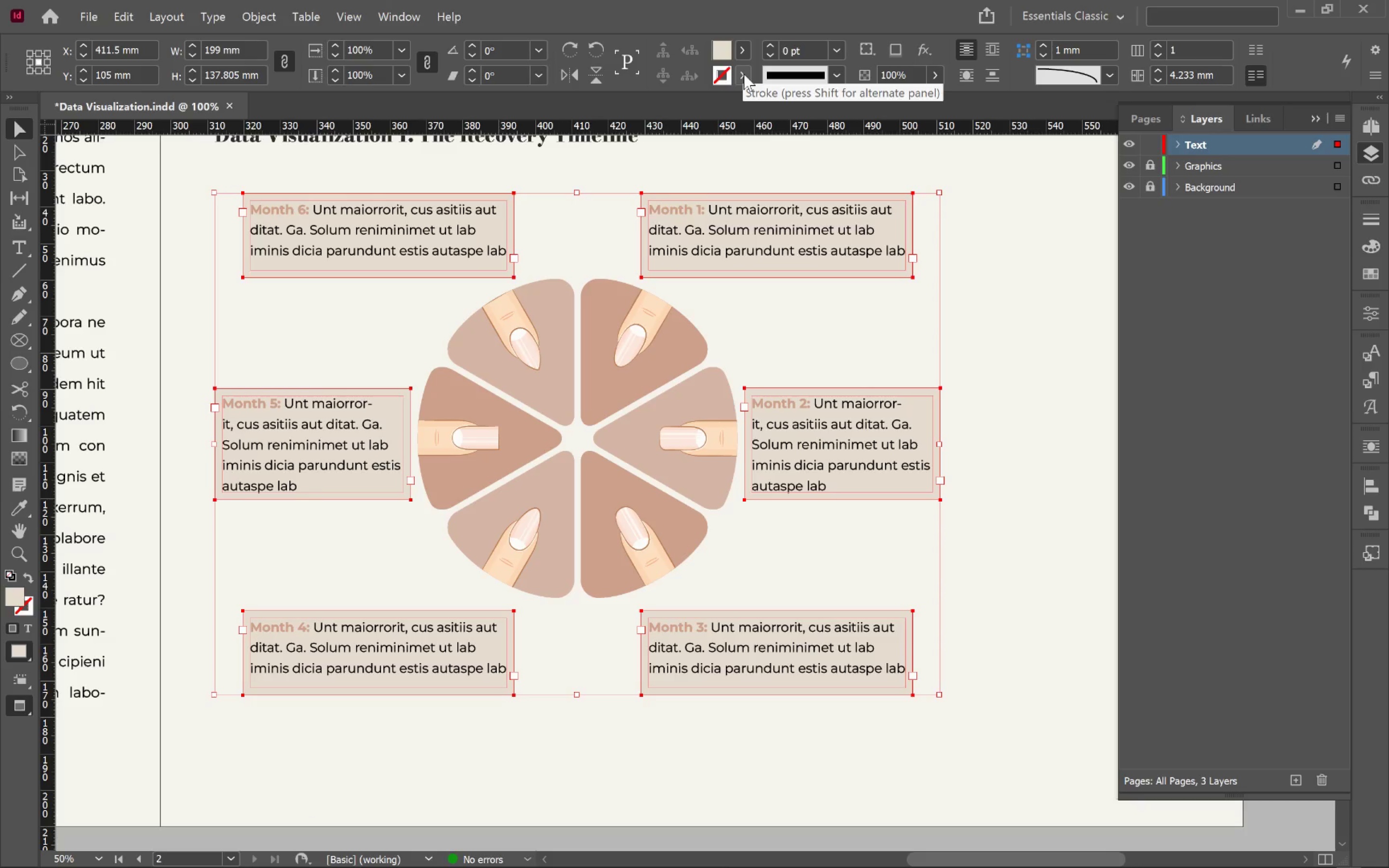 
wait(6.84)
 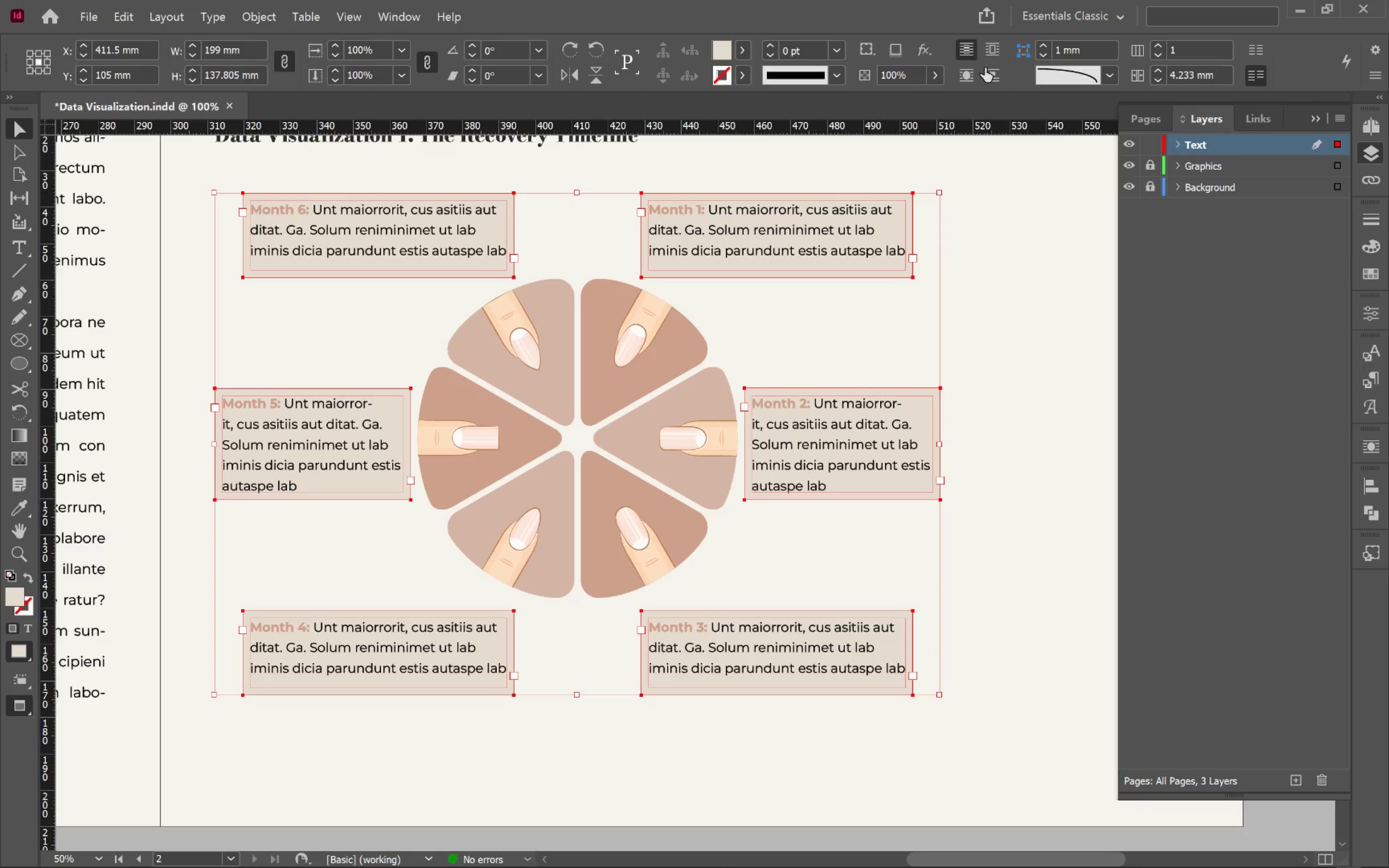 
left_click([744, 74])
 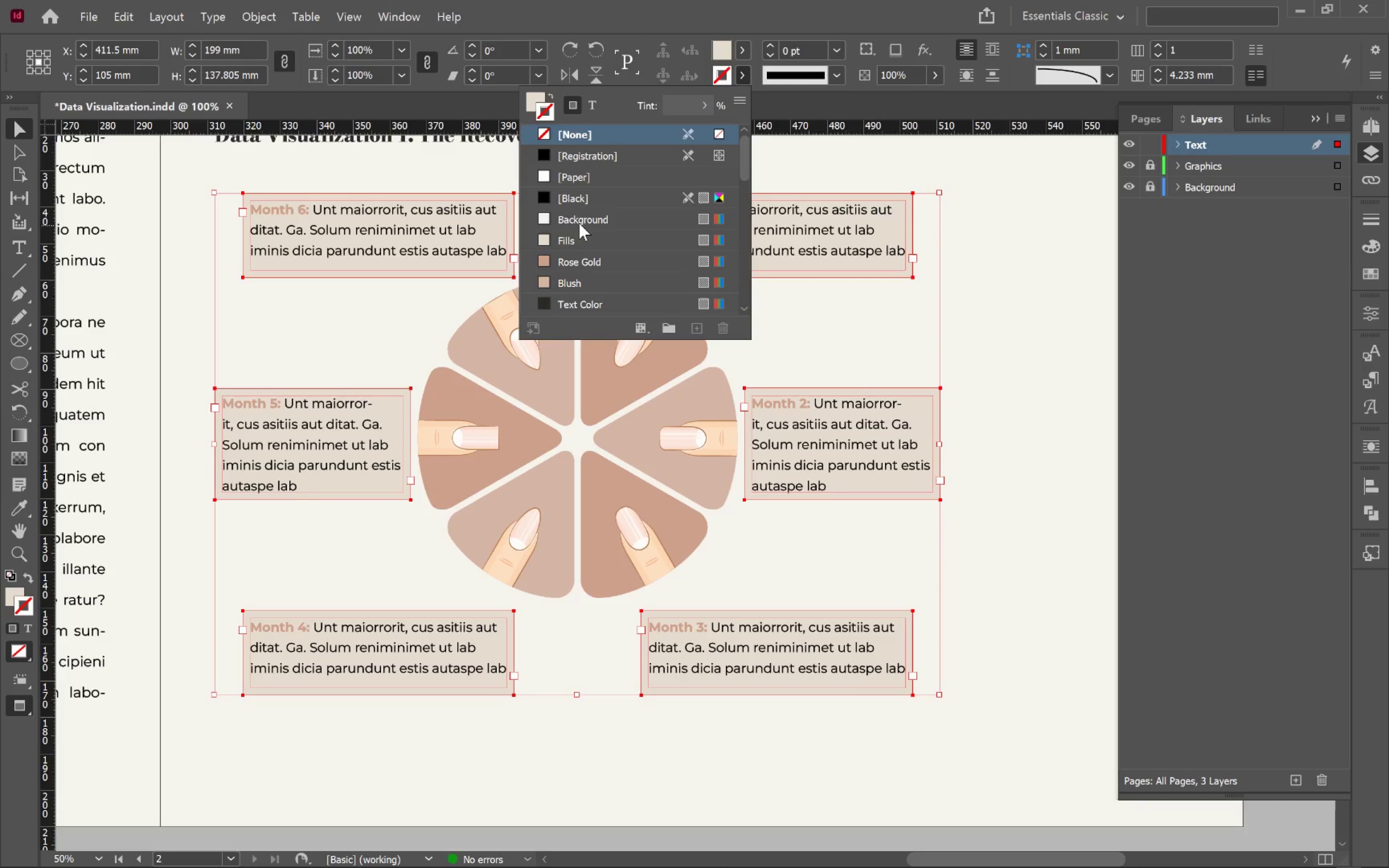 
left_click([580, 222])
 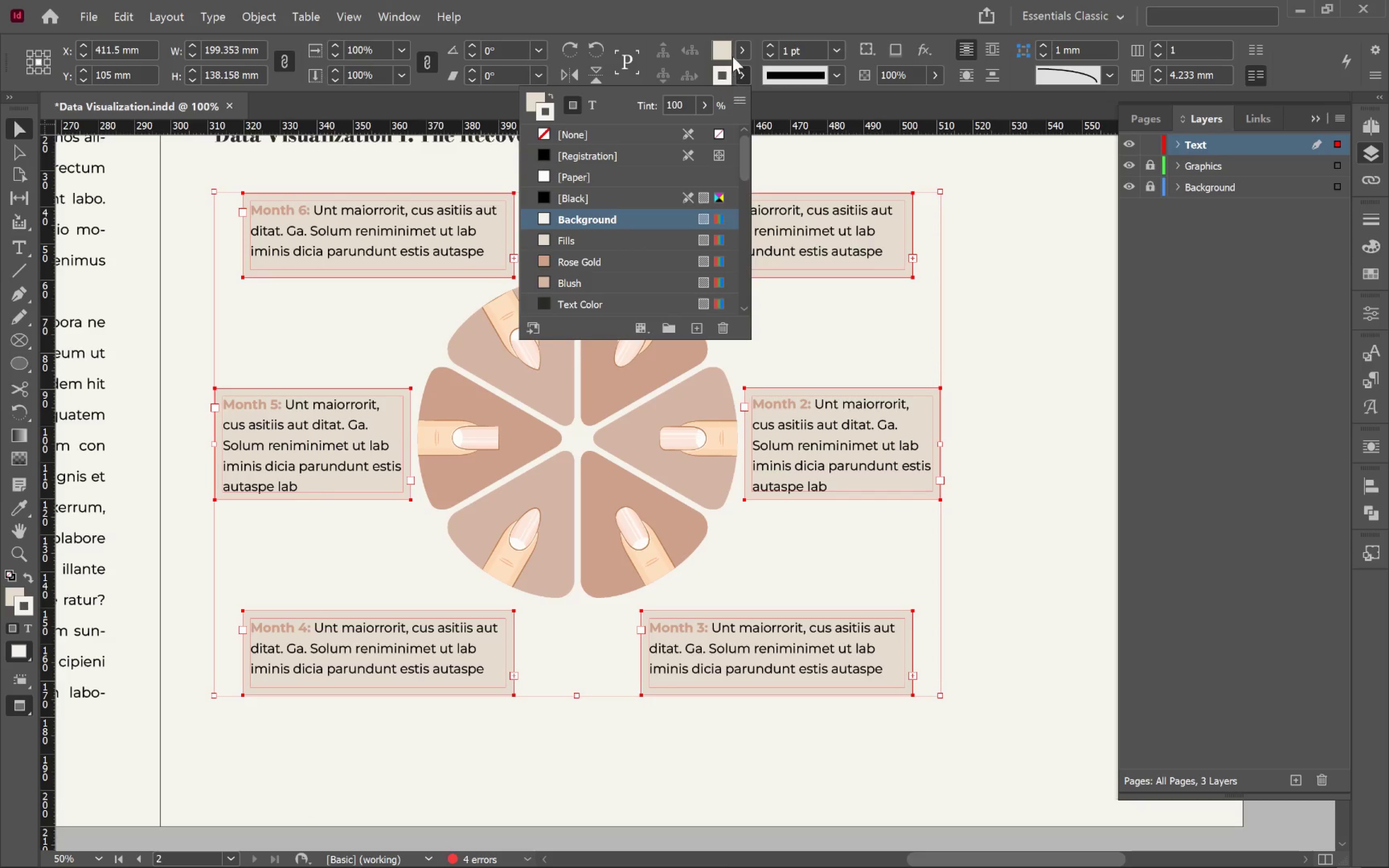 
left_click([738, 13])
 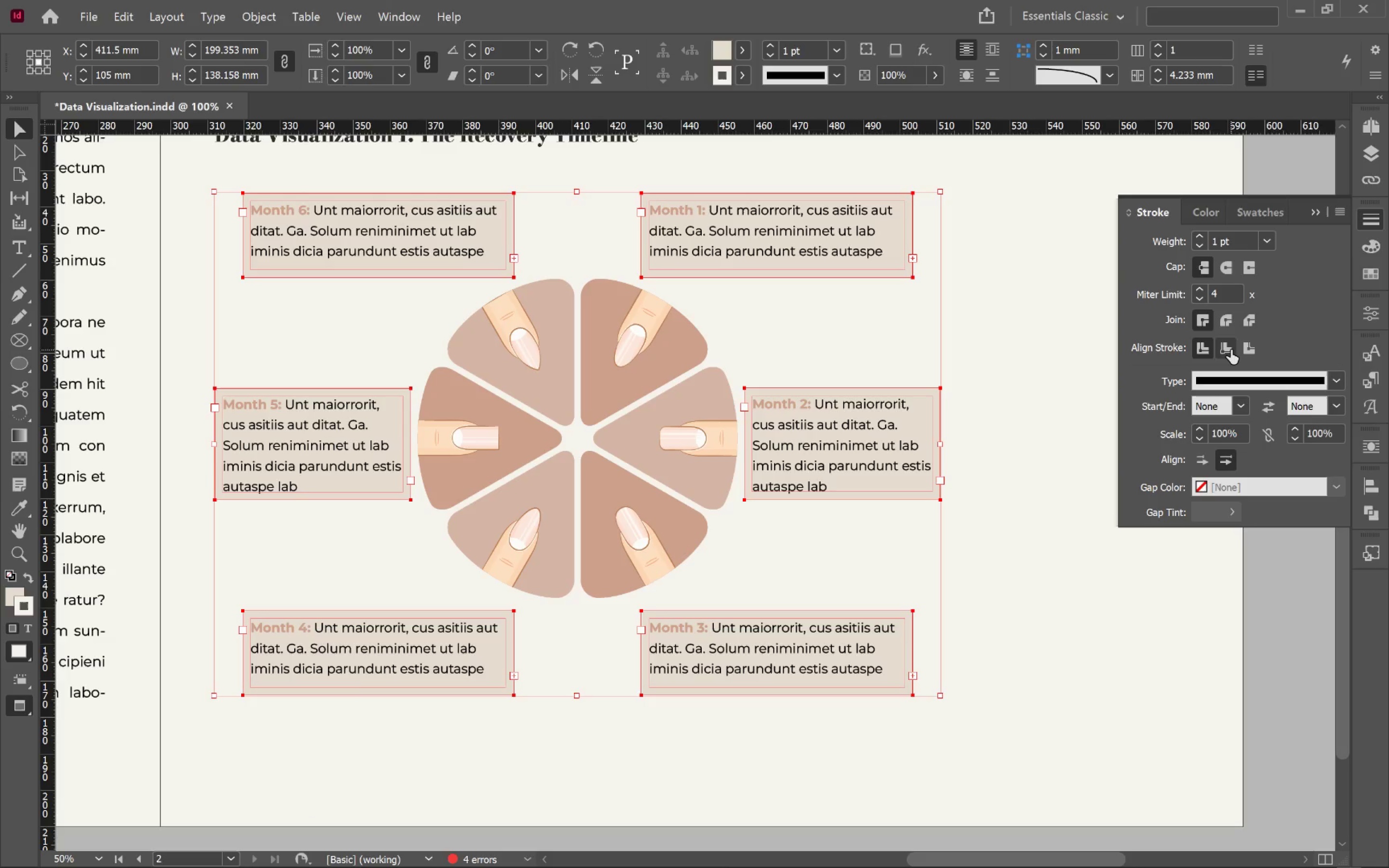 
wait(5.13)
 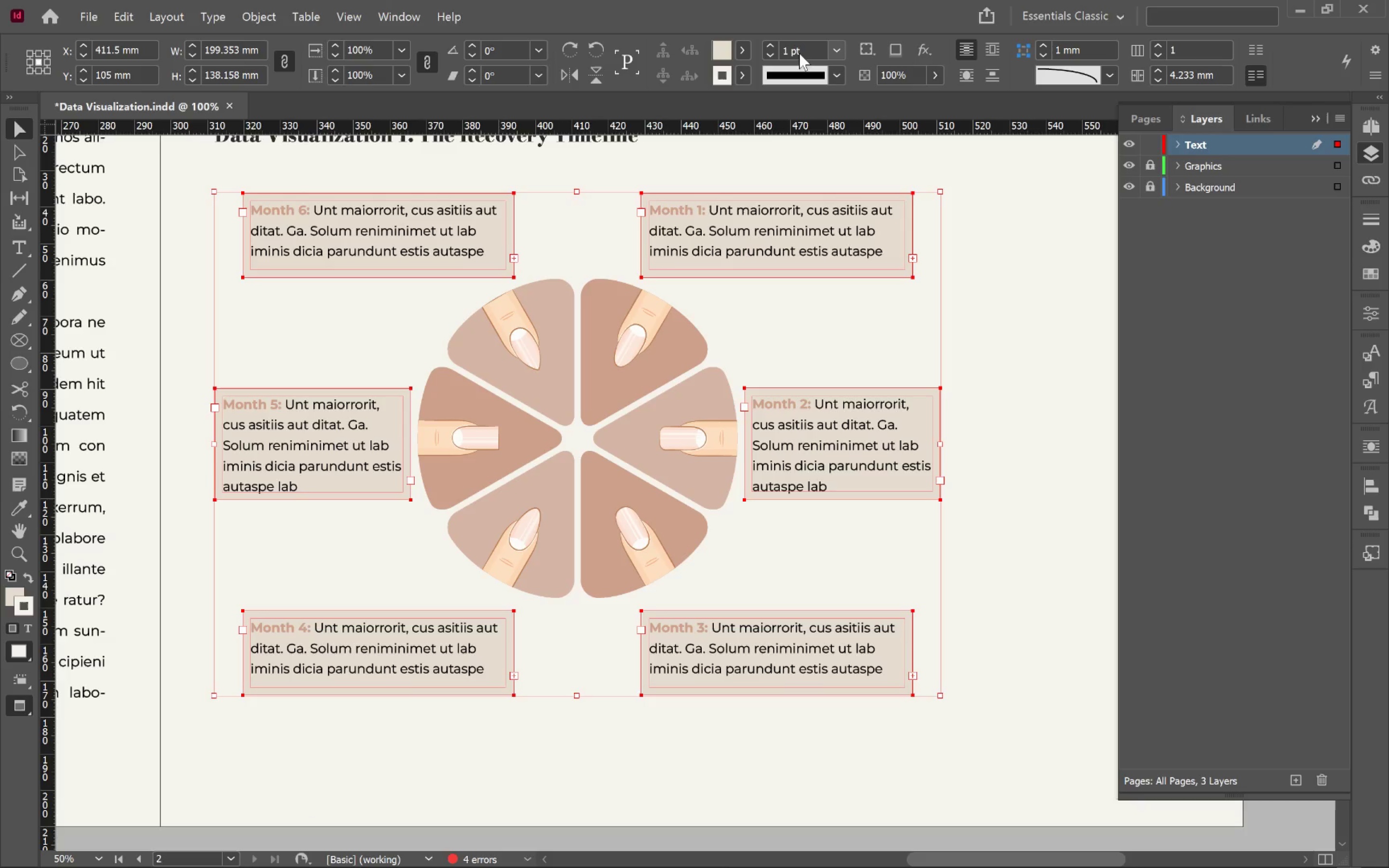 
left_click([1250, 352])
 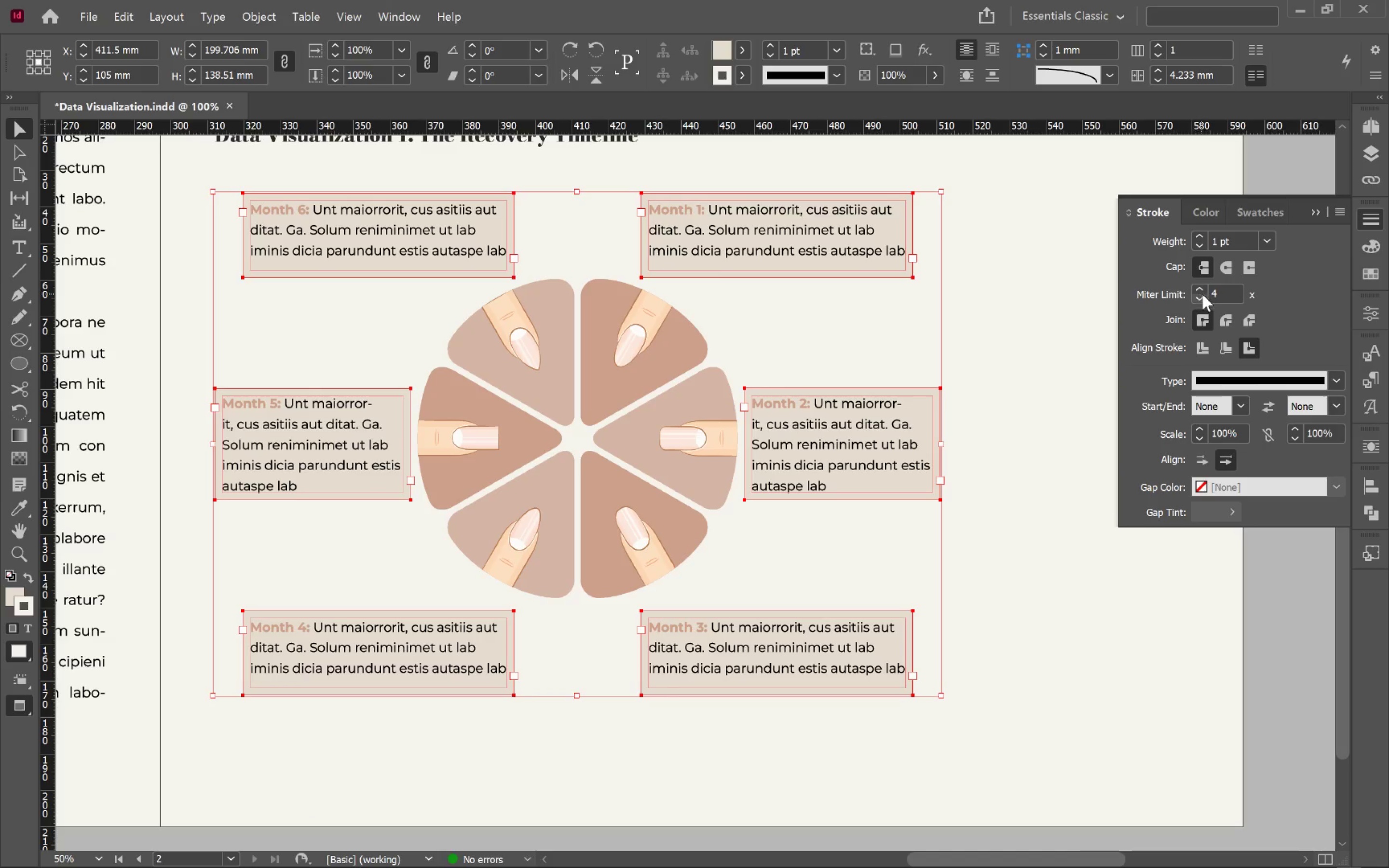 
left_click([1200, 239])
 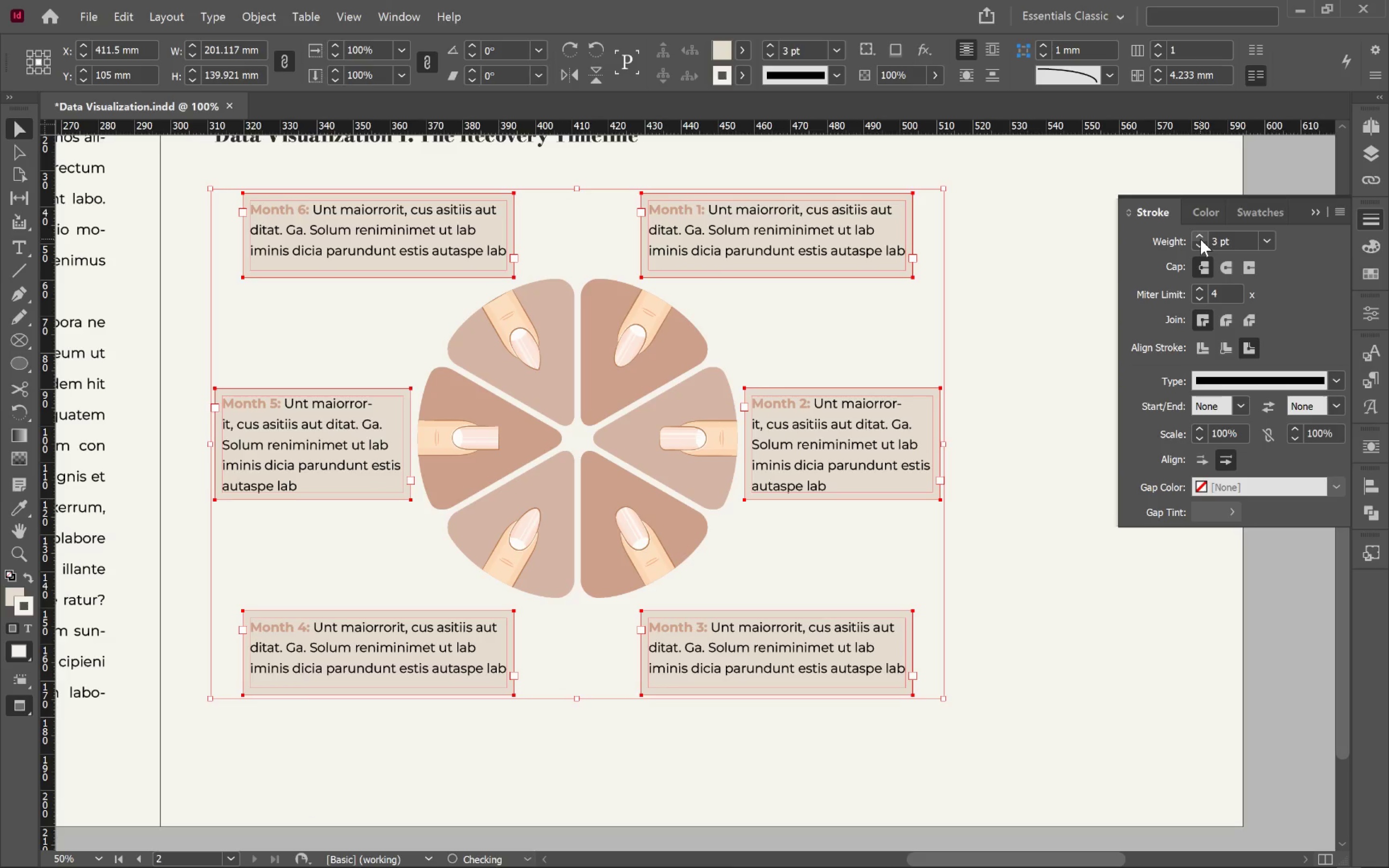 
double_click([1200, 239])
 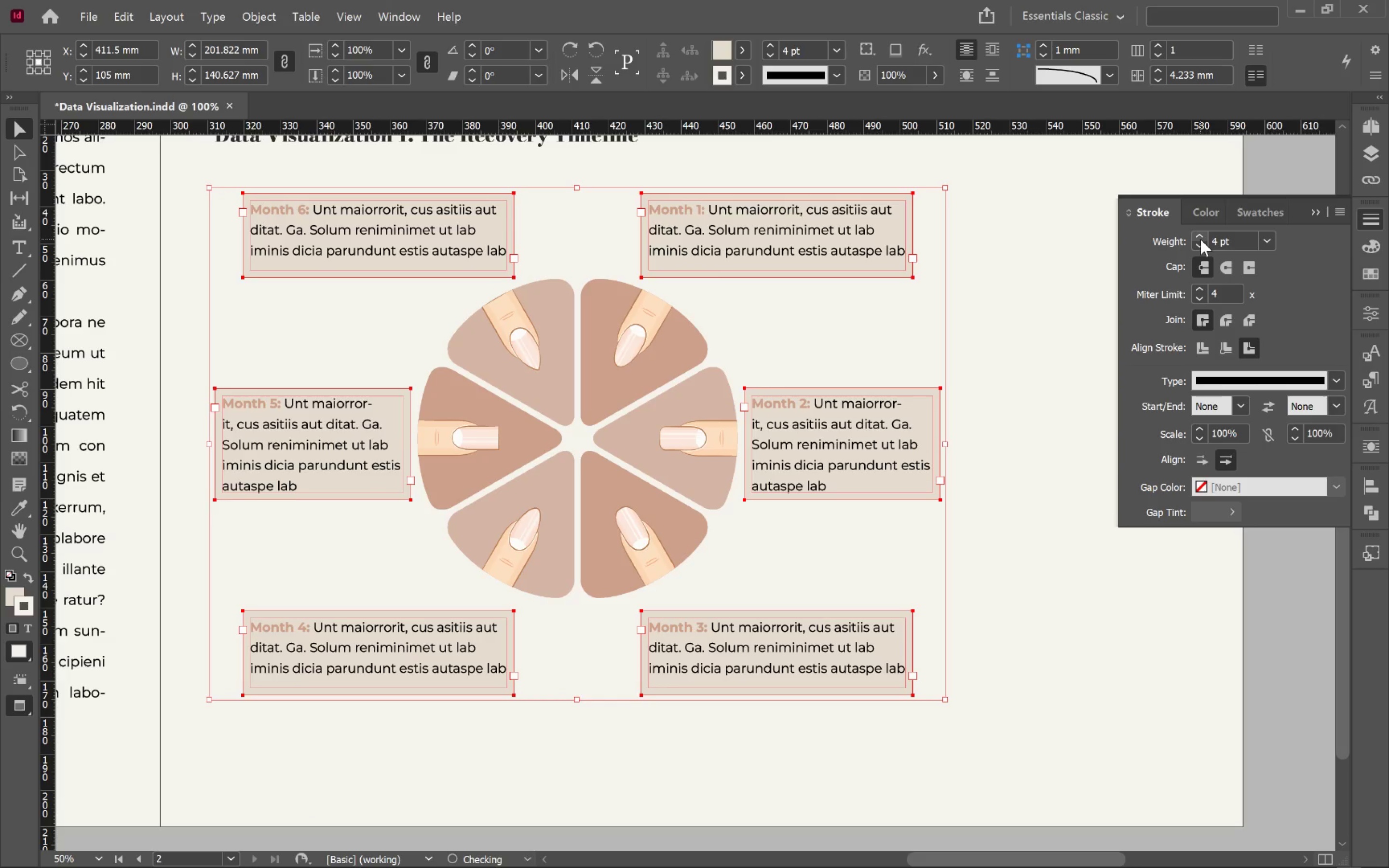 
triple_click([1200, 239])
 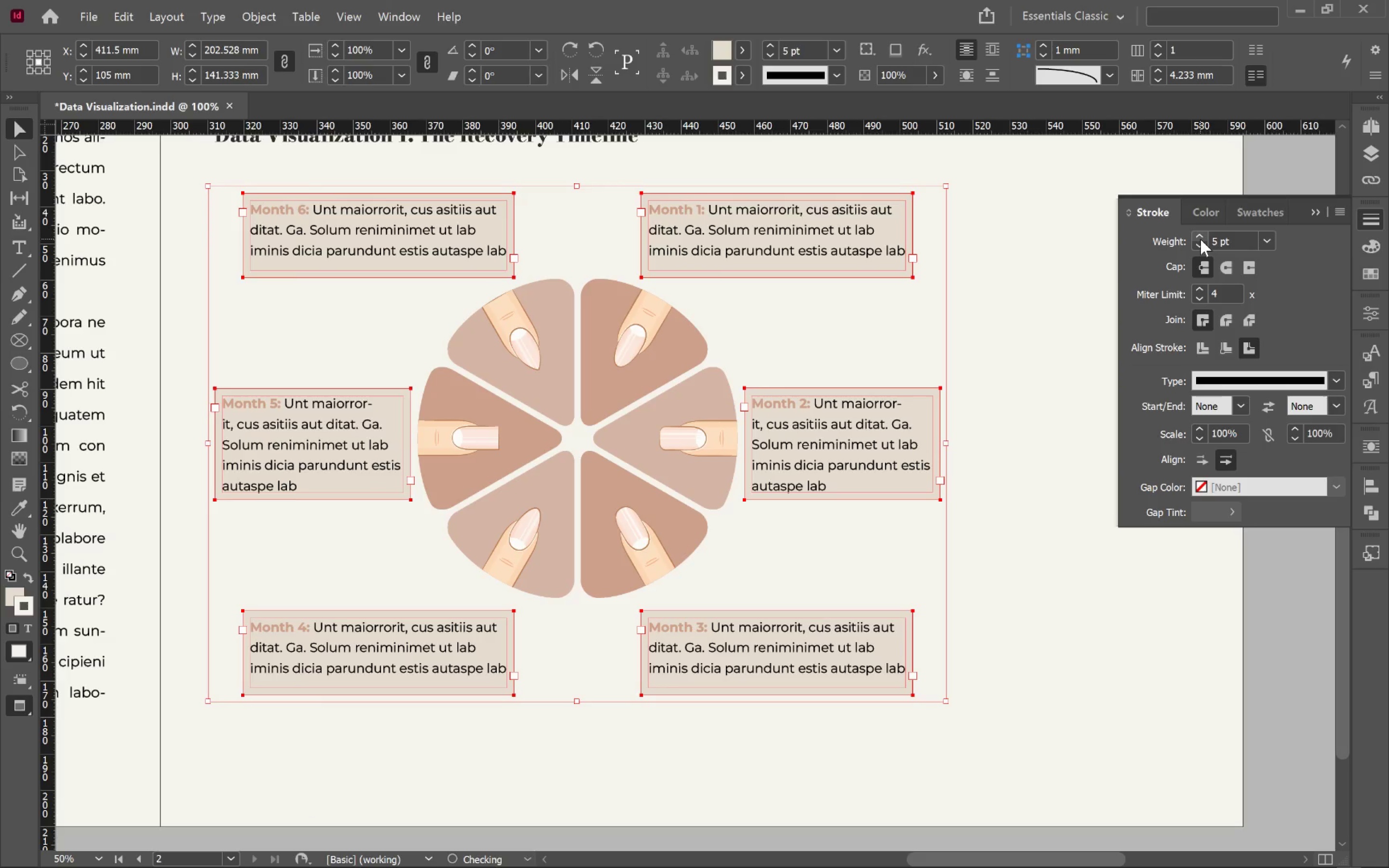 
triple_click([1200, 239])
 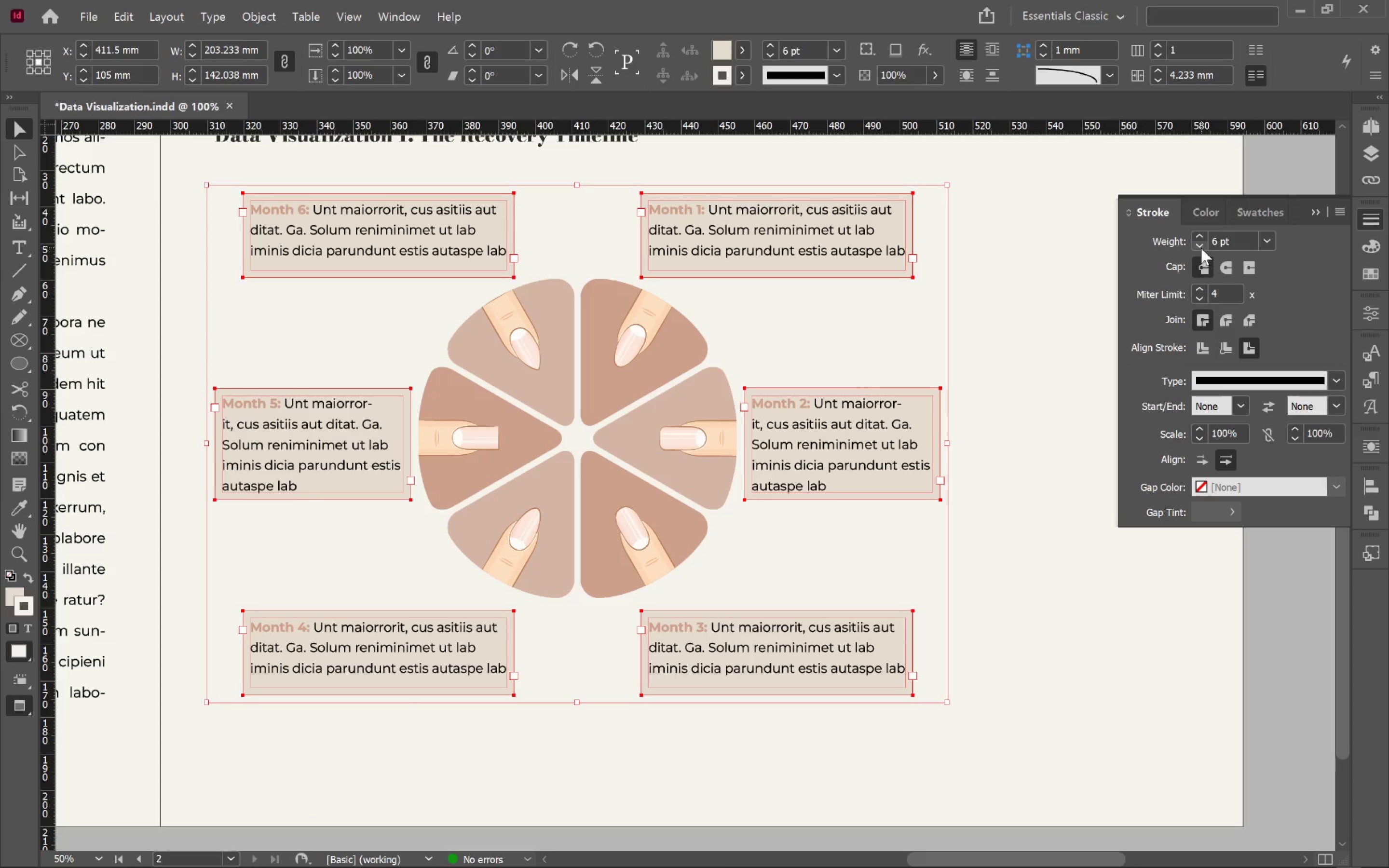 
left_click([1201, 248])
 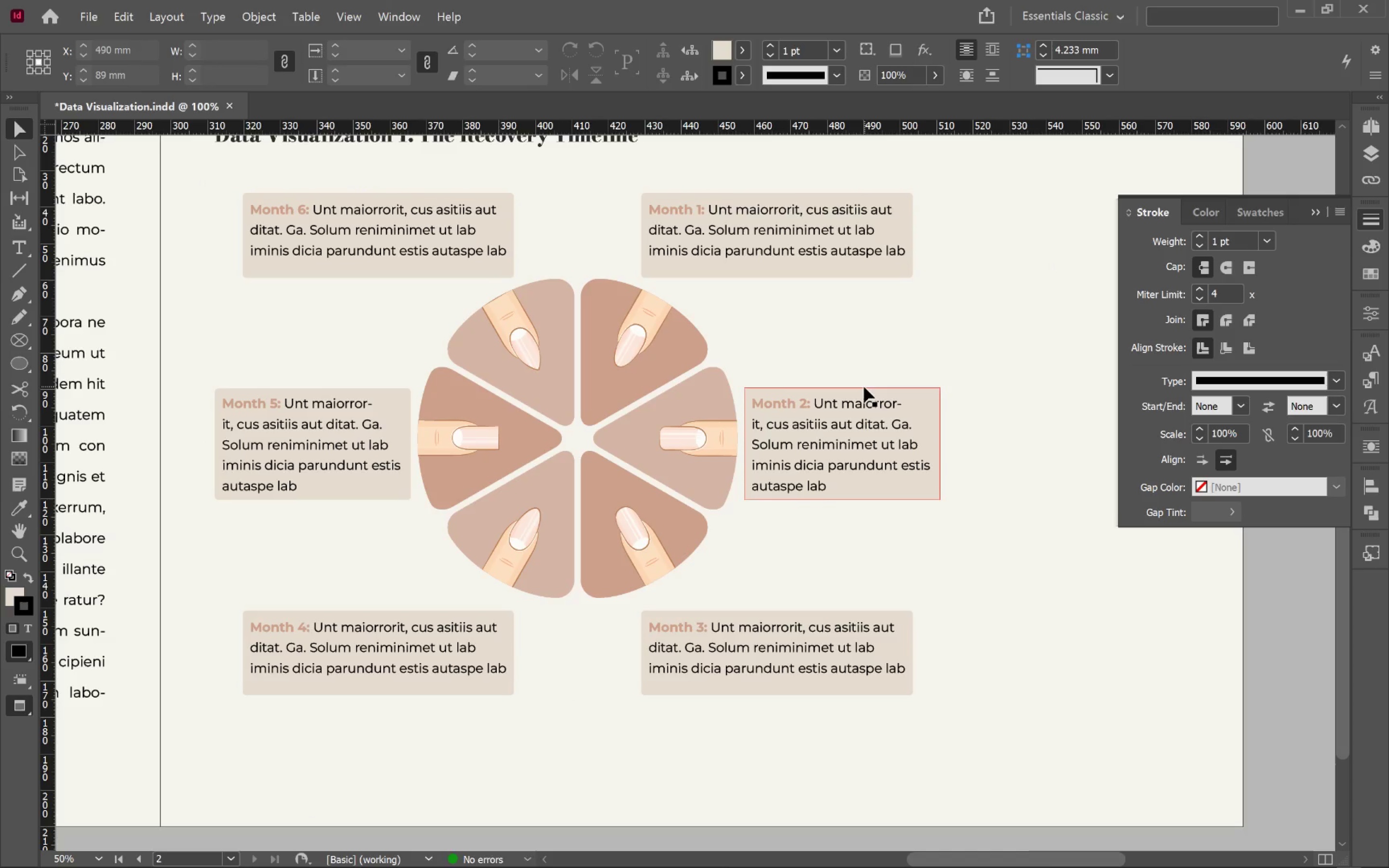 
wait(7.42)
 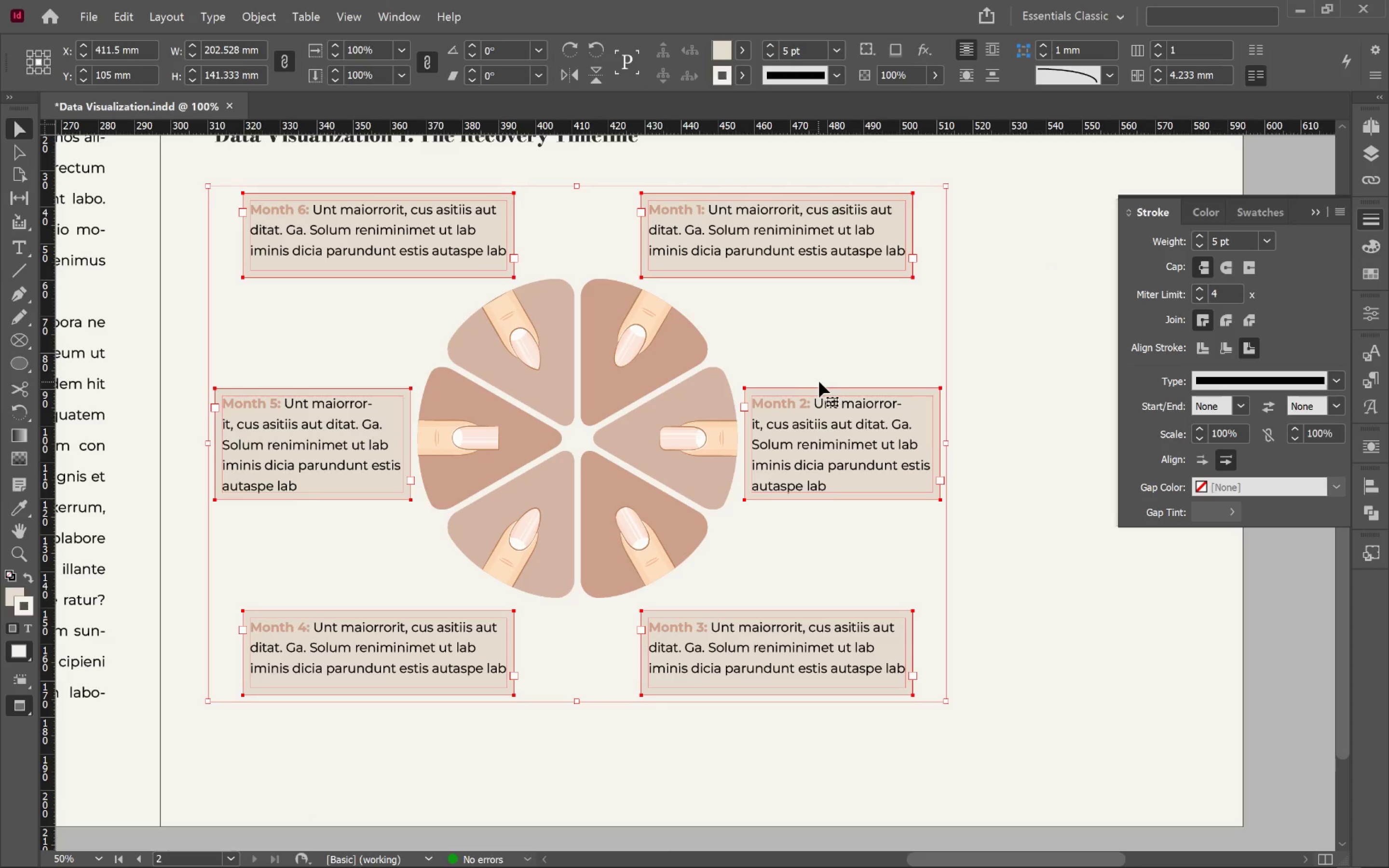 
left_click([840, 350])
 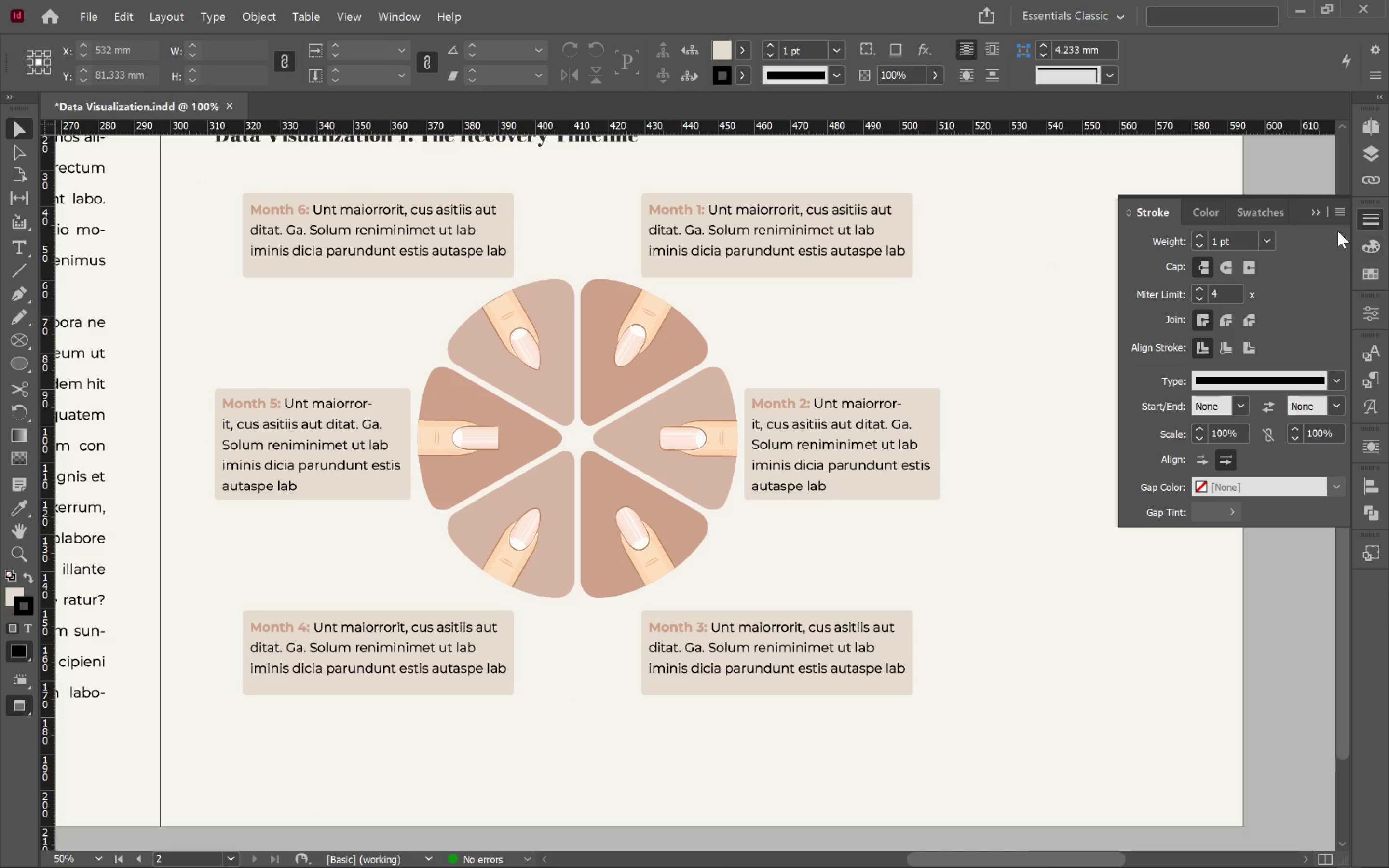 
left_click([1375, 224])
 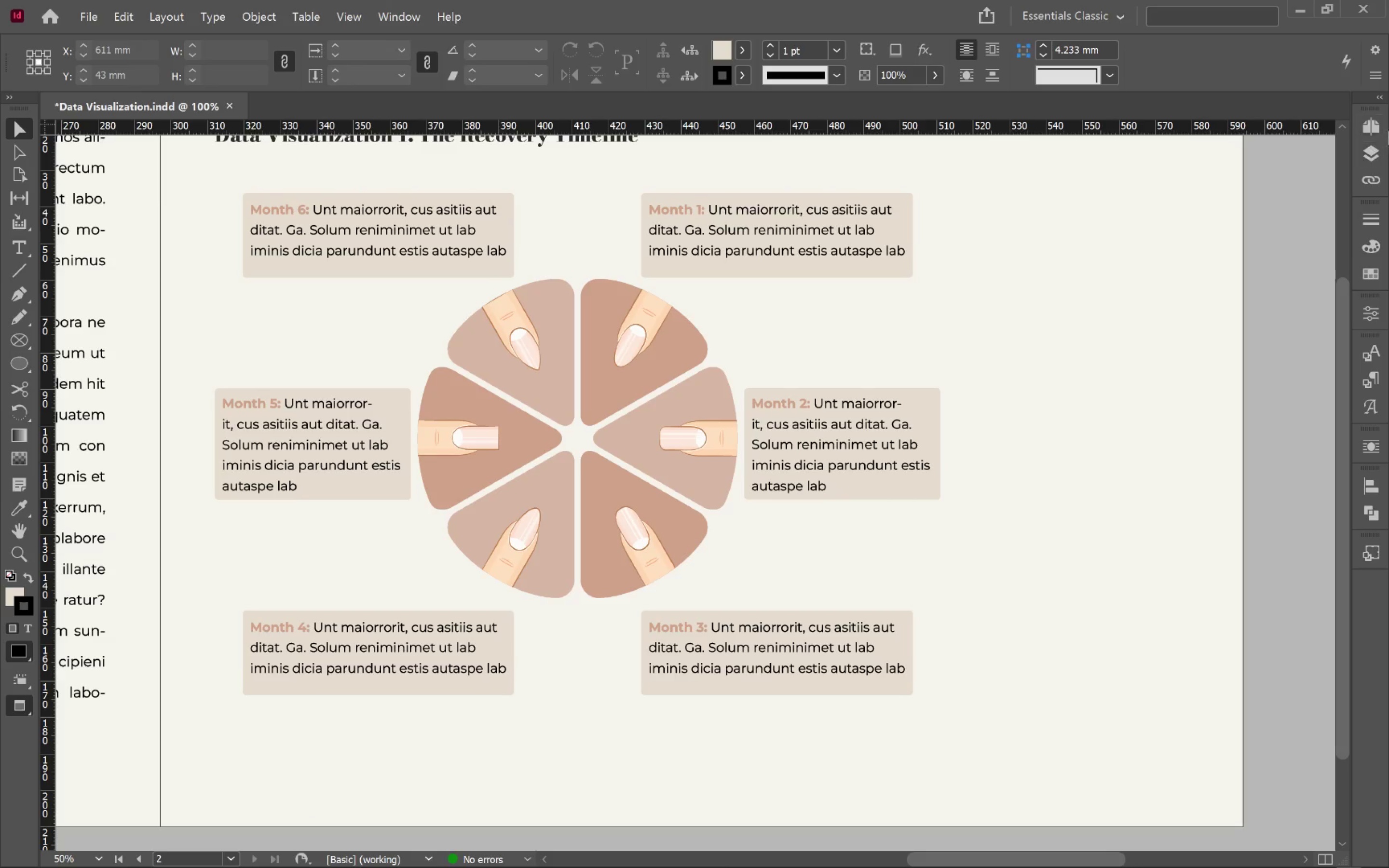 
left_click([1365, 129])
 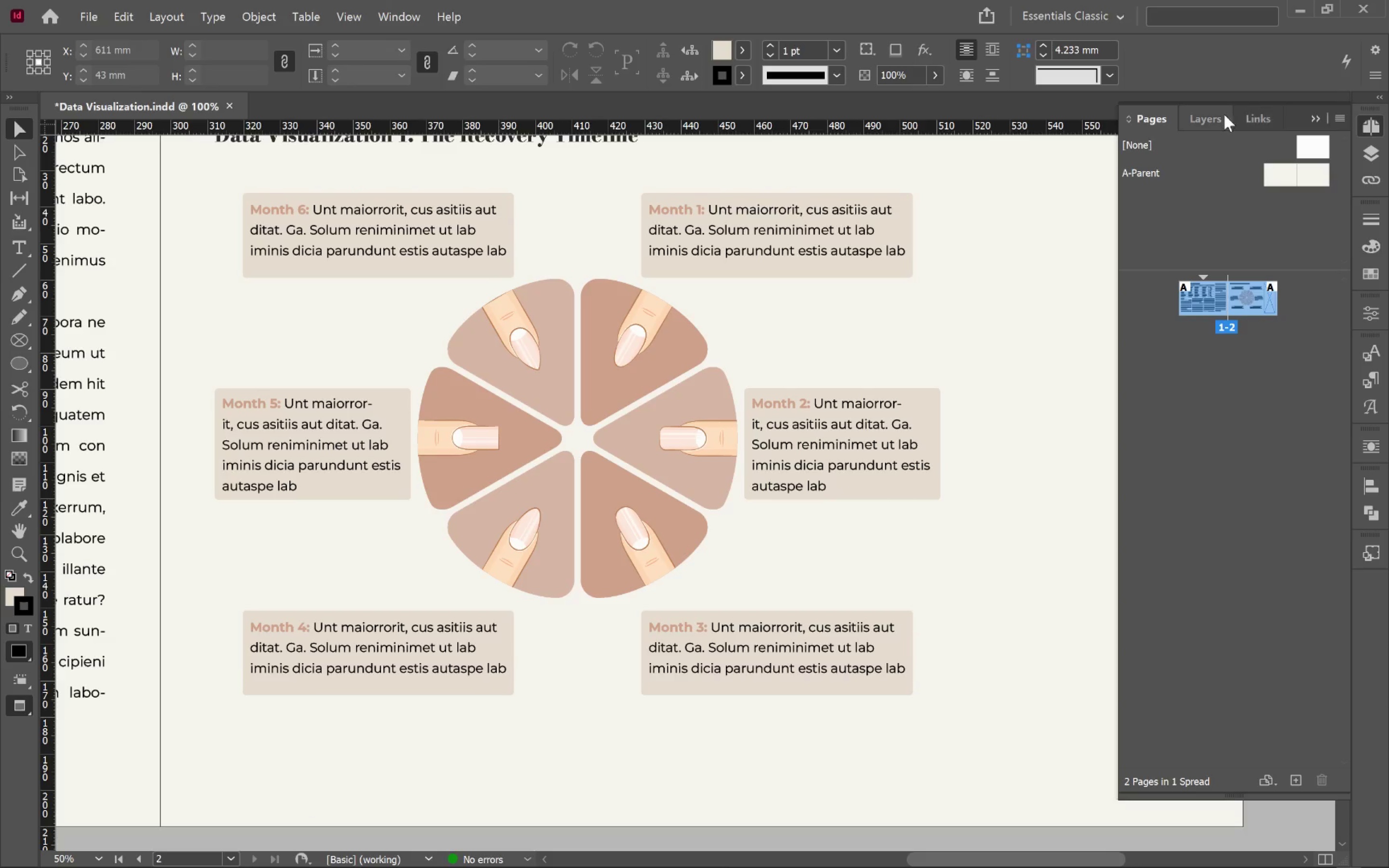 
left_click([1217, 121])
 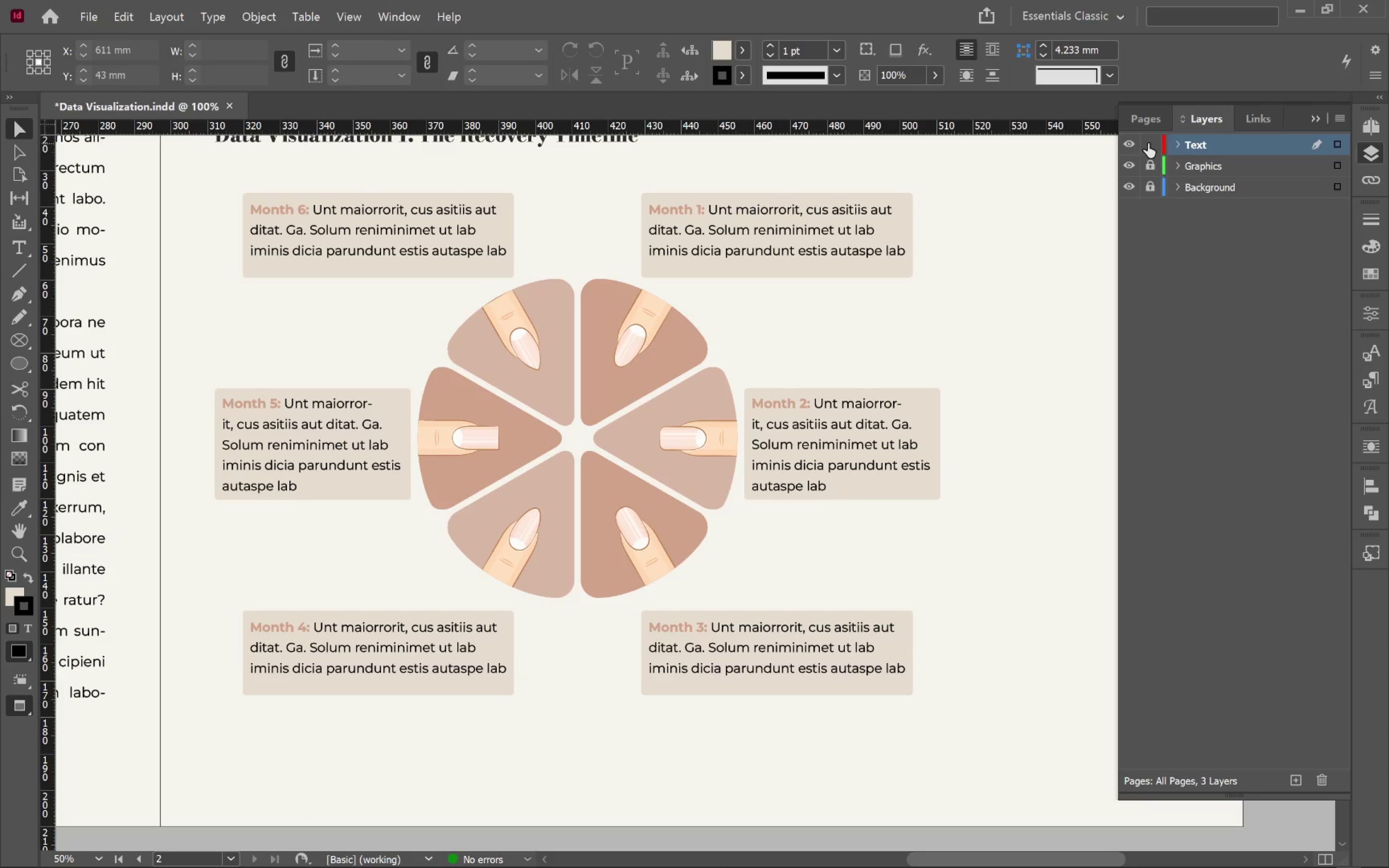 
double_click([1152, 159])
 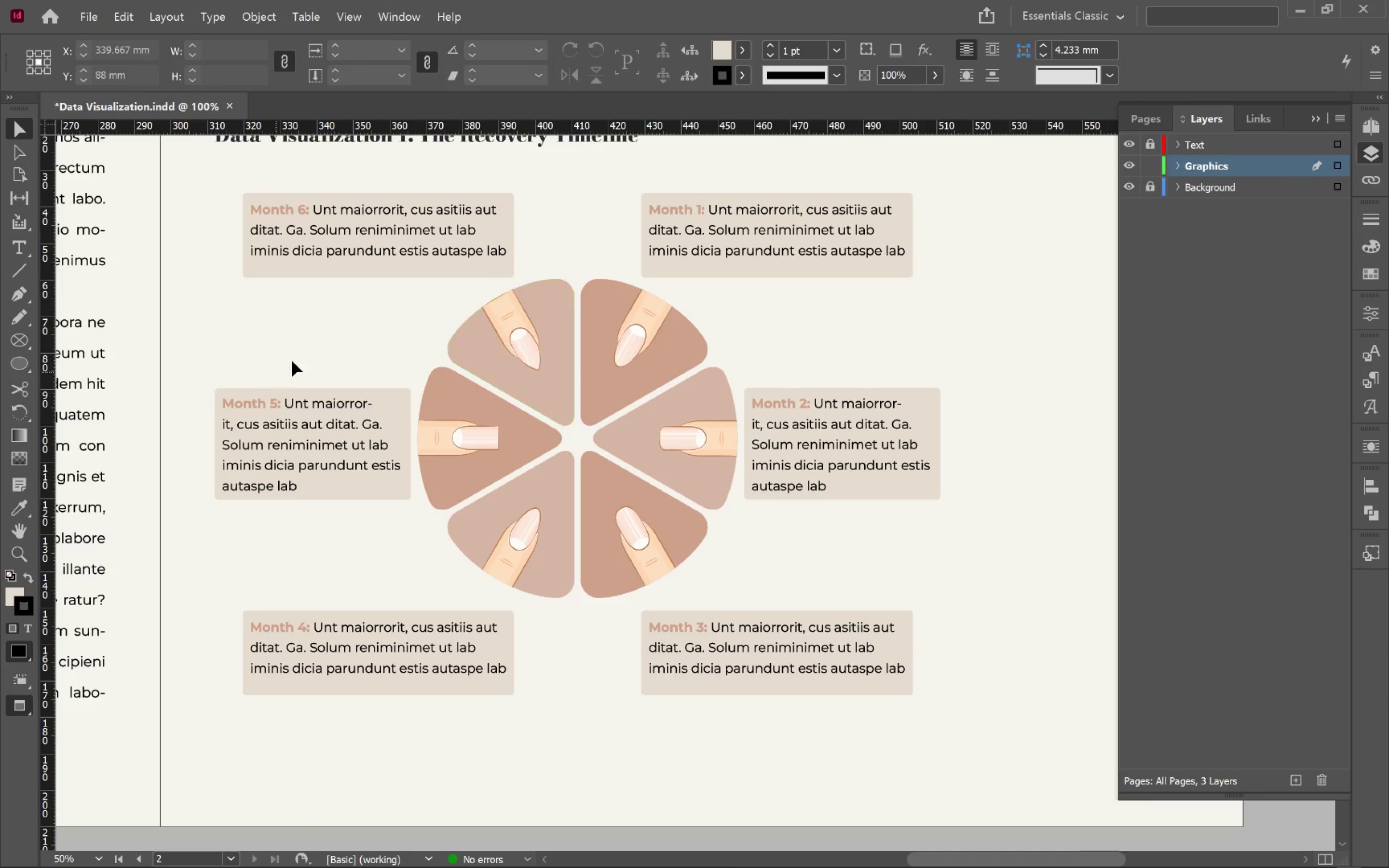 
left_click([389, 329])
 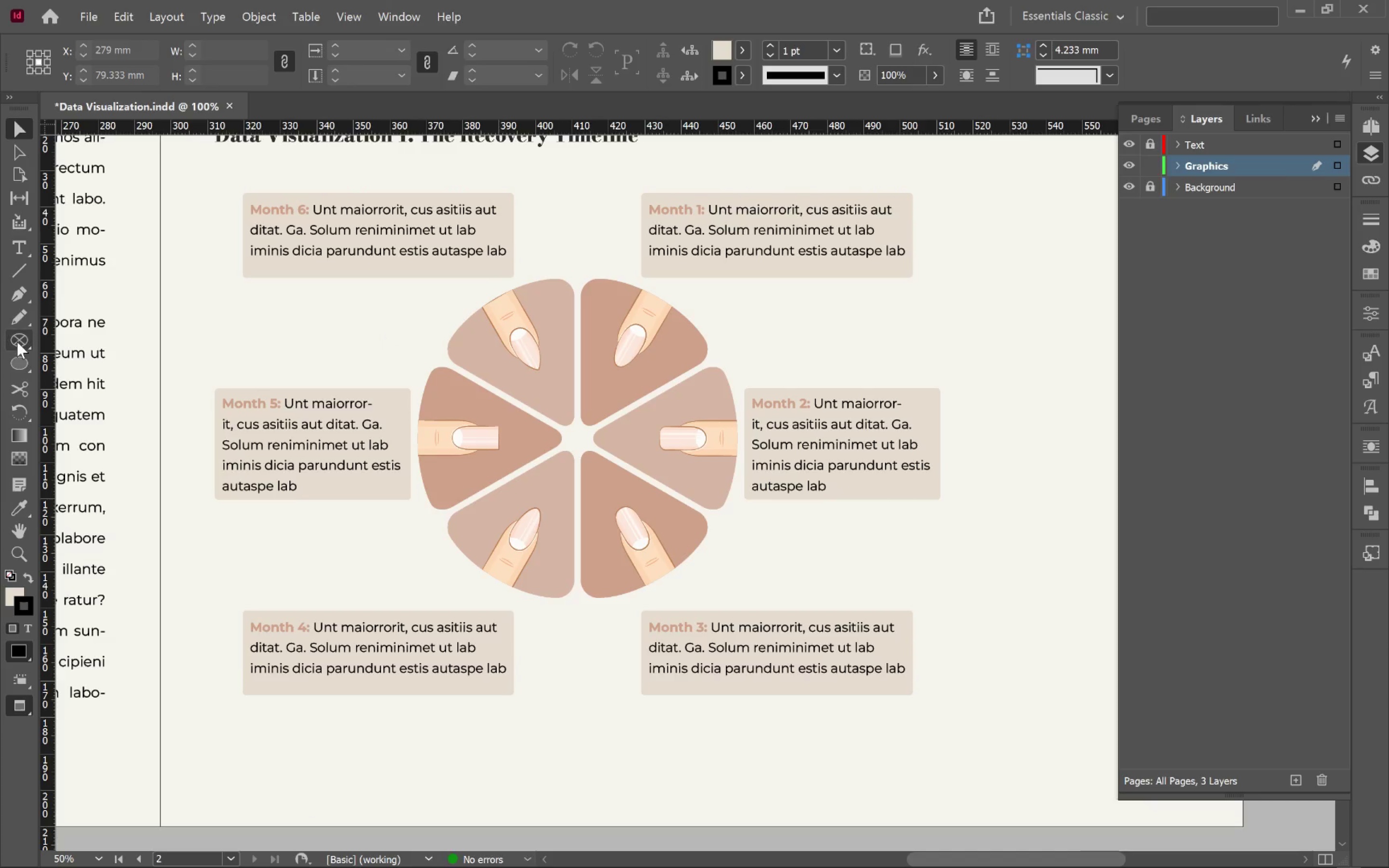 
left_click([18, 341])
 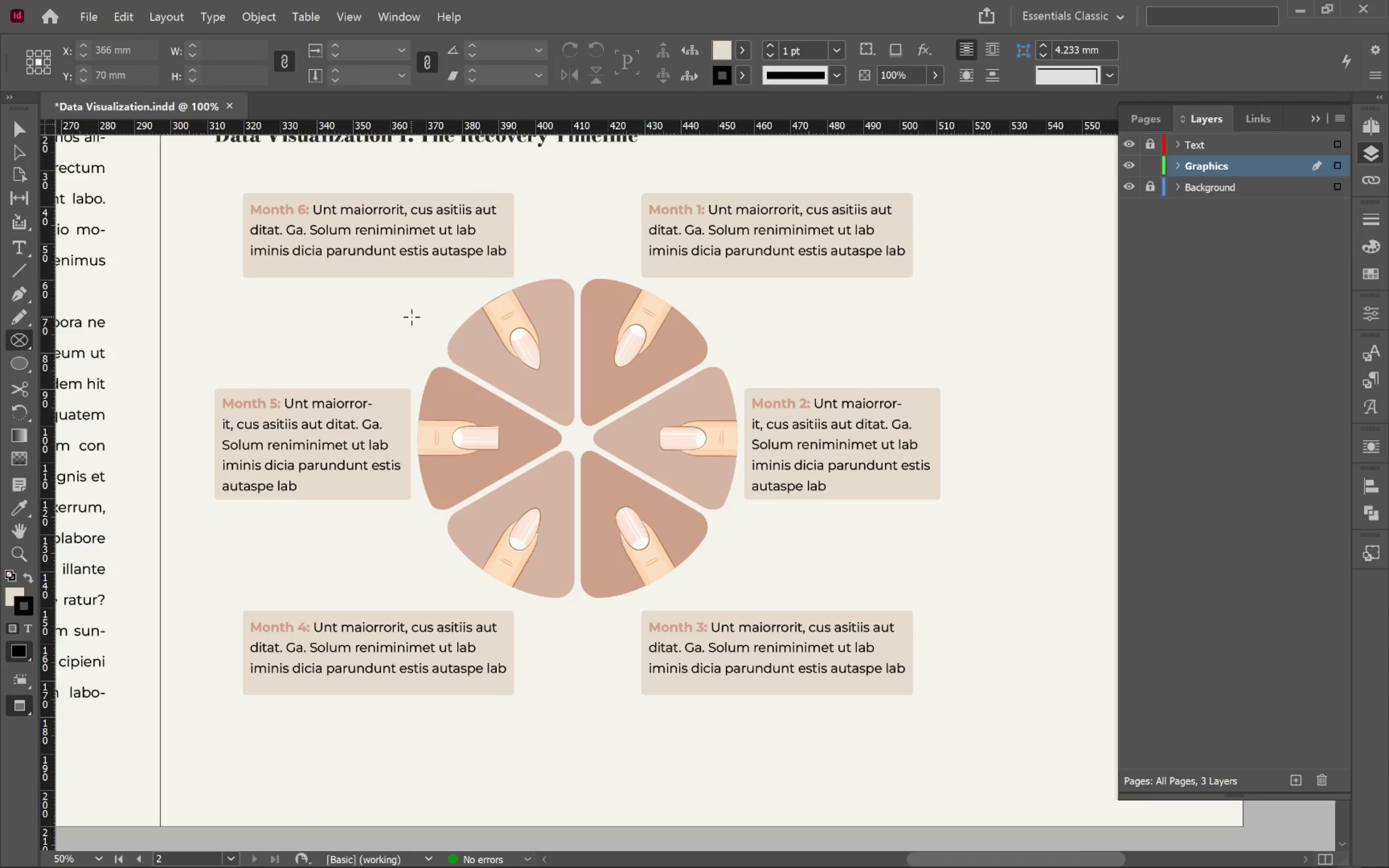 
key(V)
 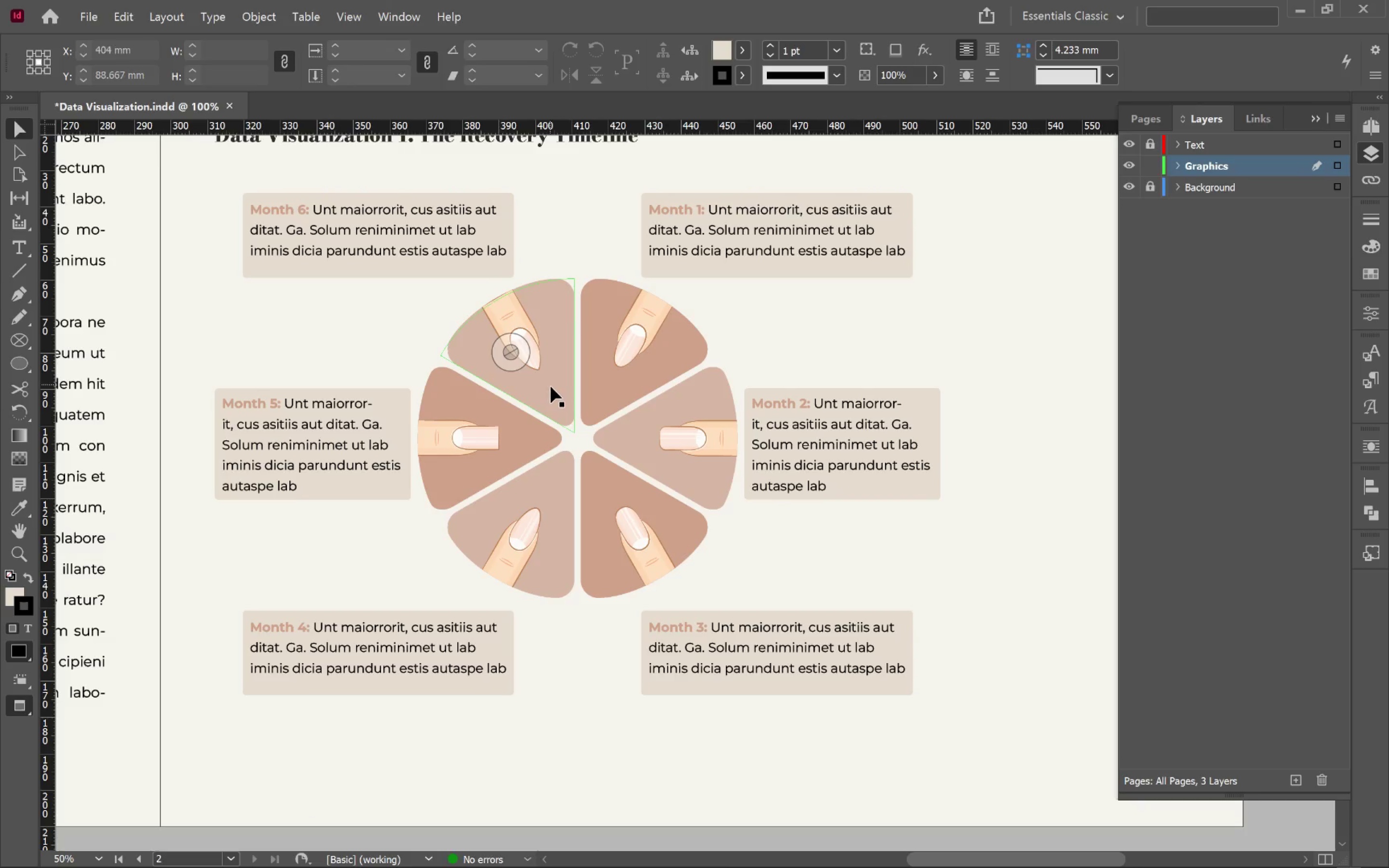 
left_click([551, 387])
 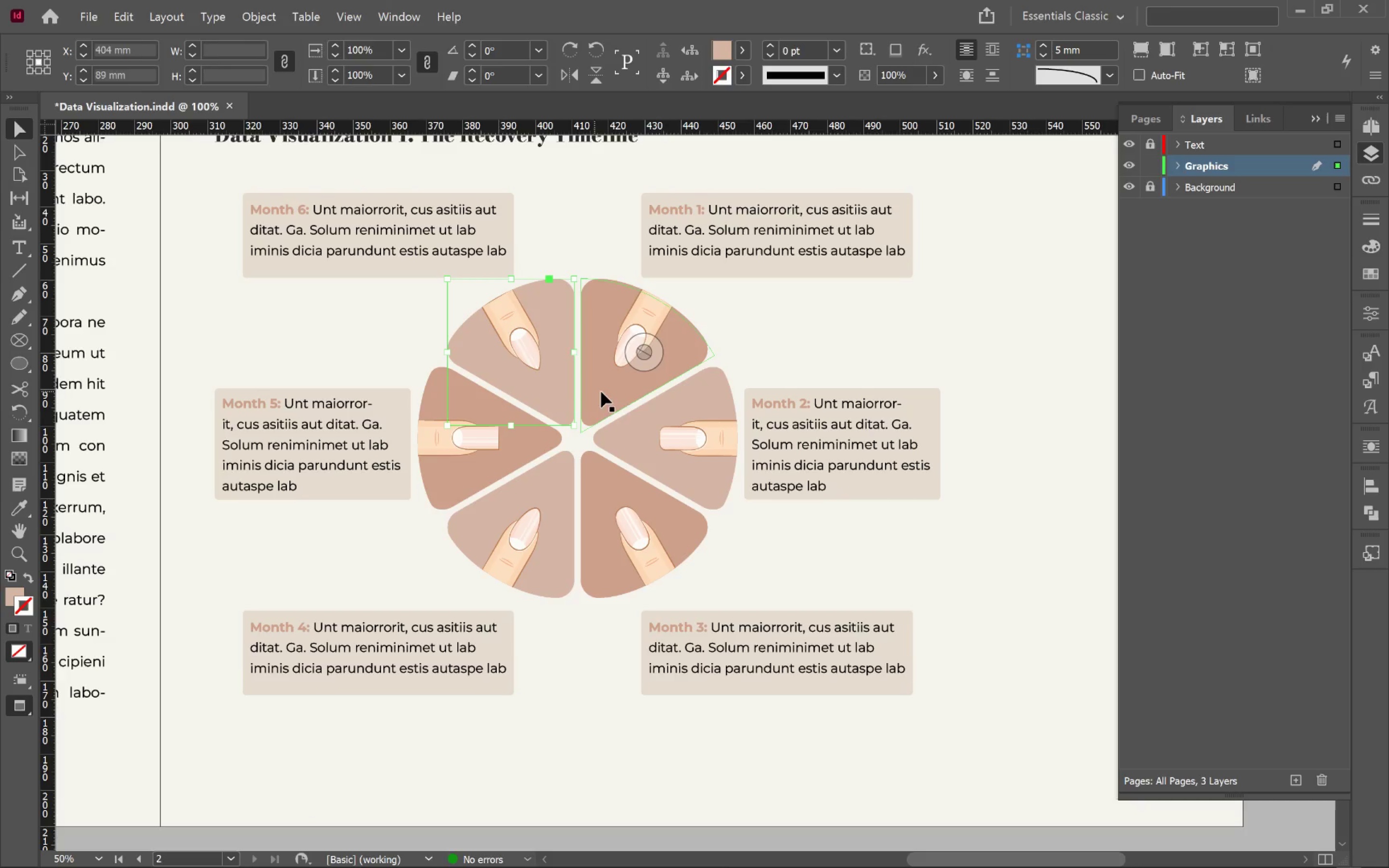 
hold_key(key=ShiftLeft, duration=2.88)
left_click([608, 392])
 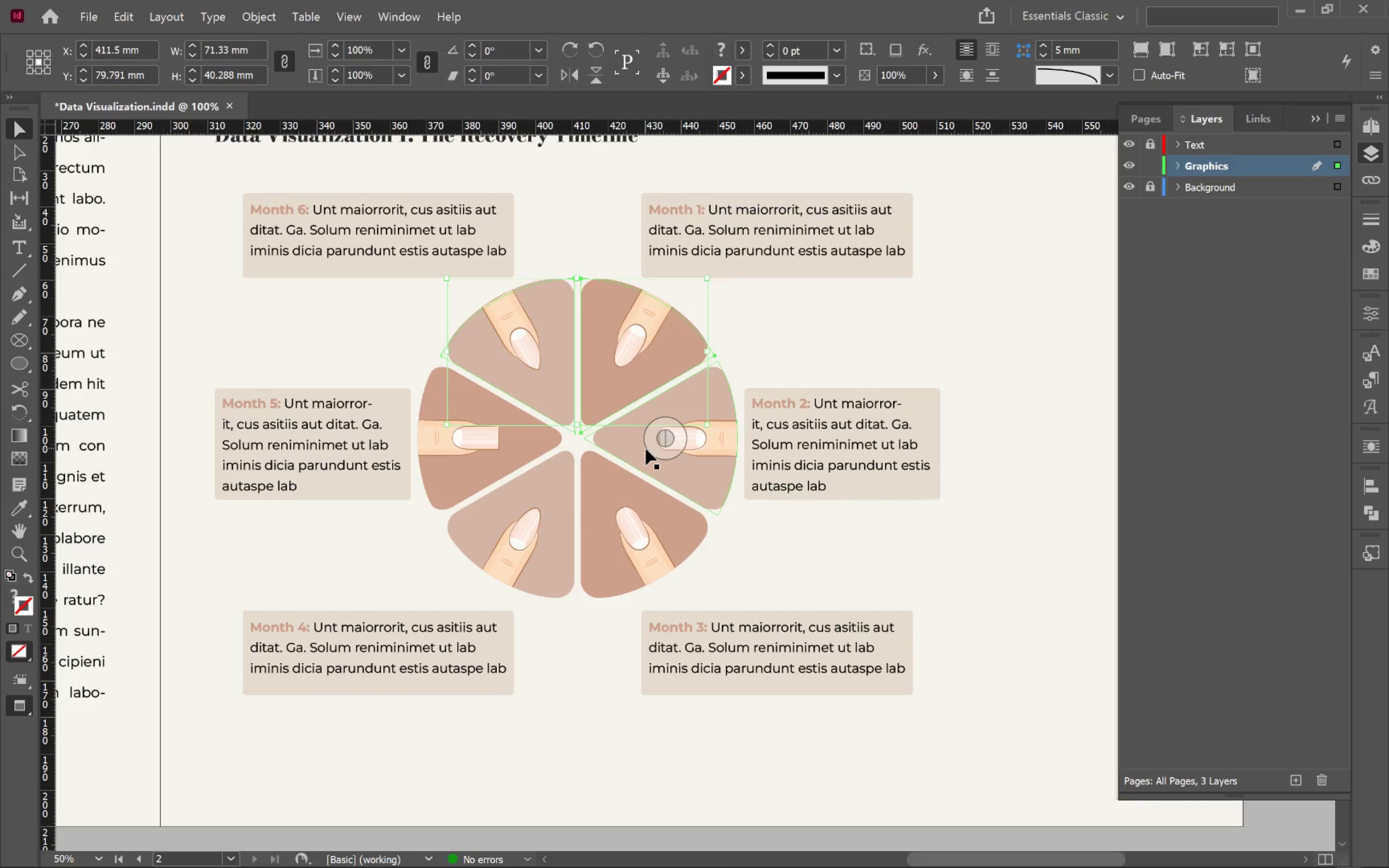 
left_click([646, 449])
 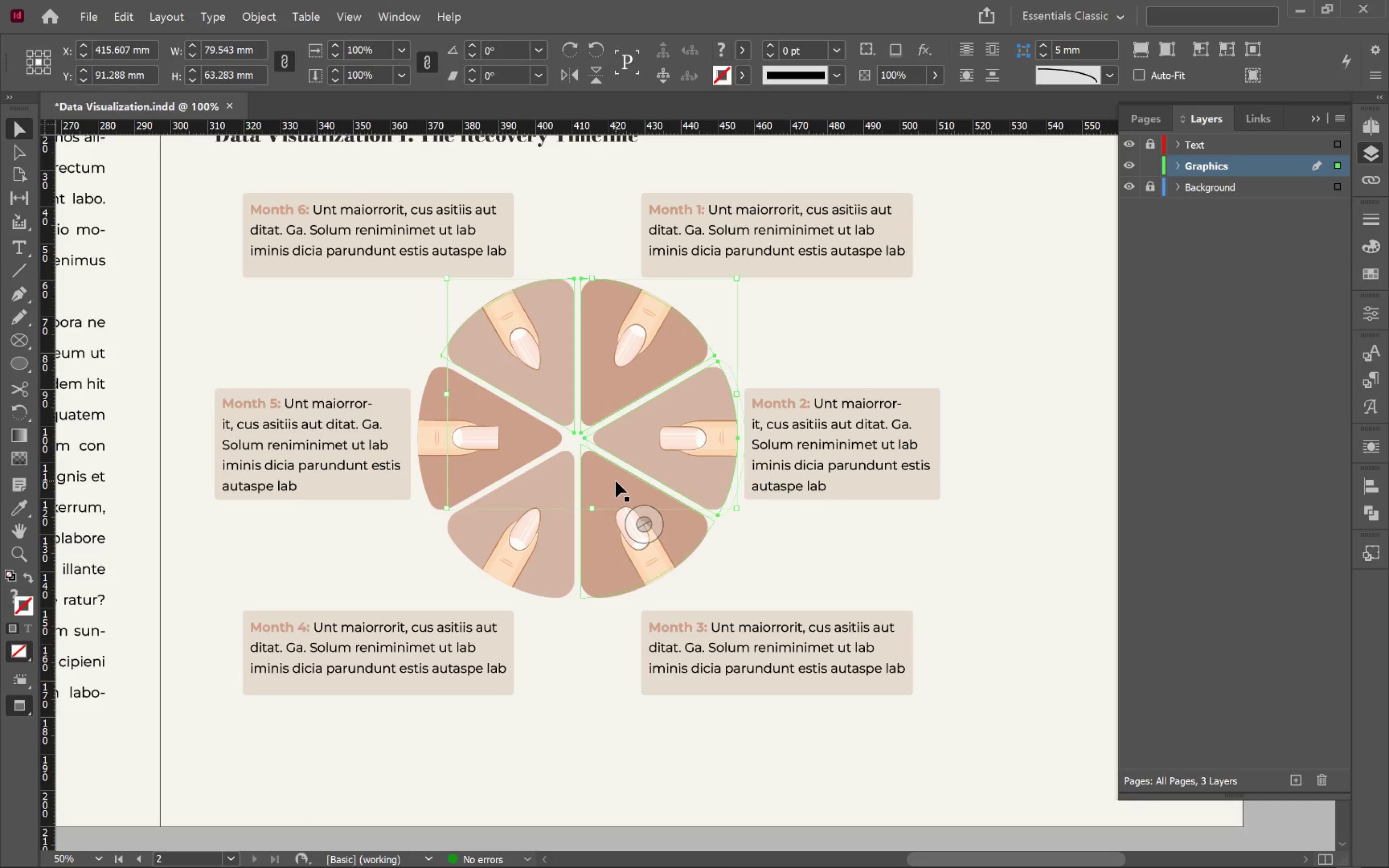 
left_click([616, 481])
 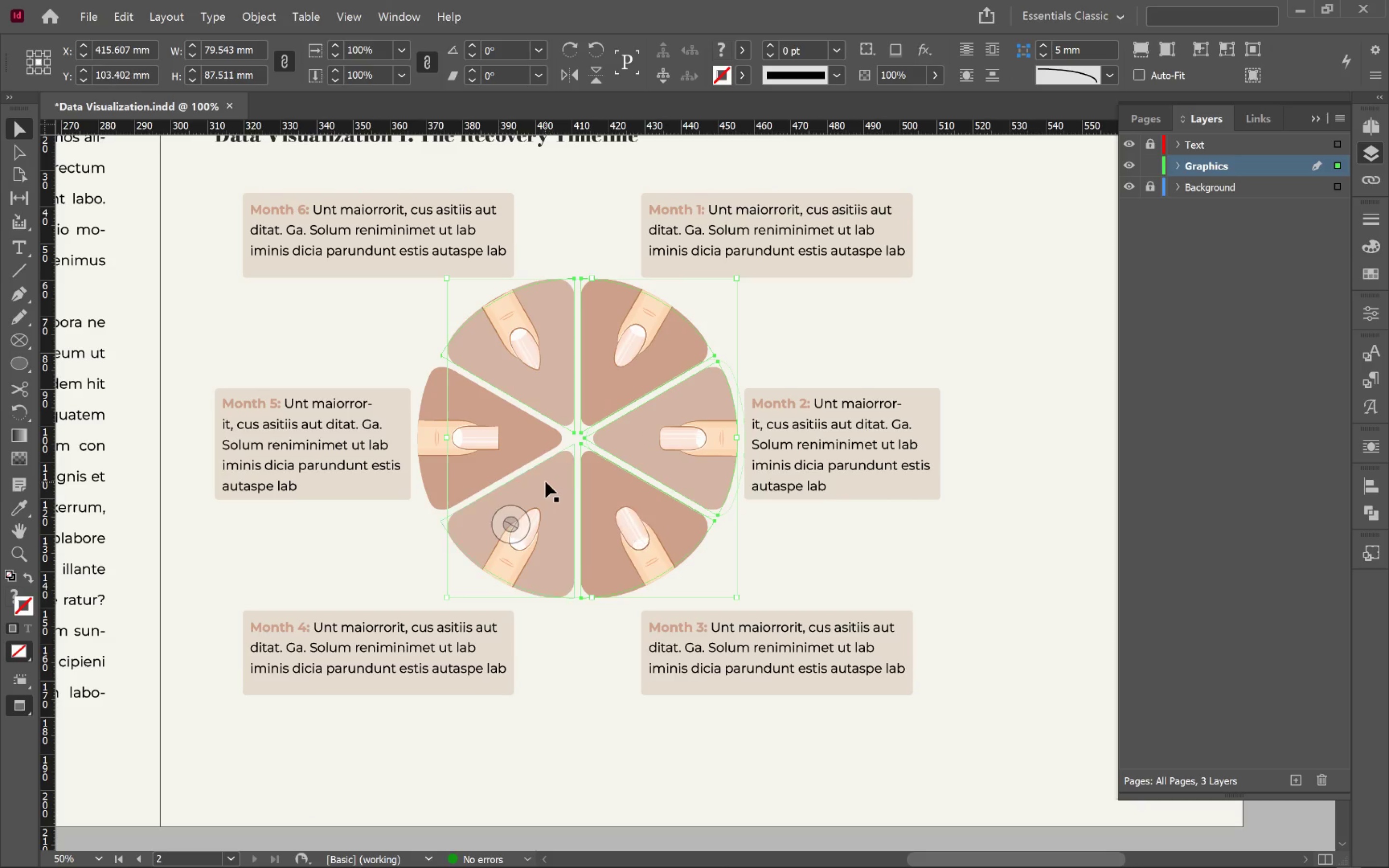 
double_click([545, 482])
 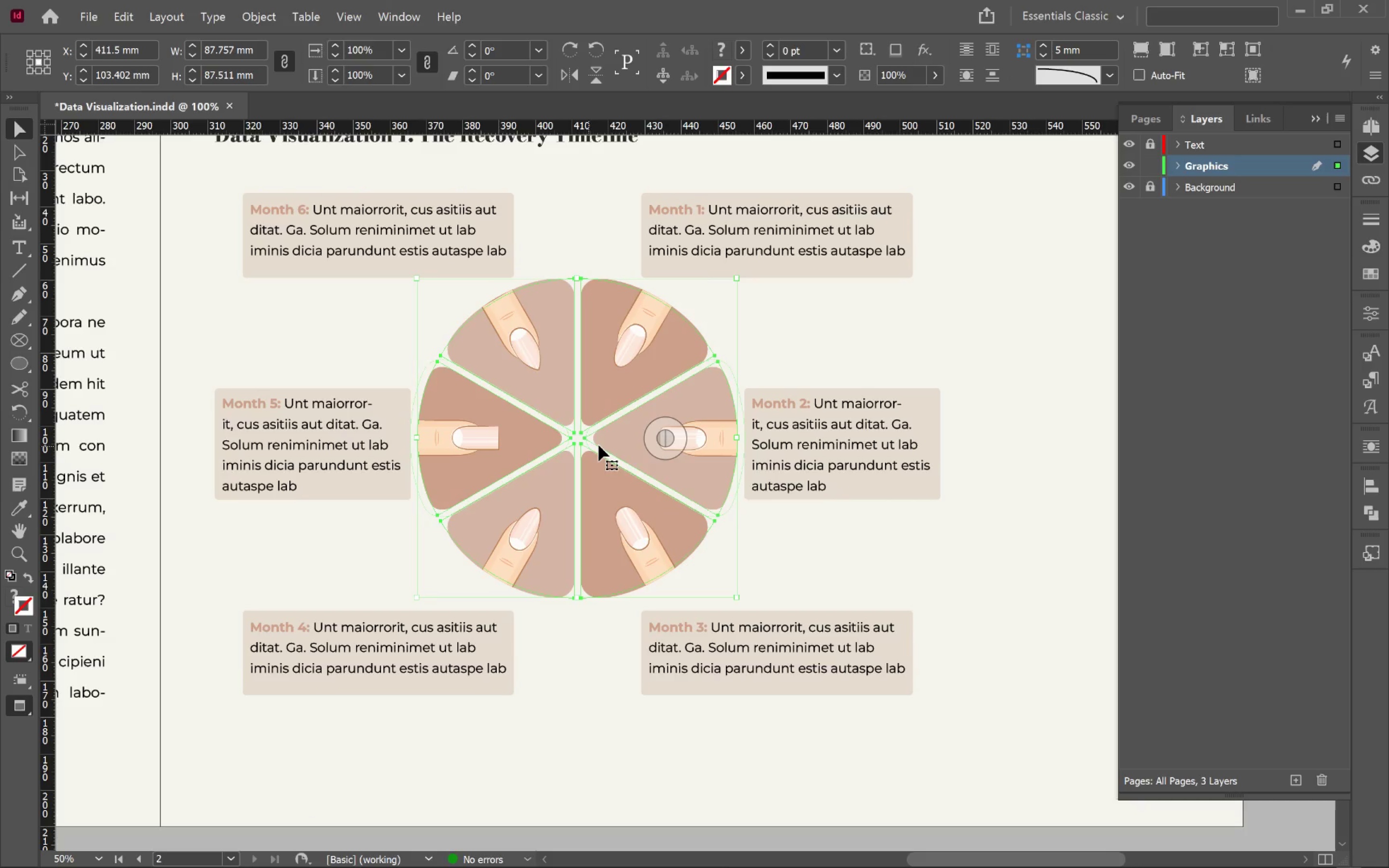 
key(Control+G)
 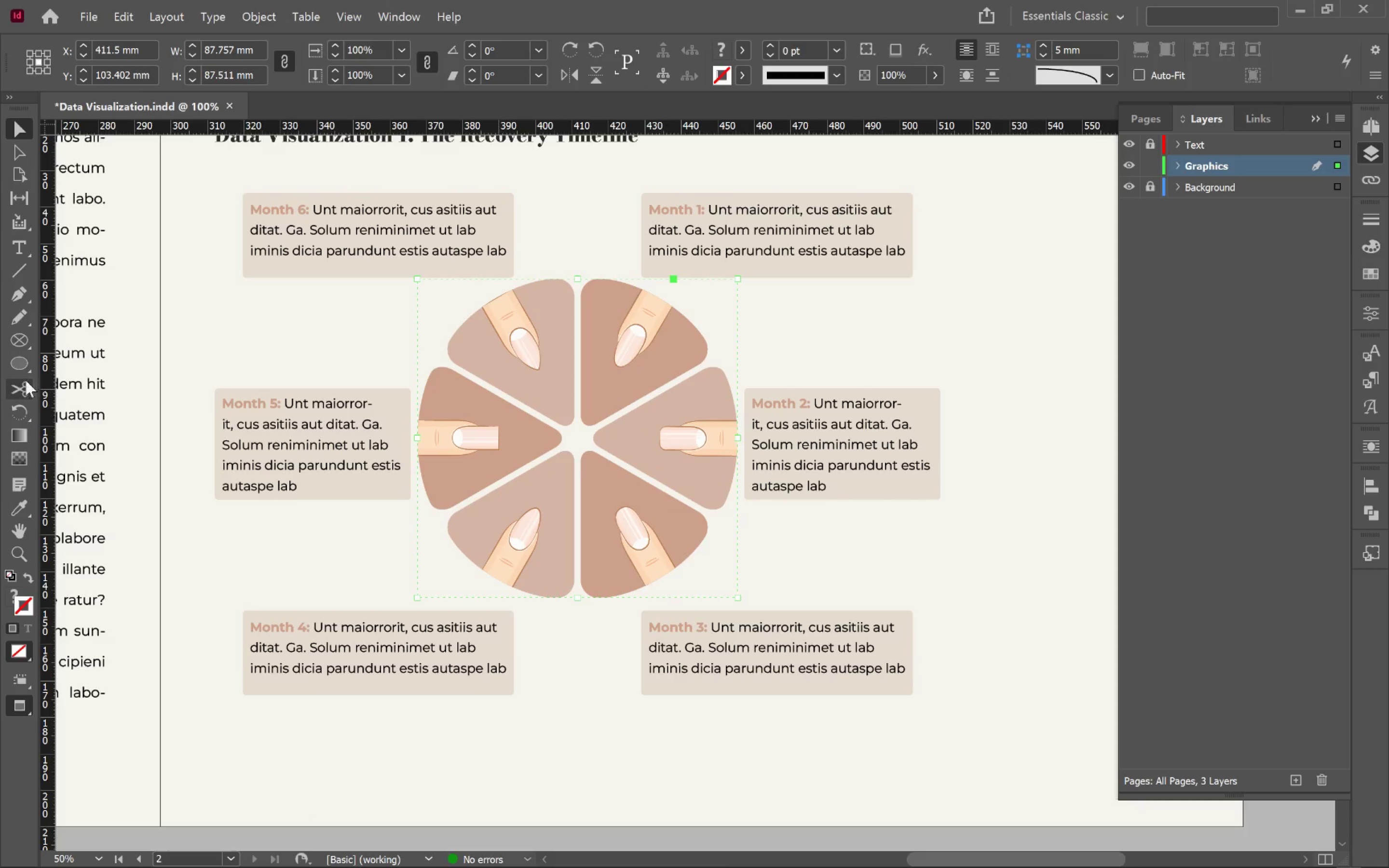 
left_click([20, 359])
 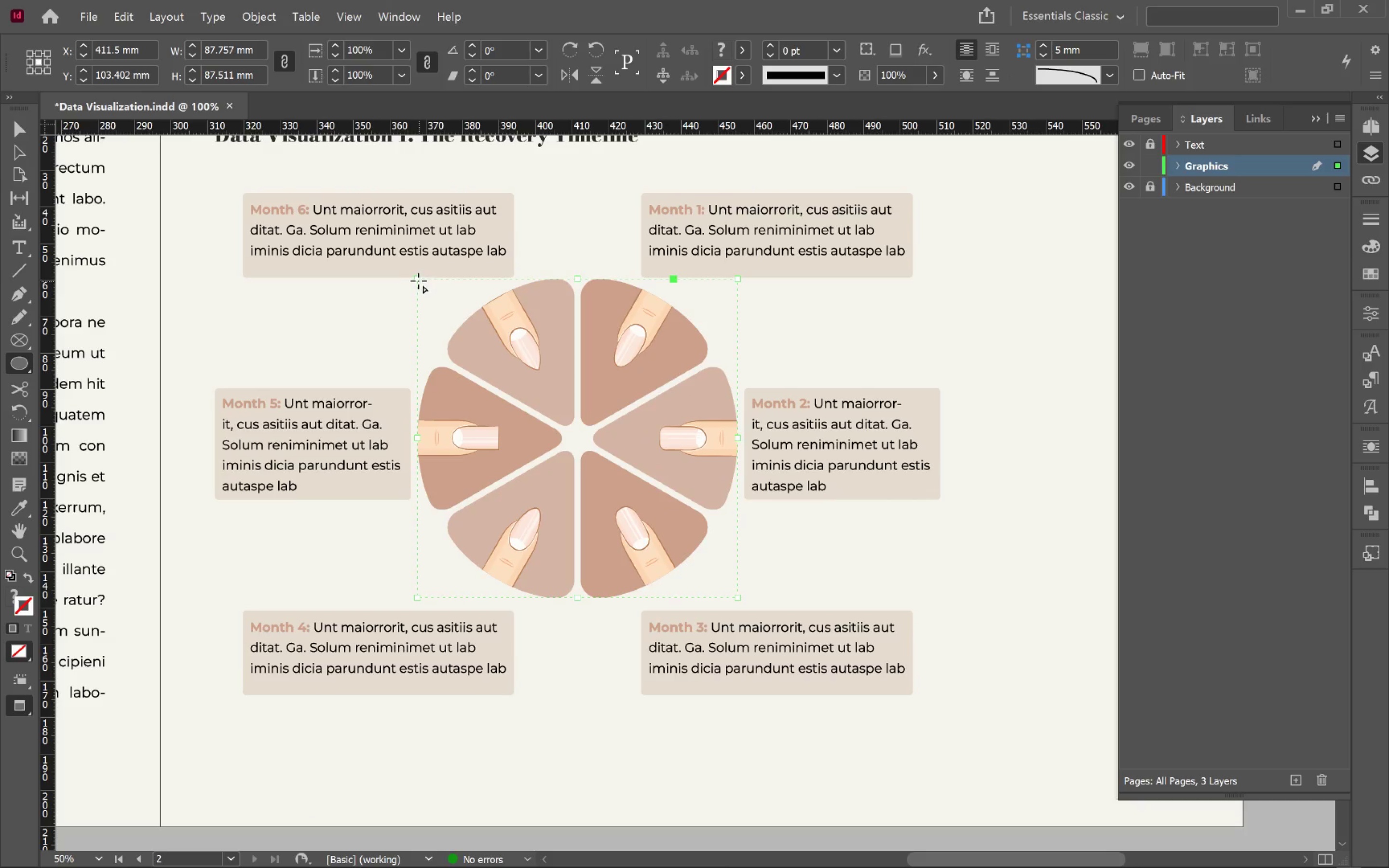 
left_click_drag(start_coordinate=[417, 280], to_coordinate=[758, 597])
 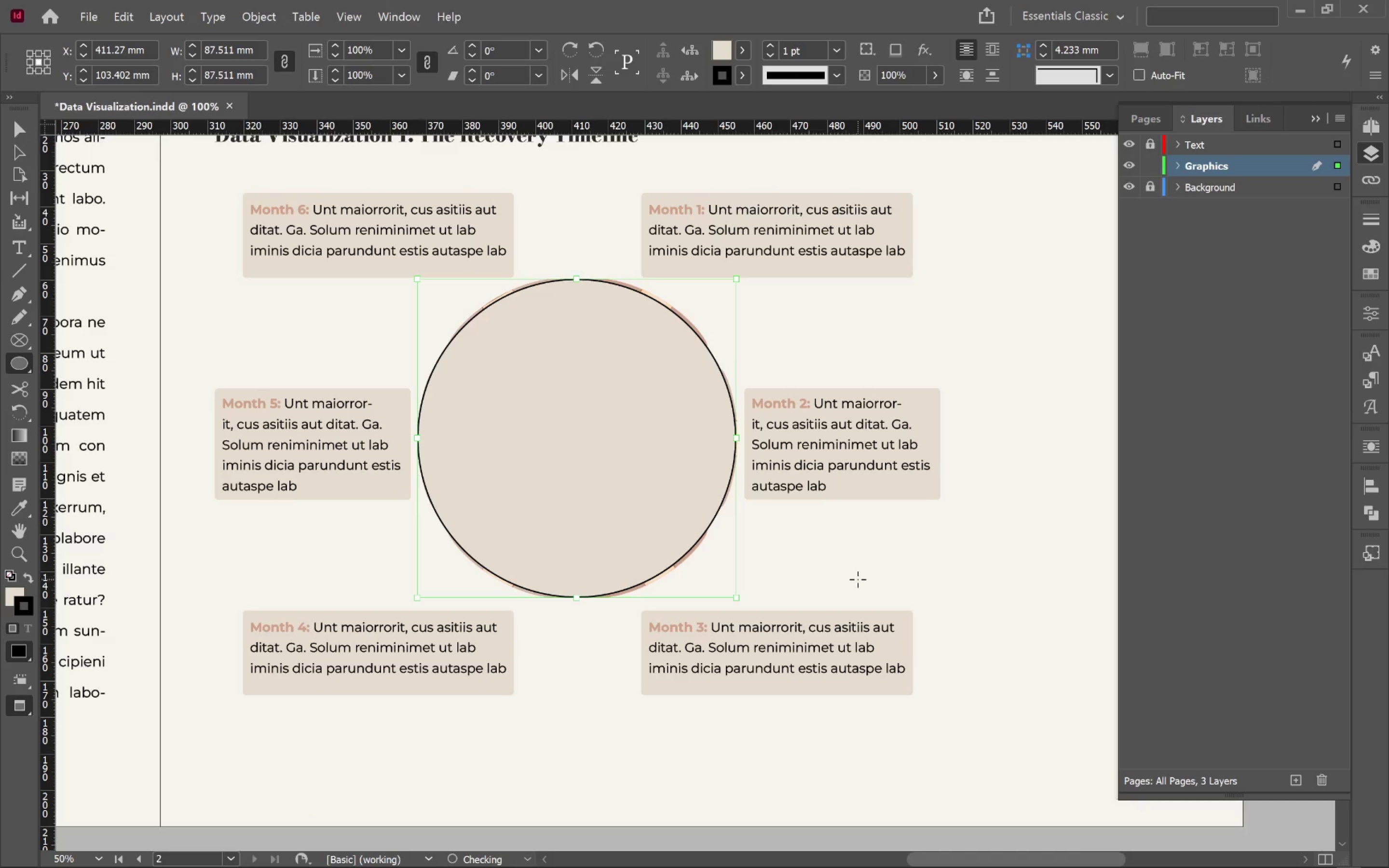 
hold_key(key=ShiftLeft, duration=2.21)
 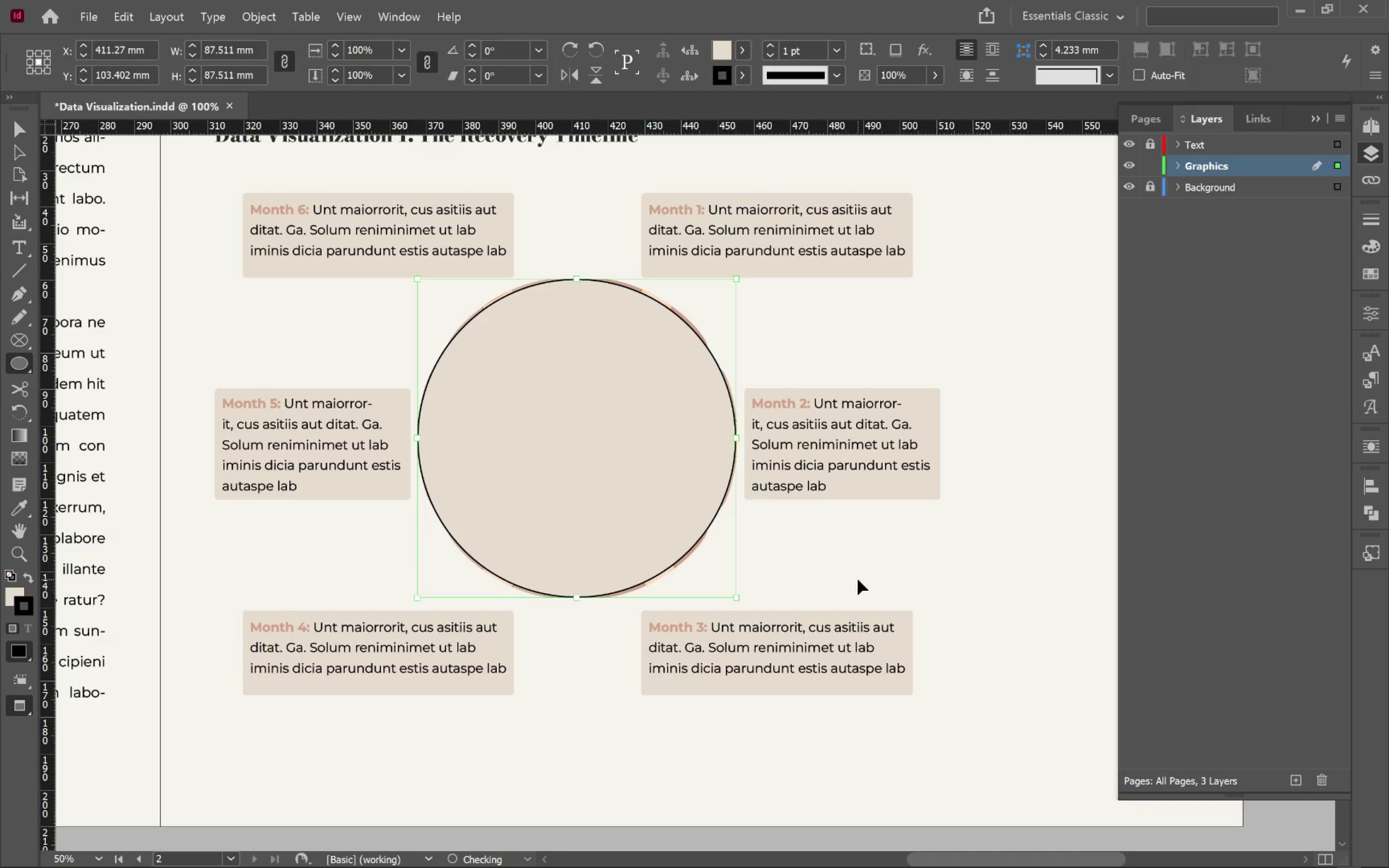 
key(V)
 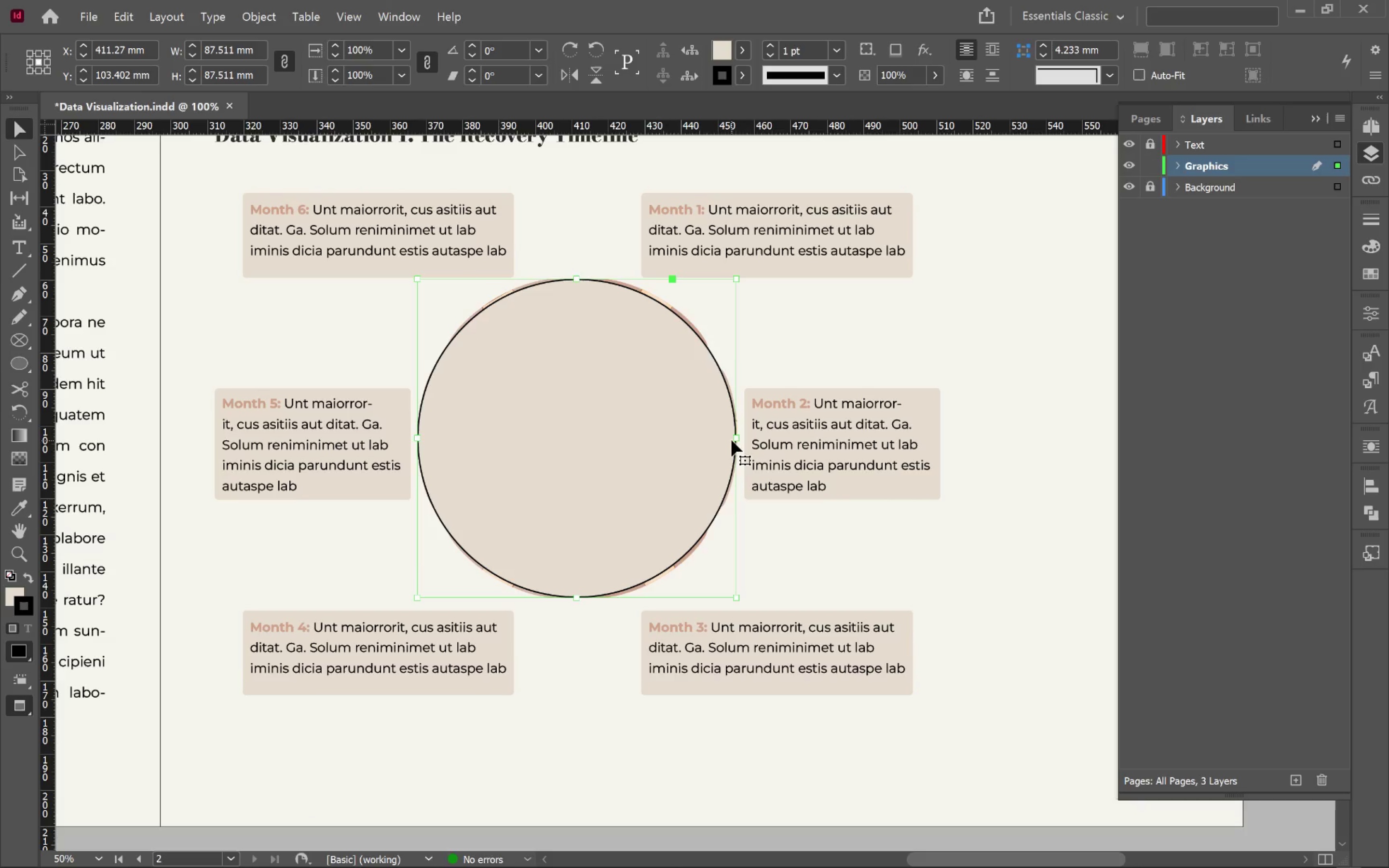 
left_click_drag(start_coordinate=[734, 437], to_coordinate=[803, 445])
 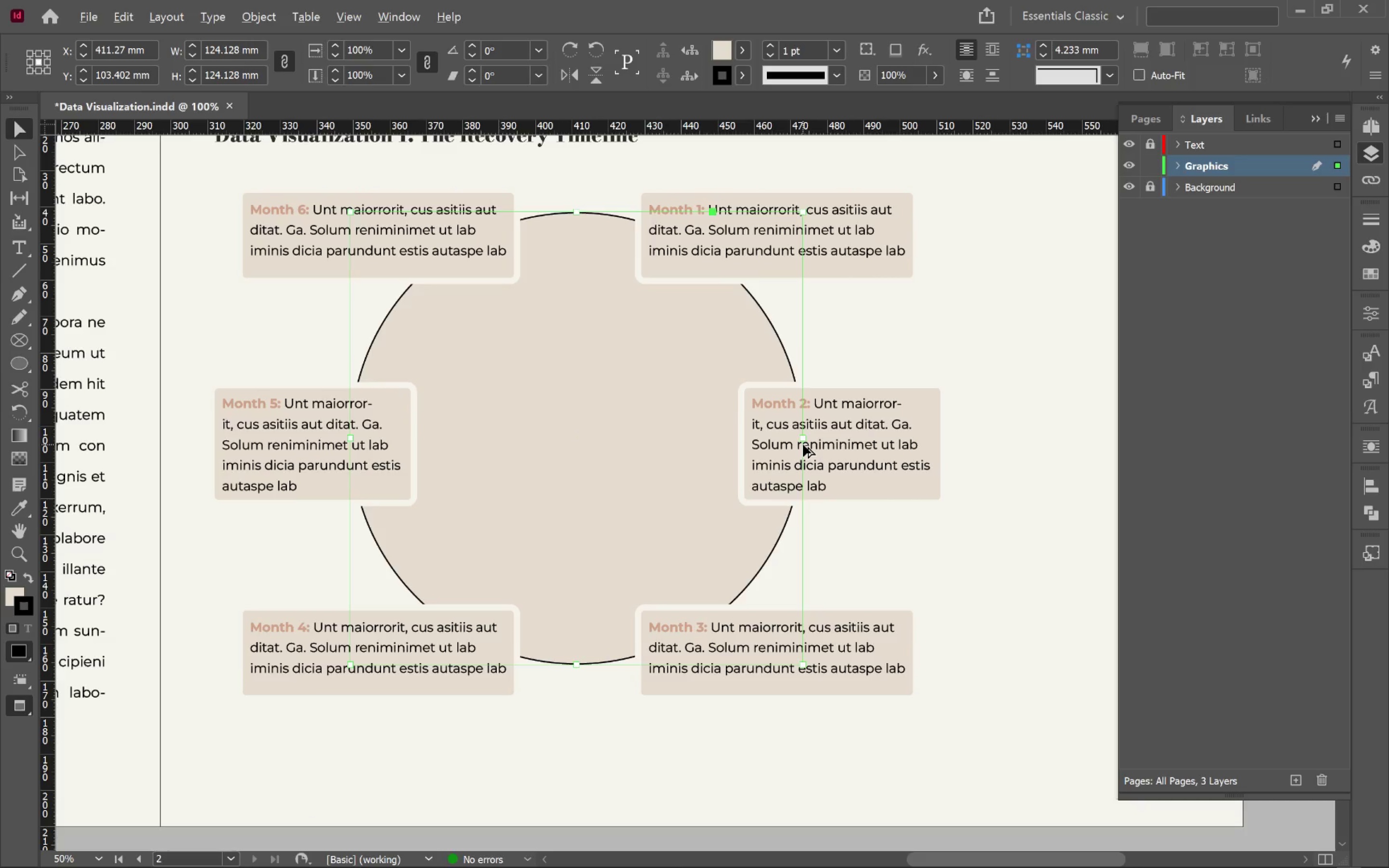 
hold_key(key=AltLeft, duration=3.55)
 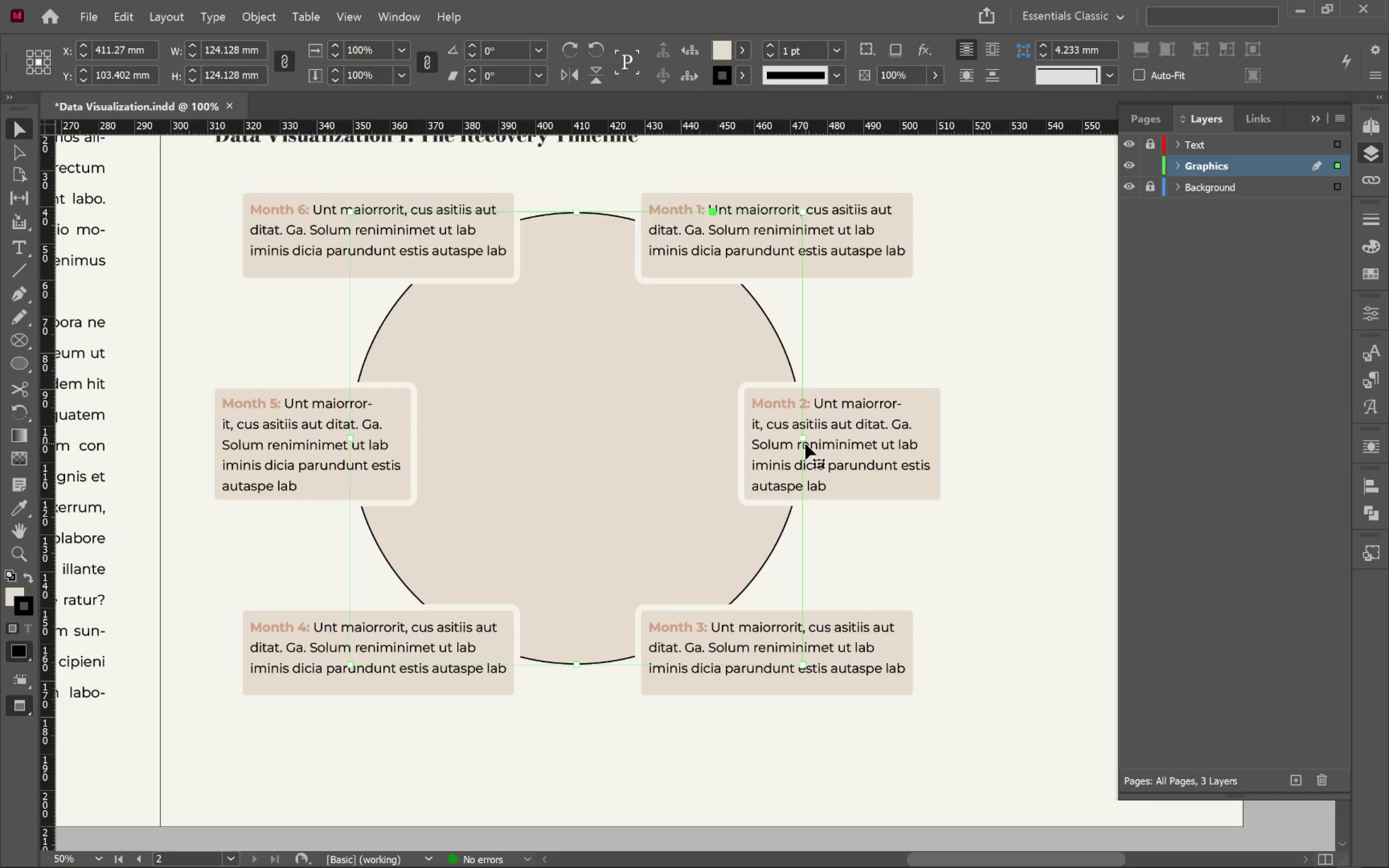 
hold_key(key=ShiftLeft, duration=3.49)
 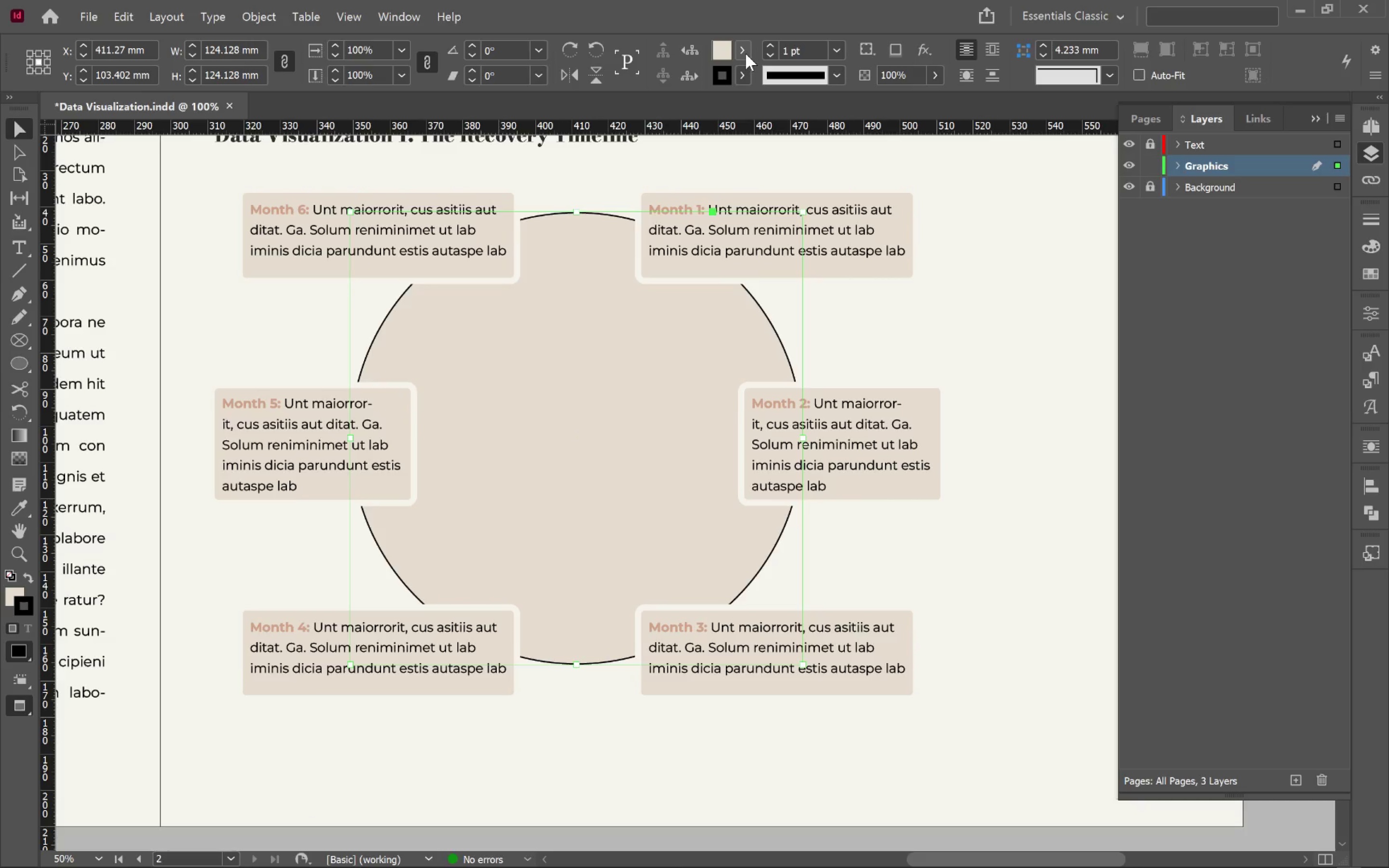 
wait(5.45)
 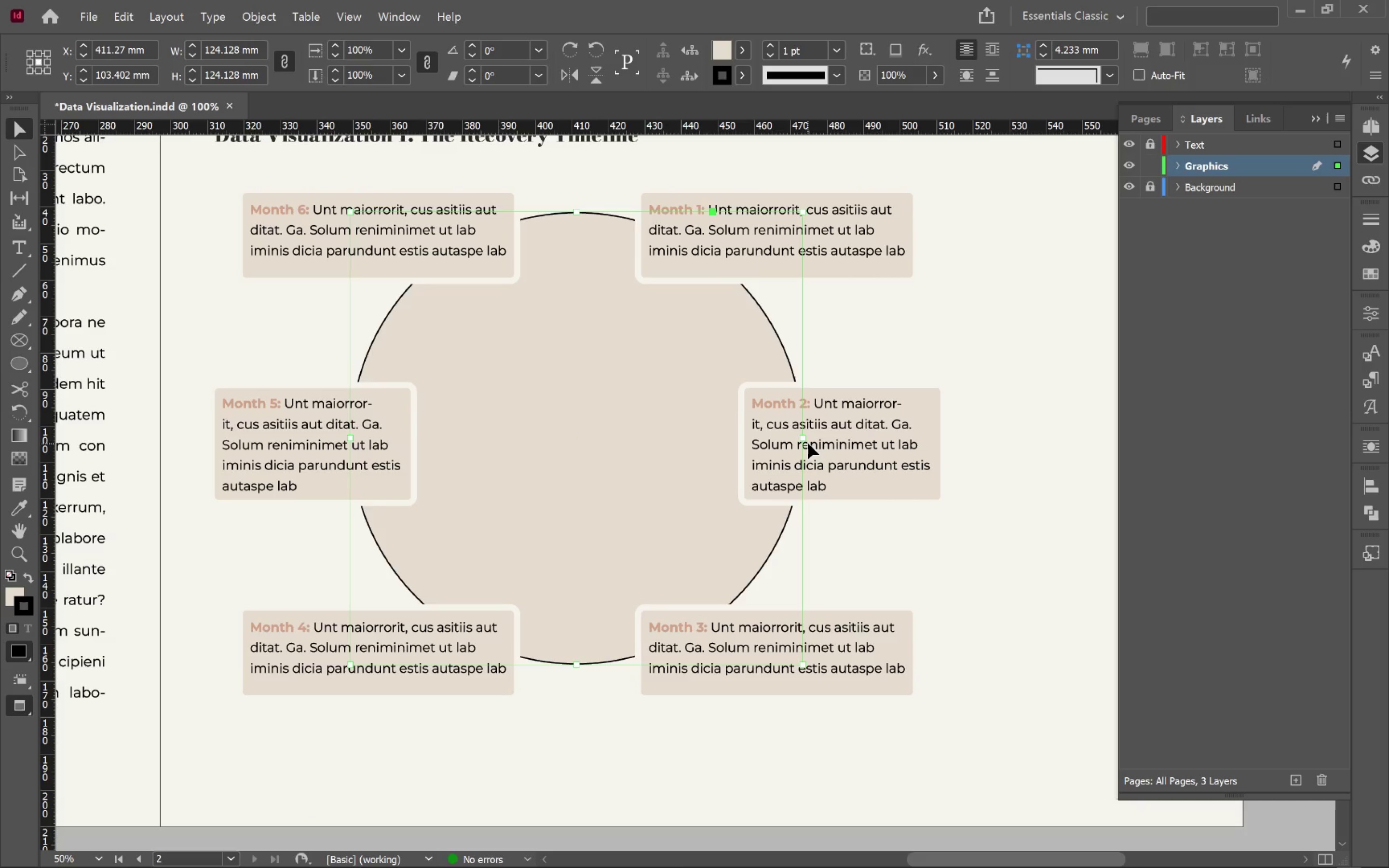 
left_click([746, 54])
 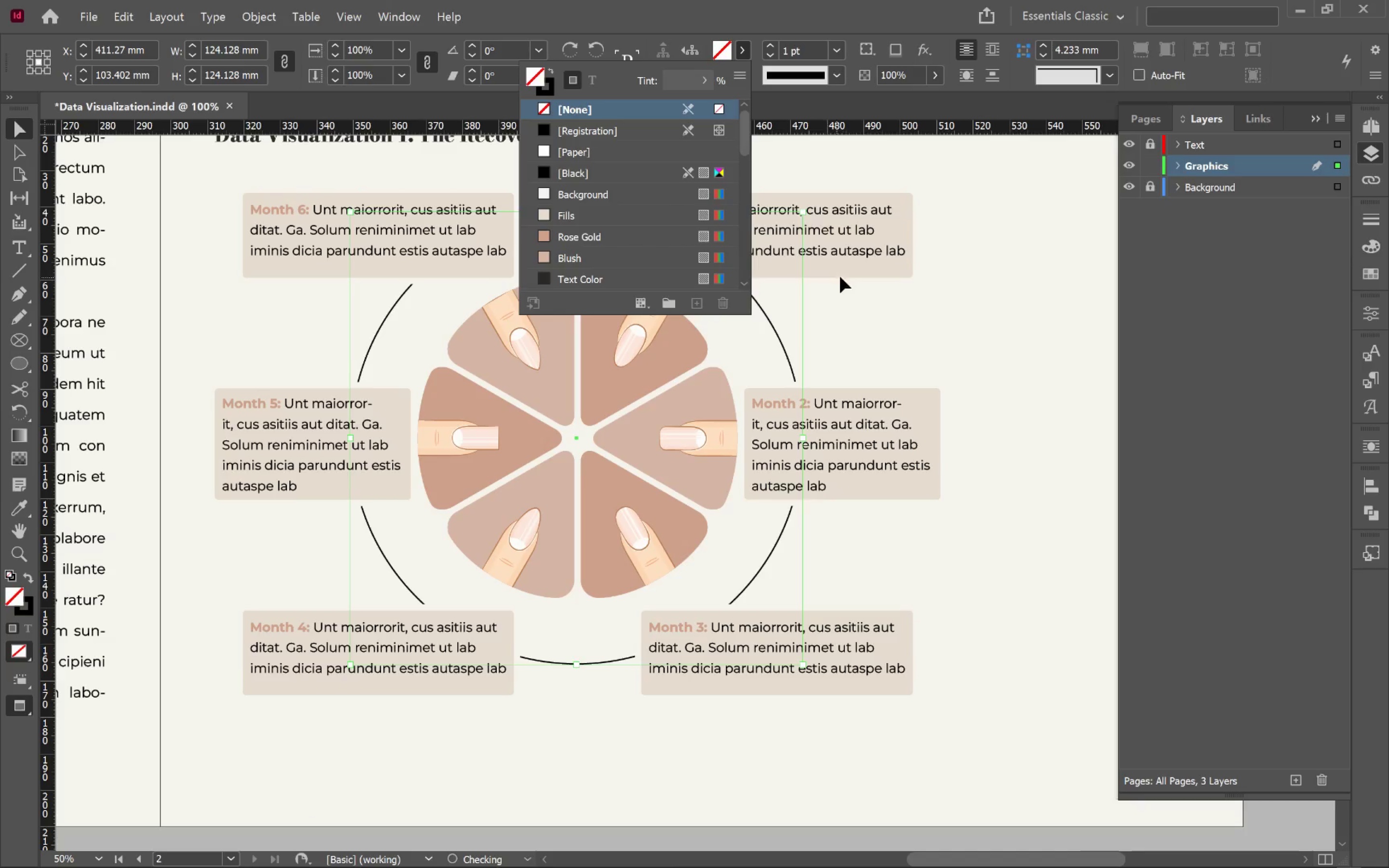 
left_click([763, 184])
 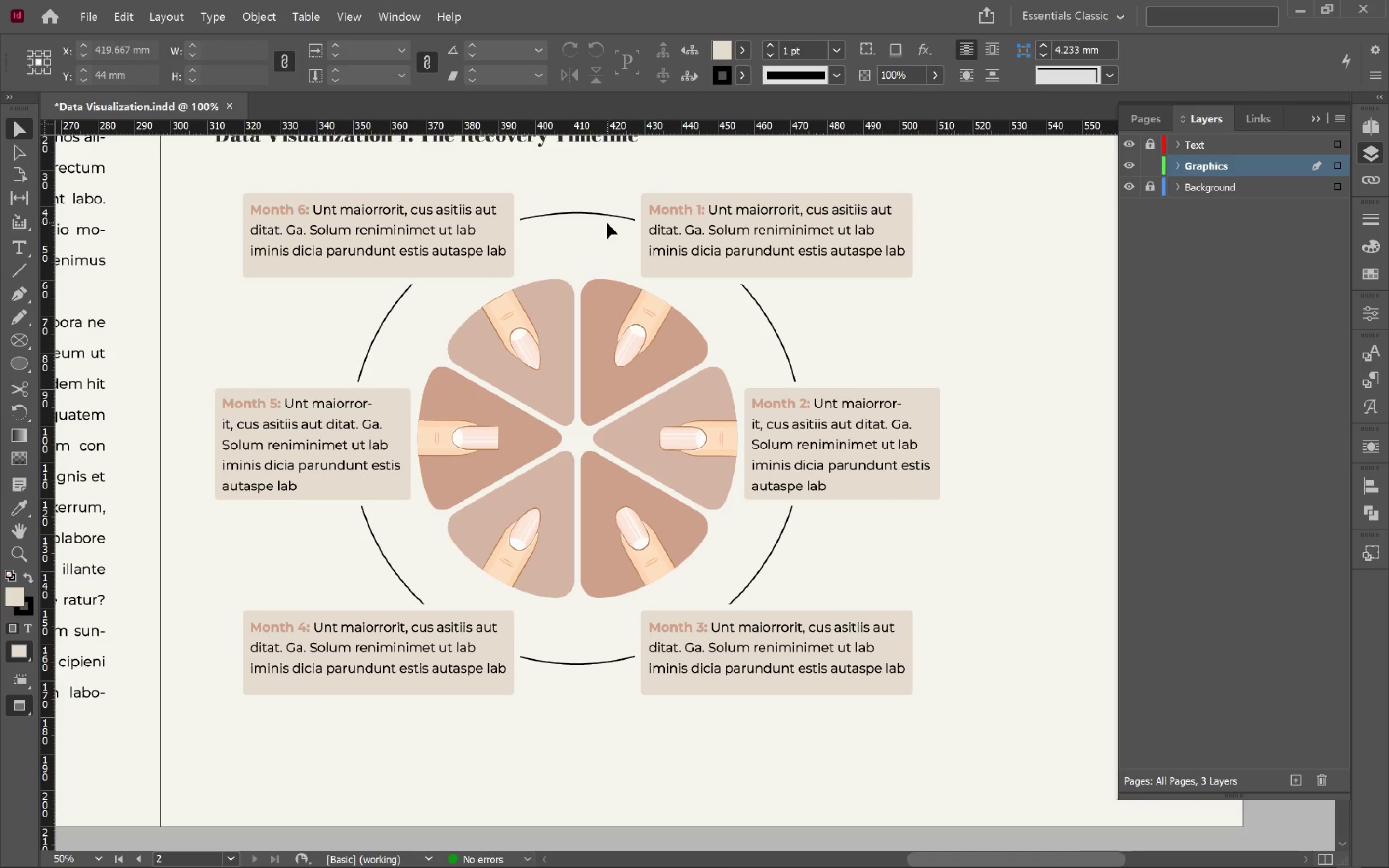 
left_click([605, 216])
 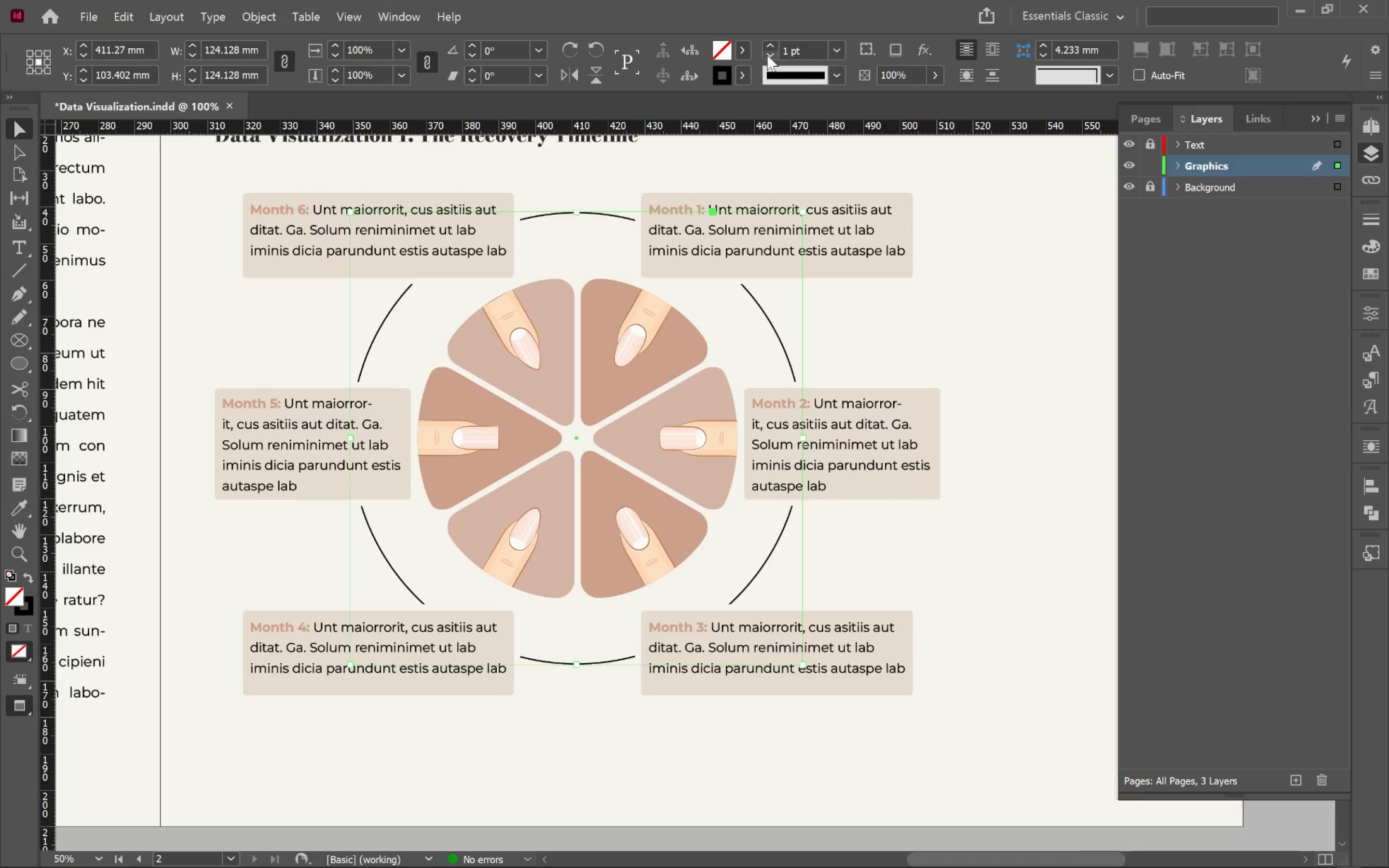 
hold_key(key=ShiftLeft, duration=5.05)
left_click([765, 46])
 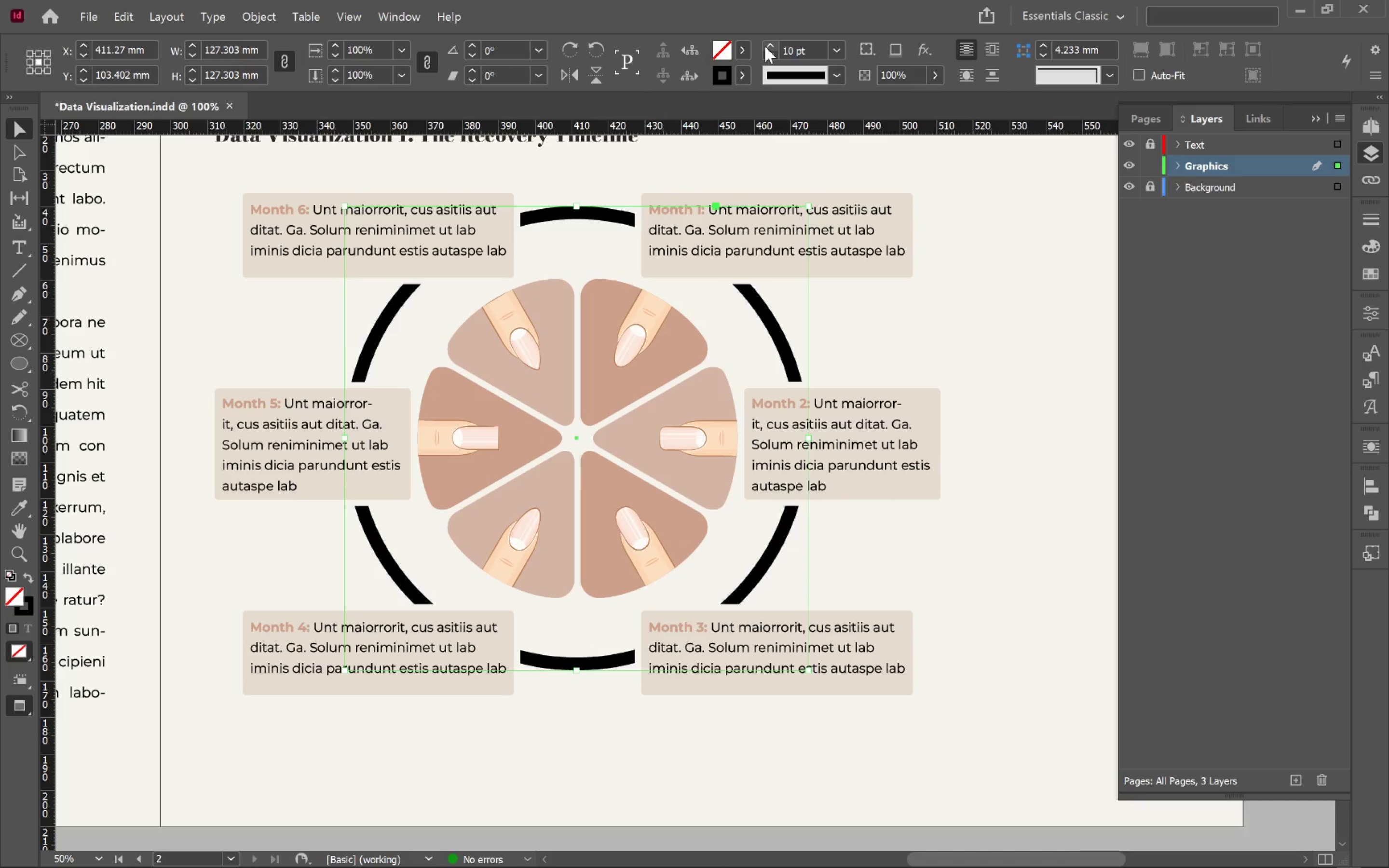 
left_click([749, 77])
 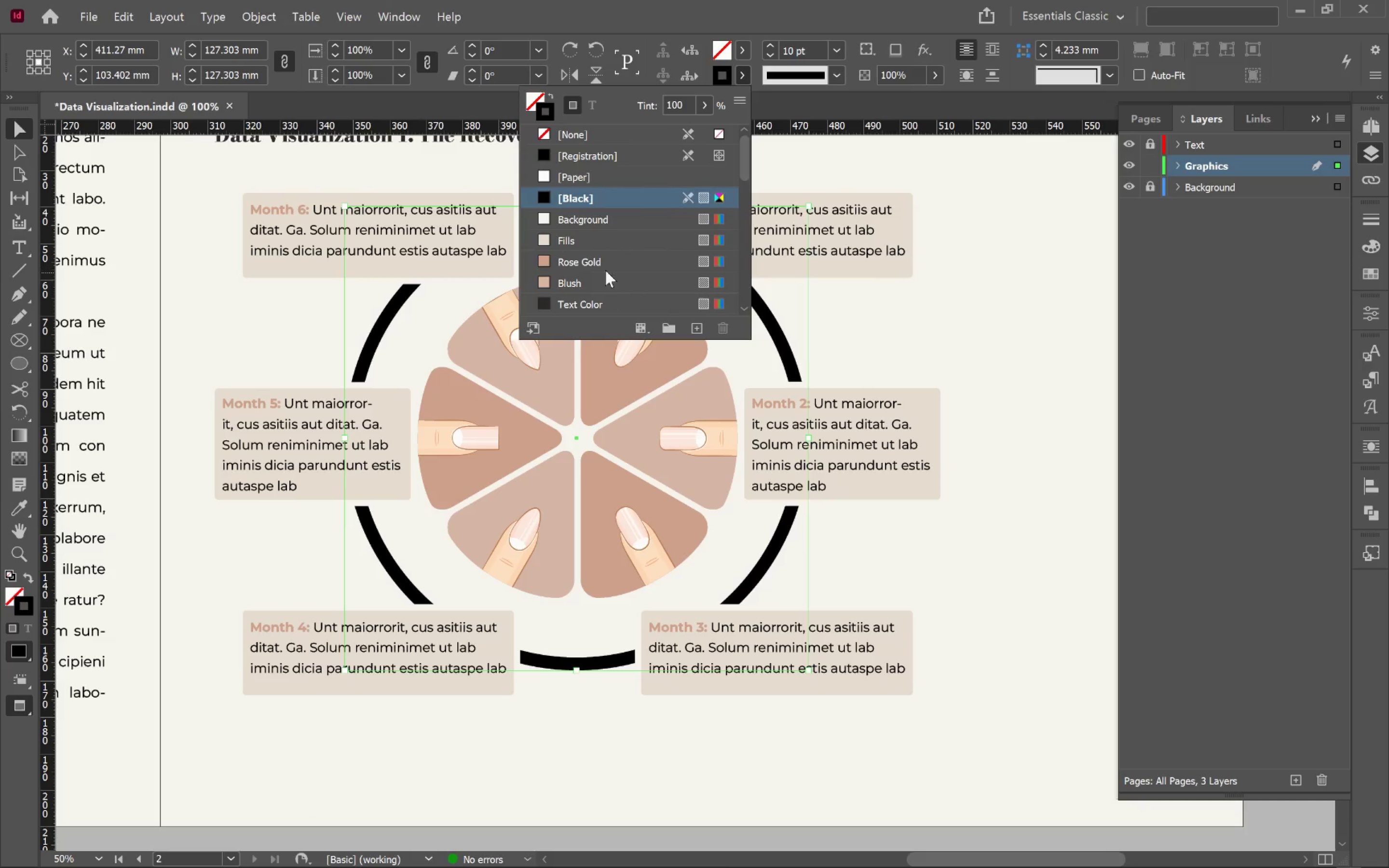 
left_click([609, 259])
 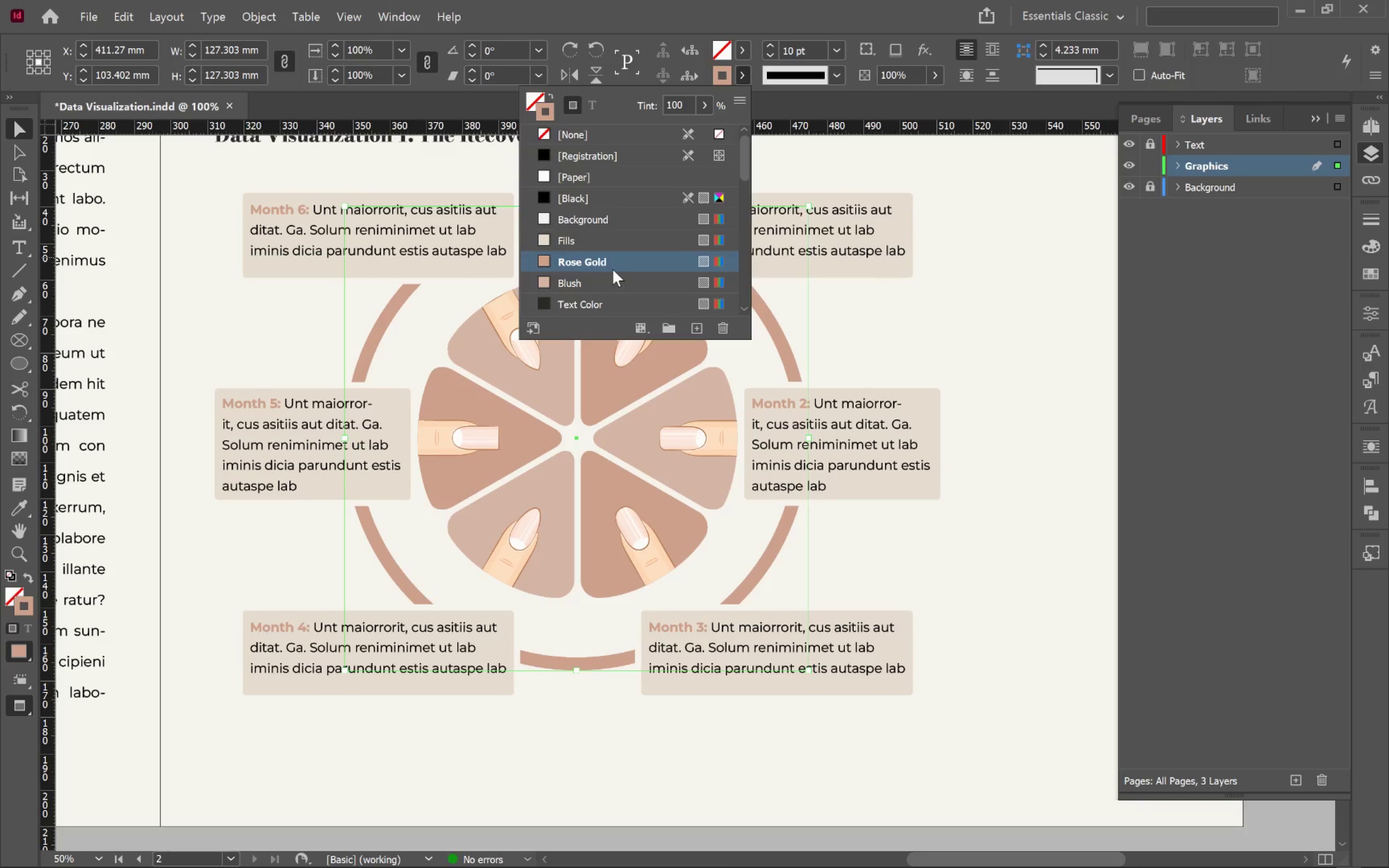 
left_click([615, 282])
 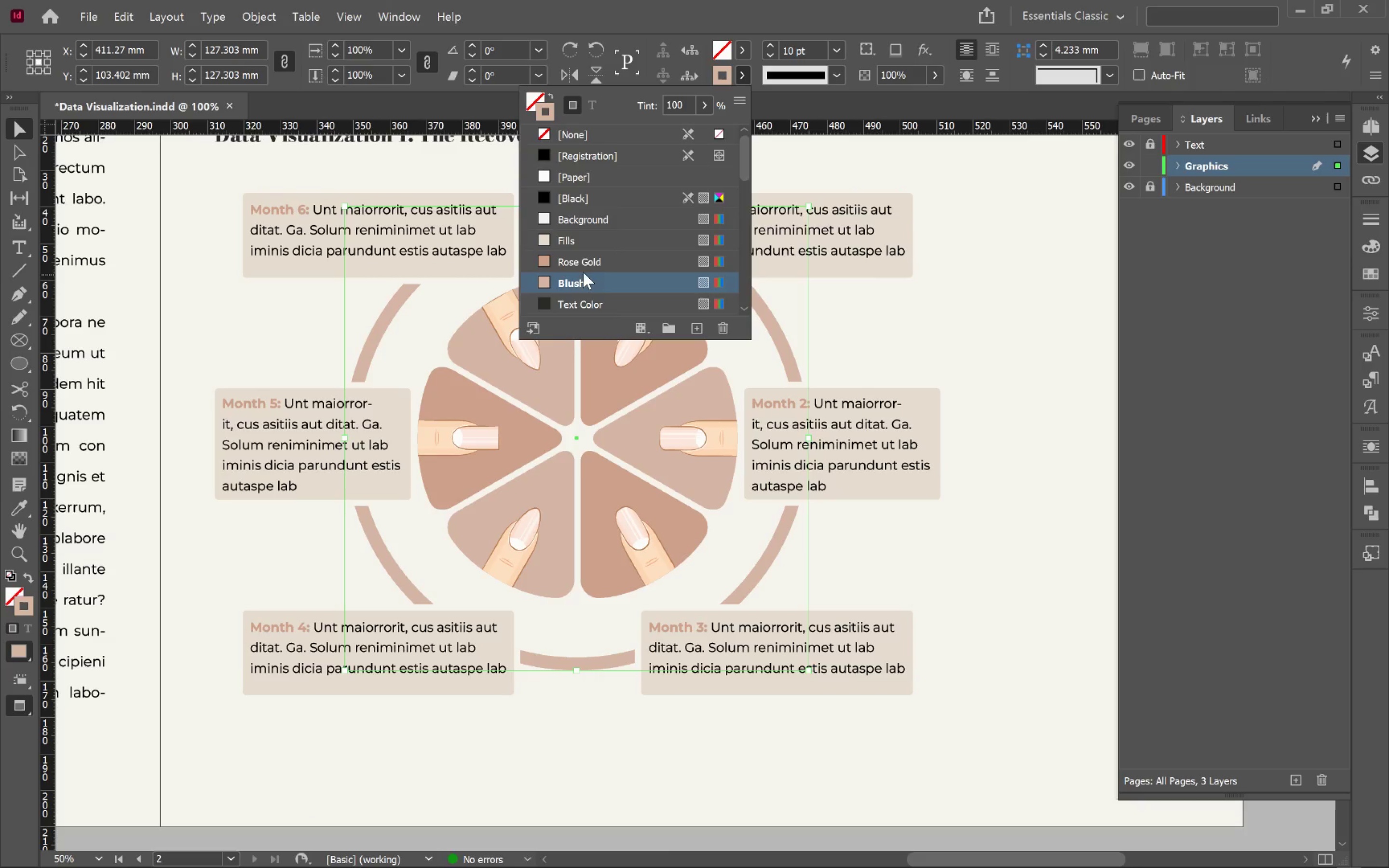 
left_click([572, 243])
 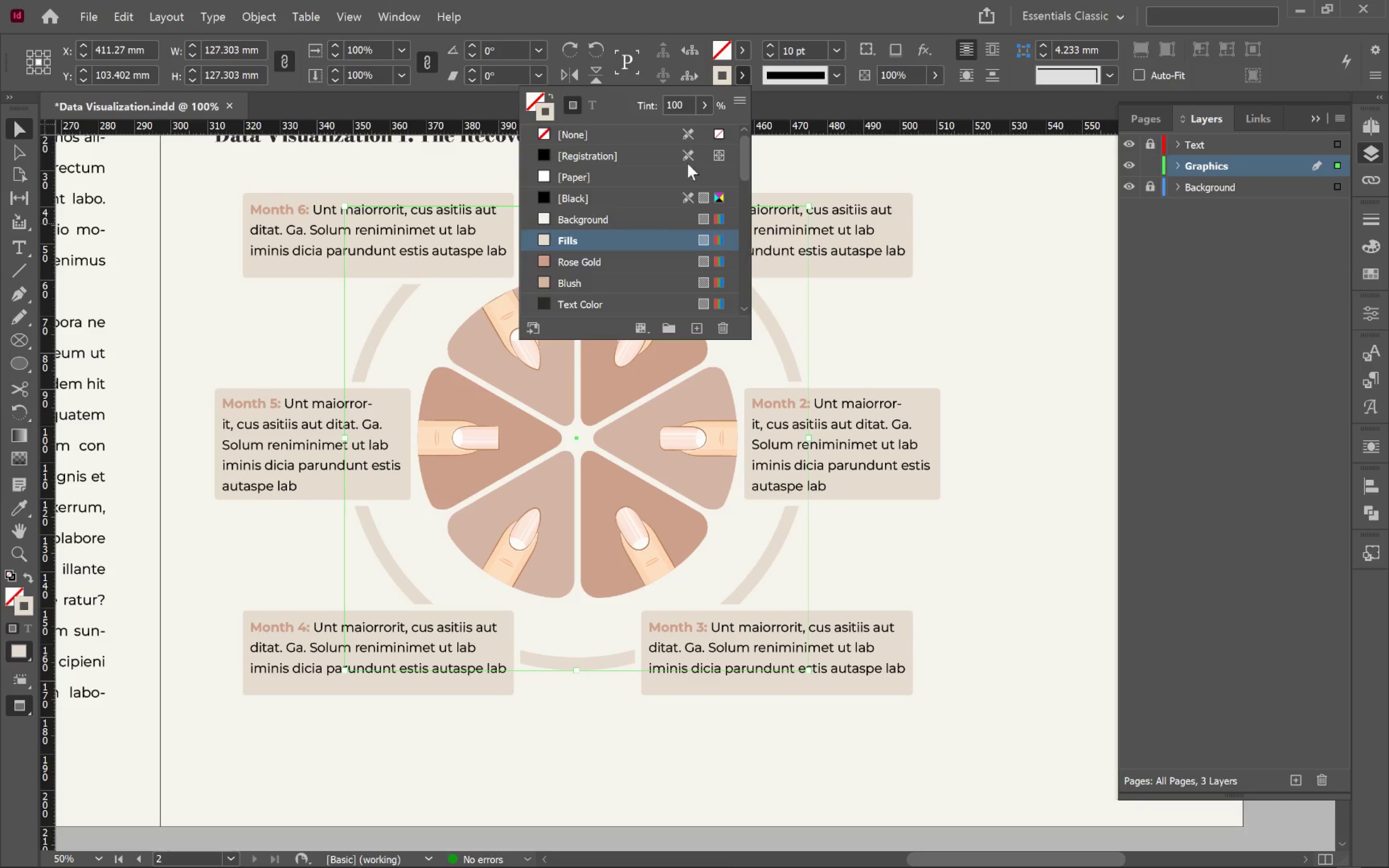 
left_click([767, 54])
 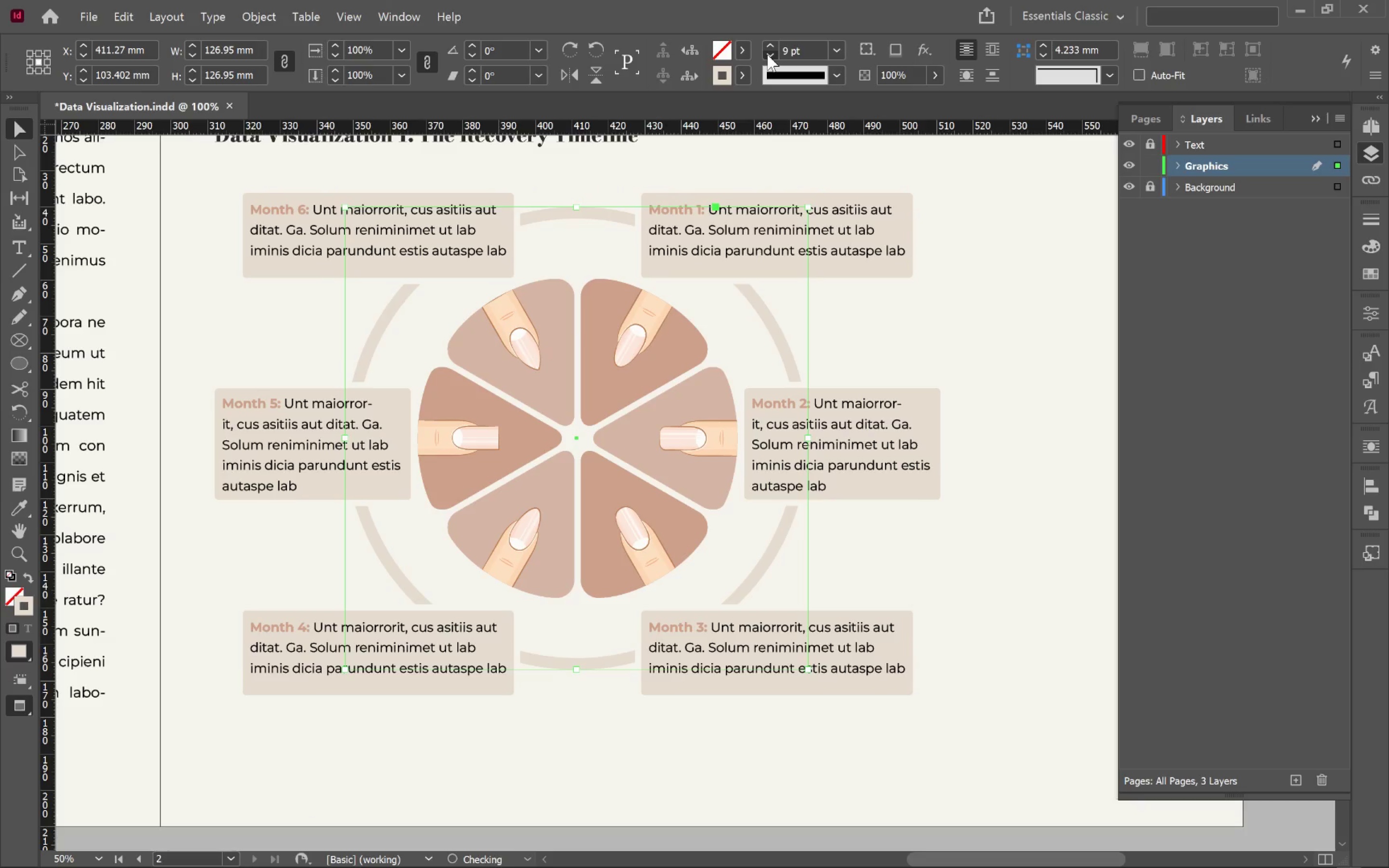 
left_click([767, 54])
 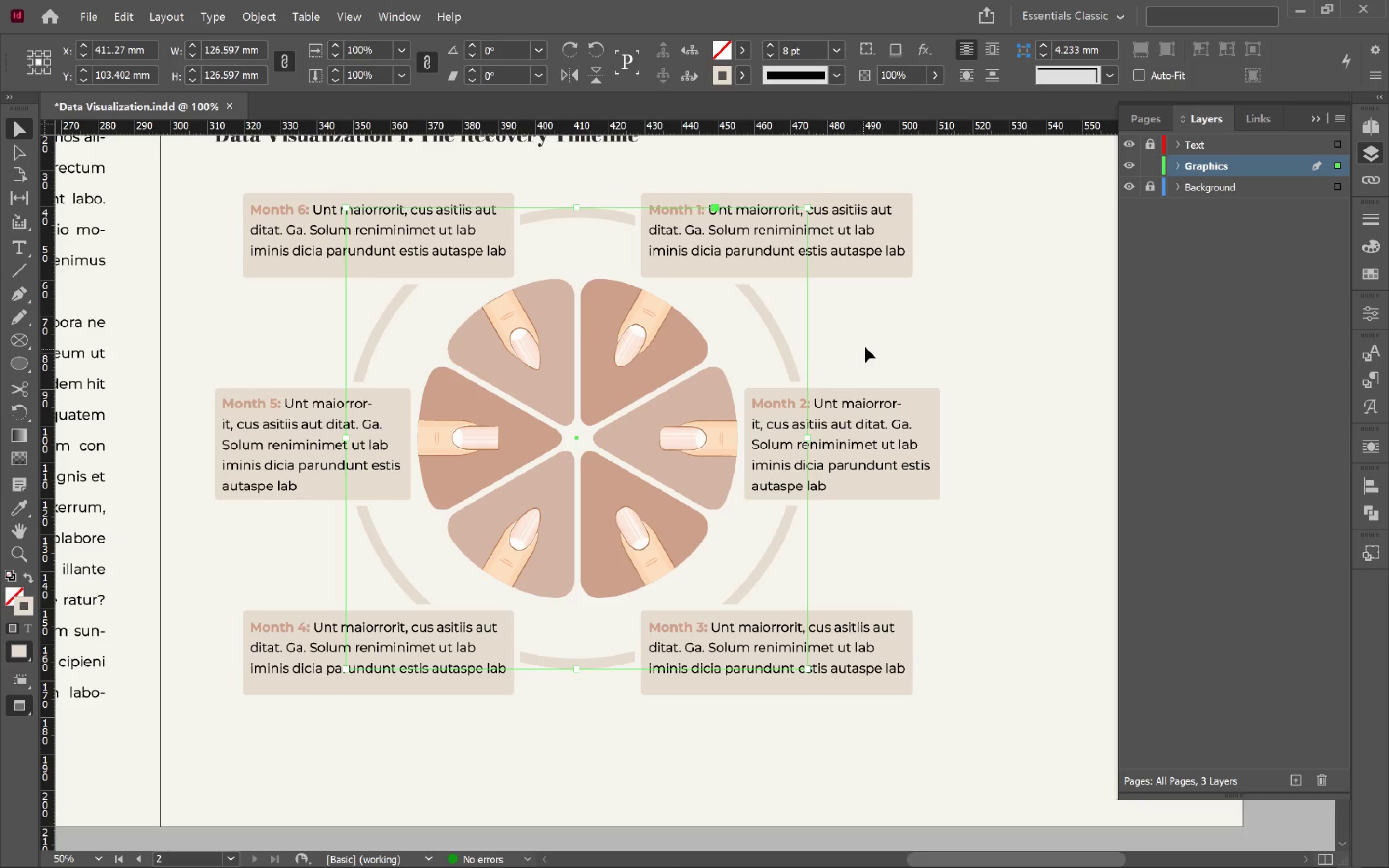 
left_click([869, 345])
 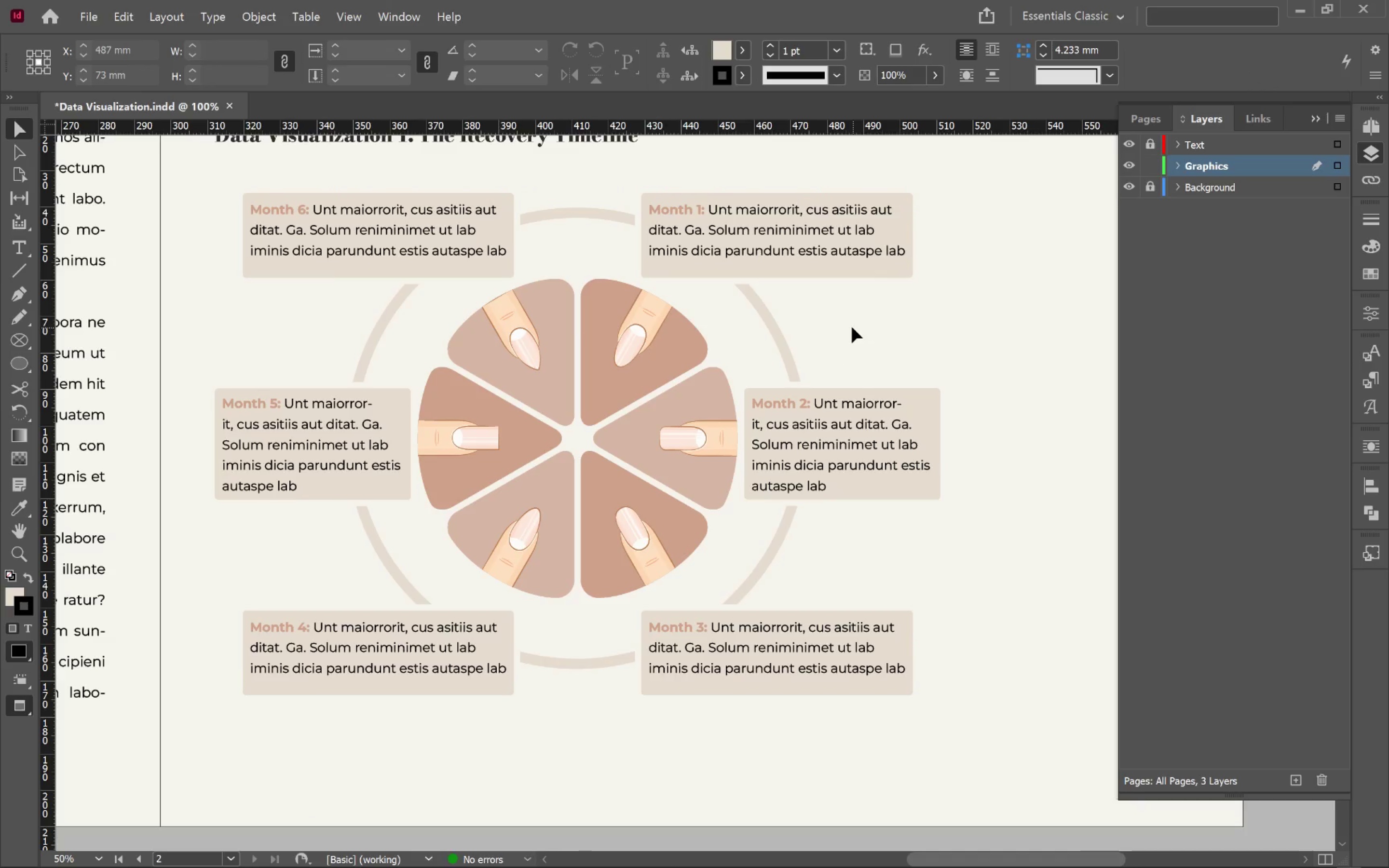 
hold_key(key=Space, duration=1.52)
 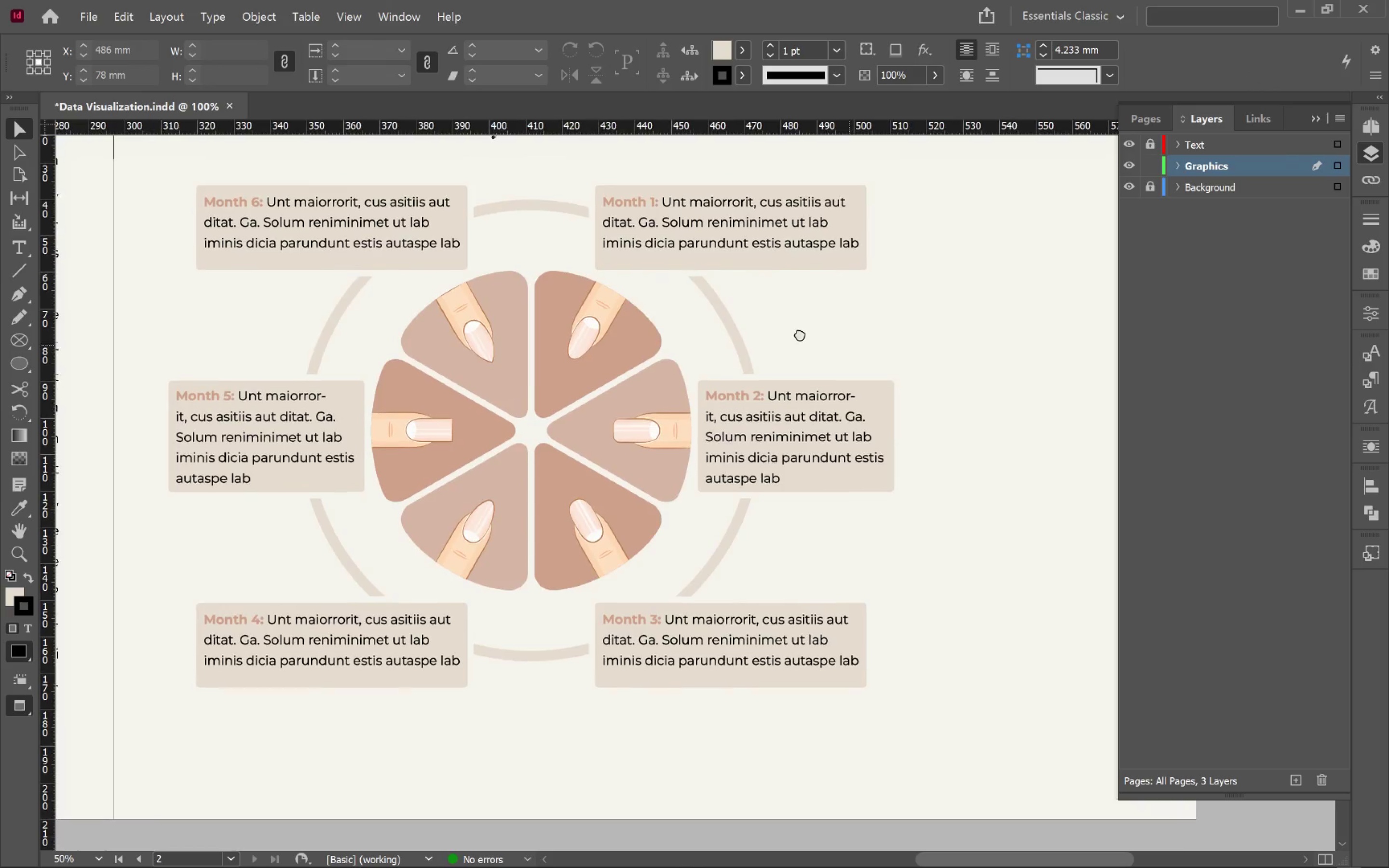 
left_click_drag(start_coordinate=[846, 341], to_coordinate=[803, 341])
 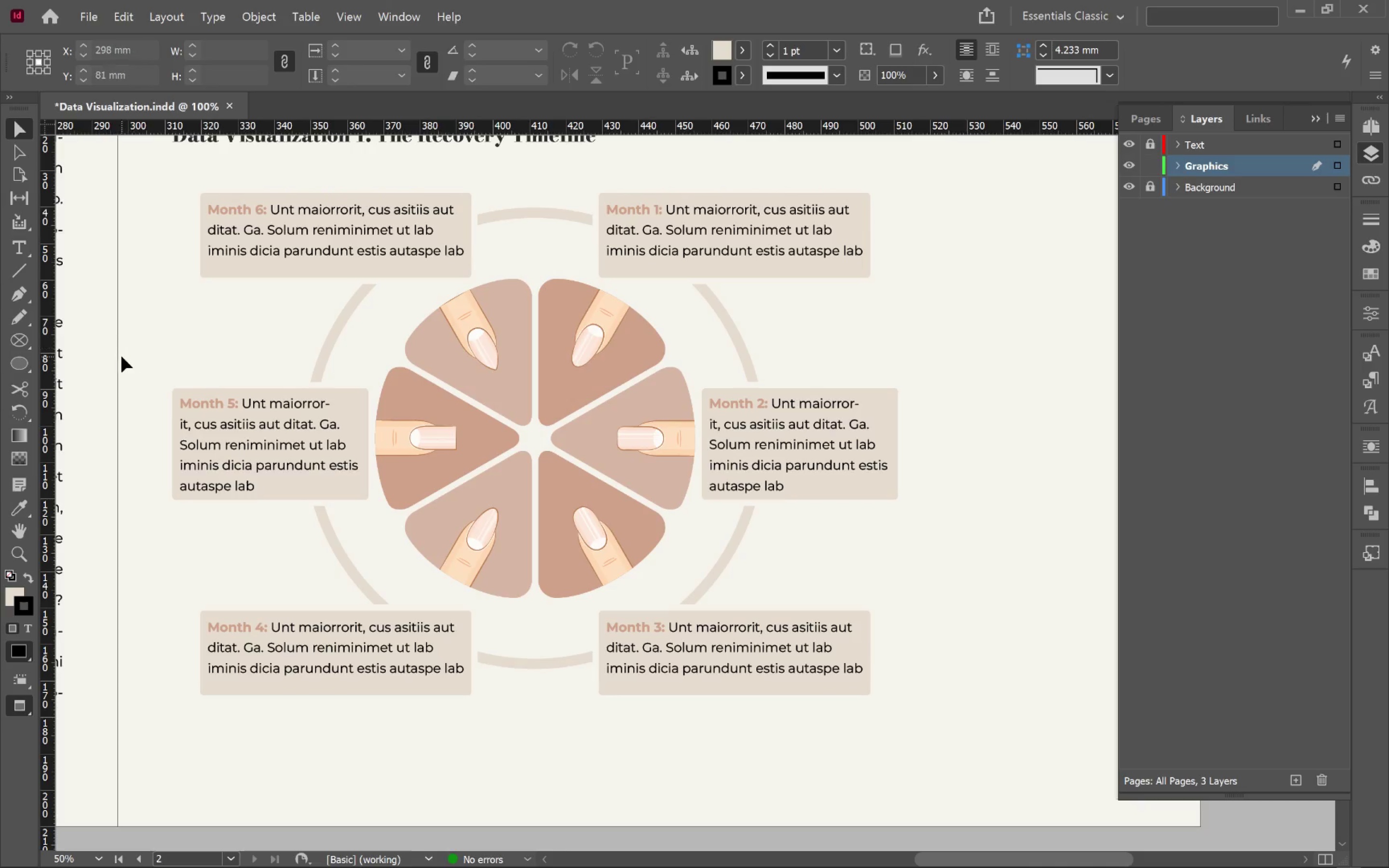 
hold_key(key=Space, duration=1.5)
 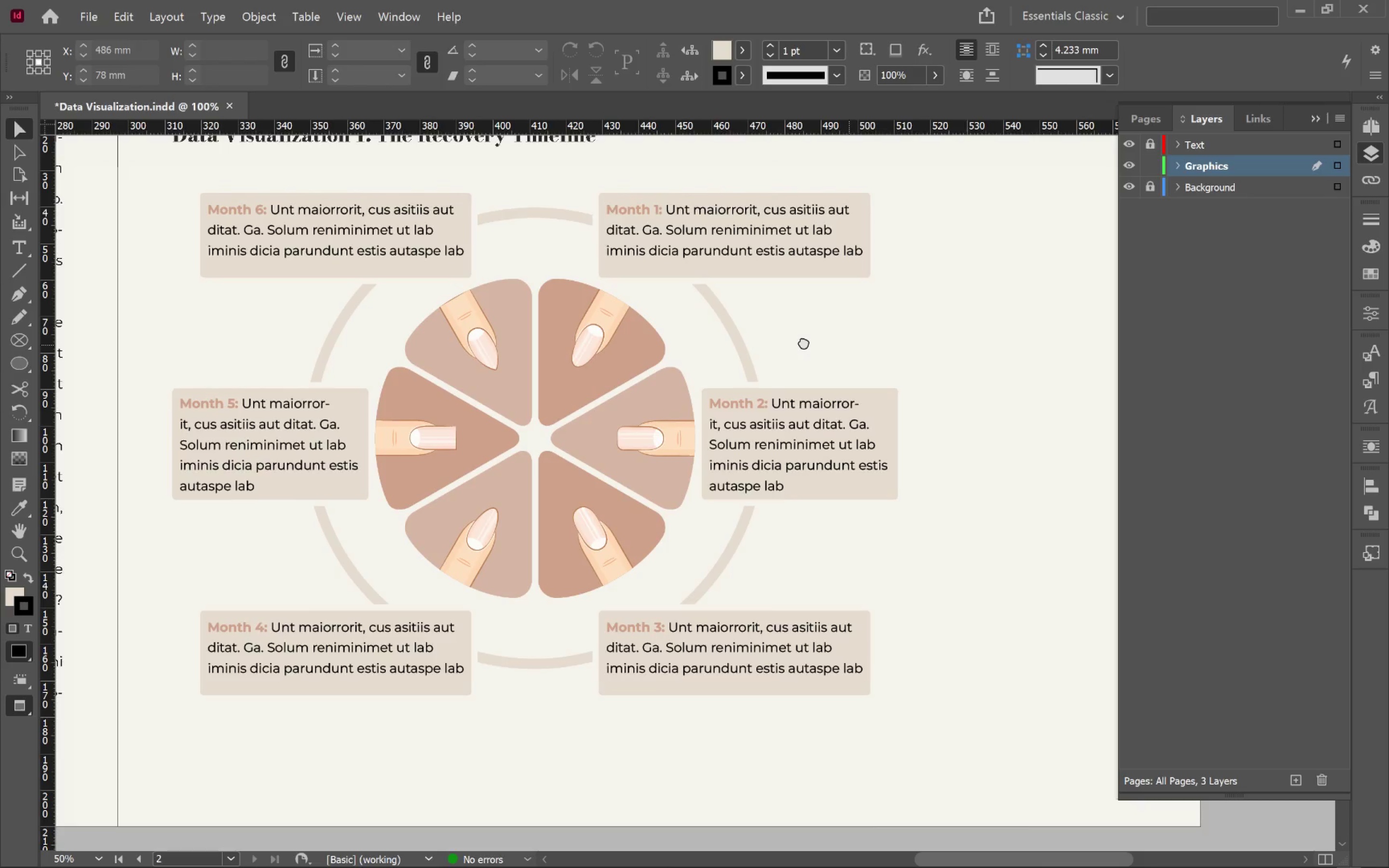 
hold_key(key=Space, duration=1.18)
 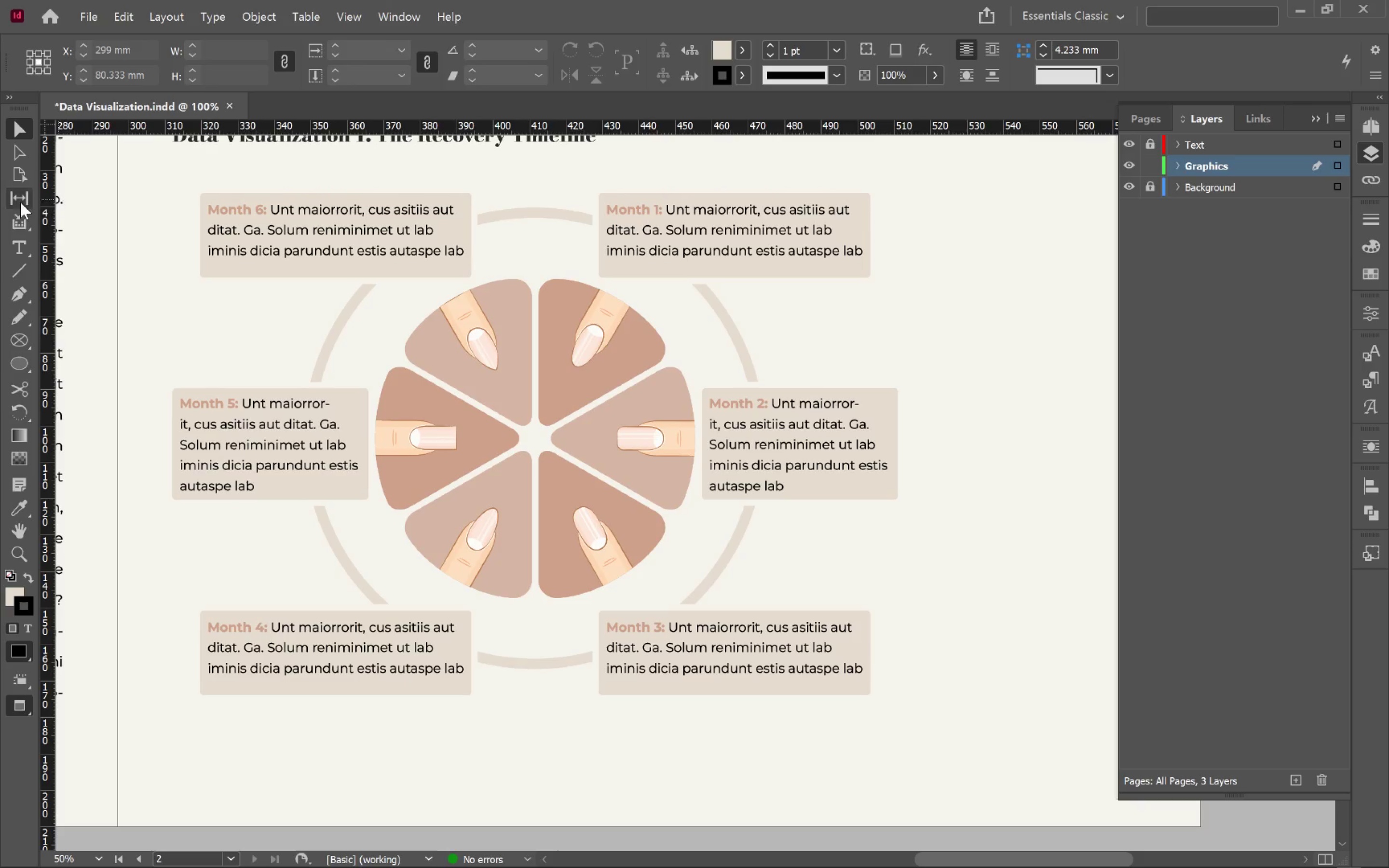 
left_click([17, 273])
 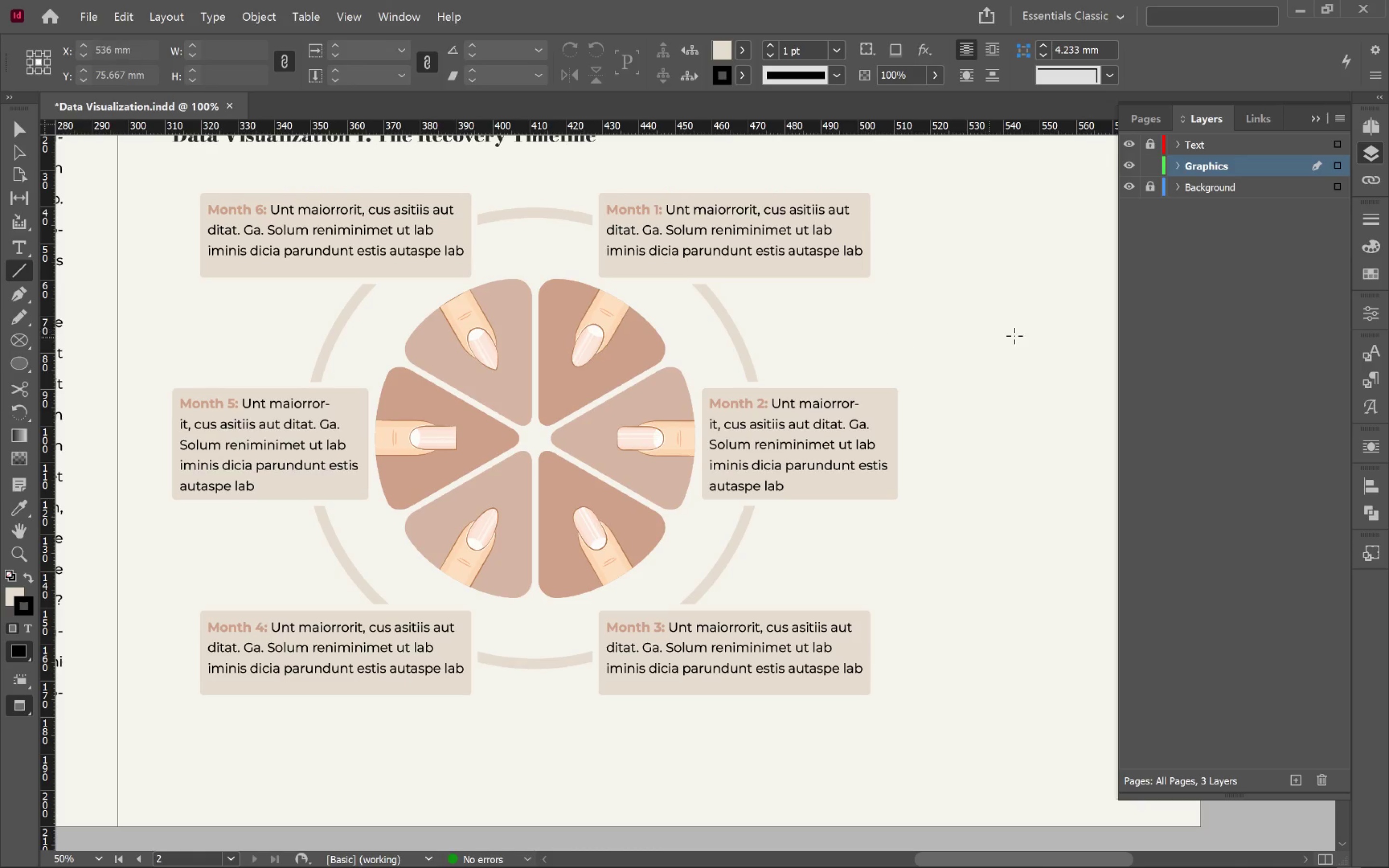 
left_click_drag(start_coordinate=[958, 317], to_coordinate=[964, 365])
 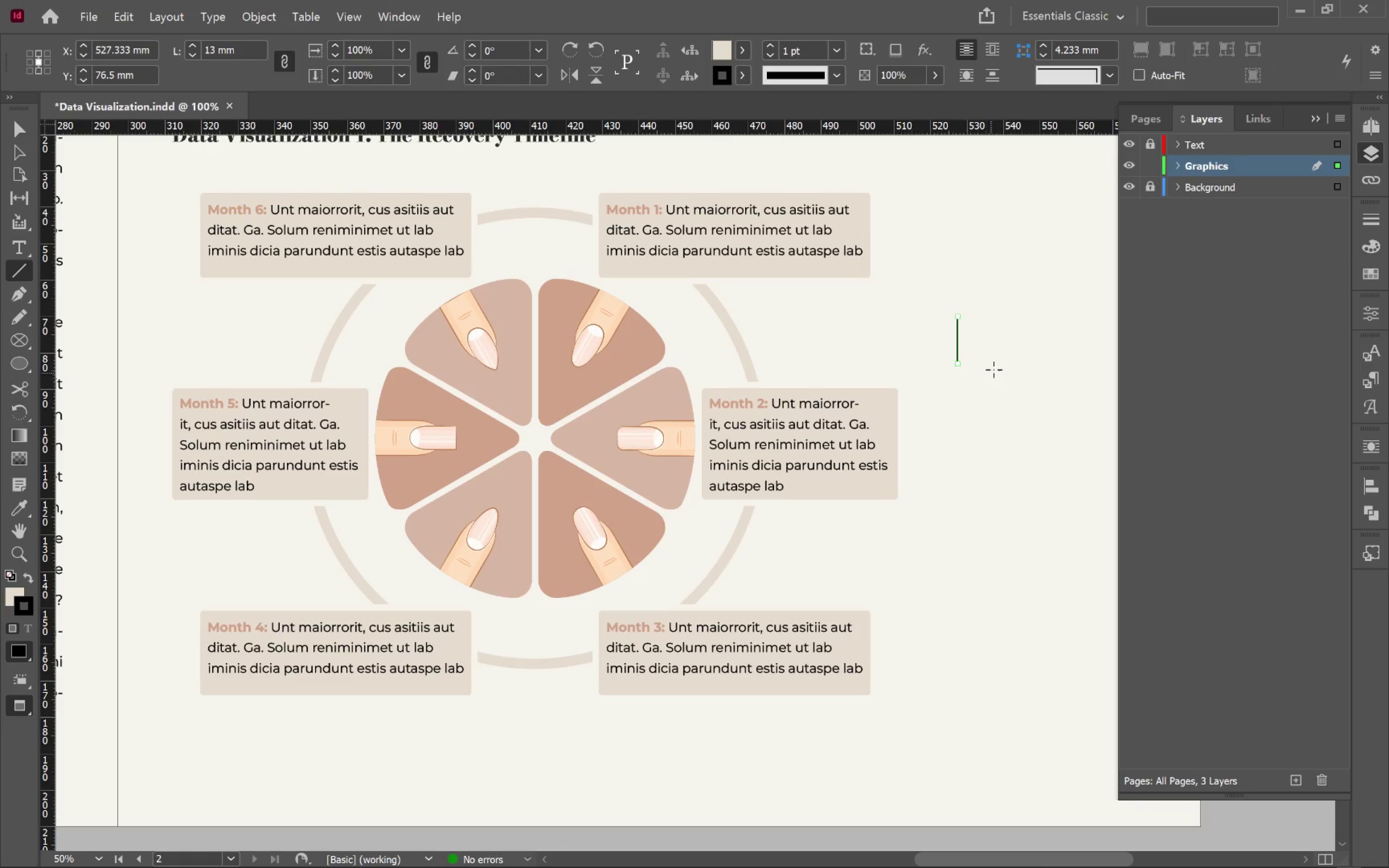 
hold_key(key=ShiftLeft, duration=1.22)
 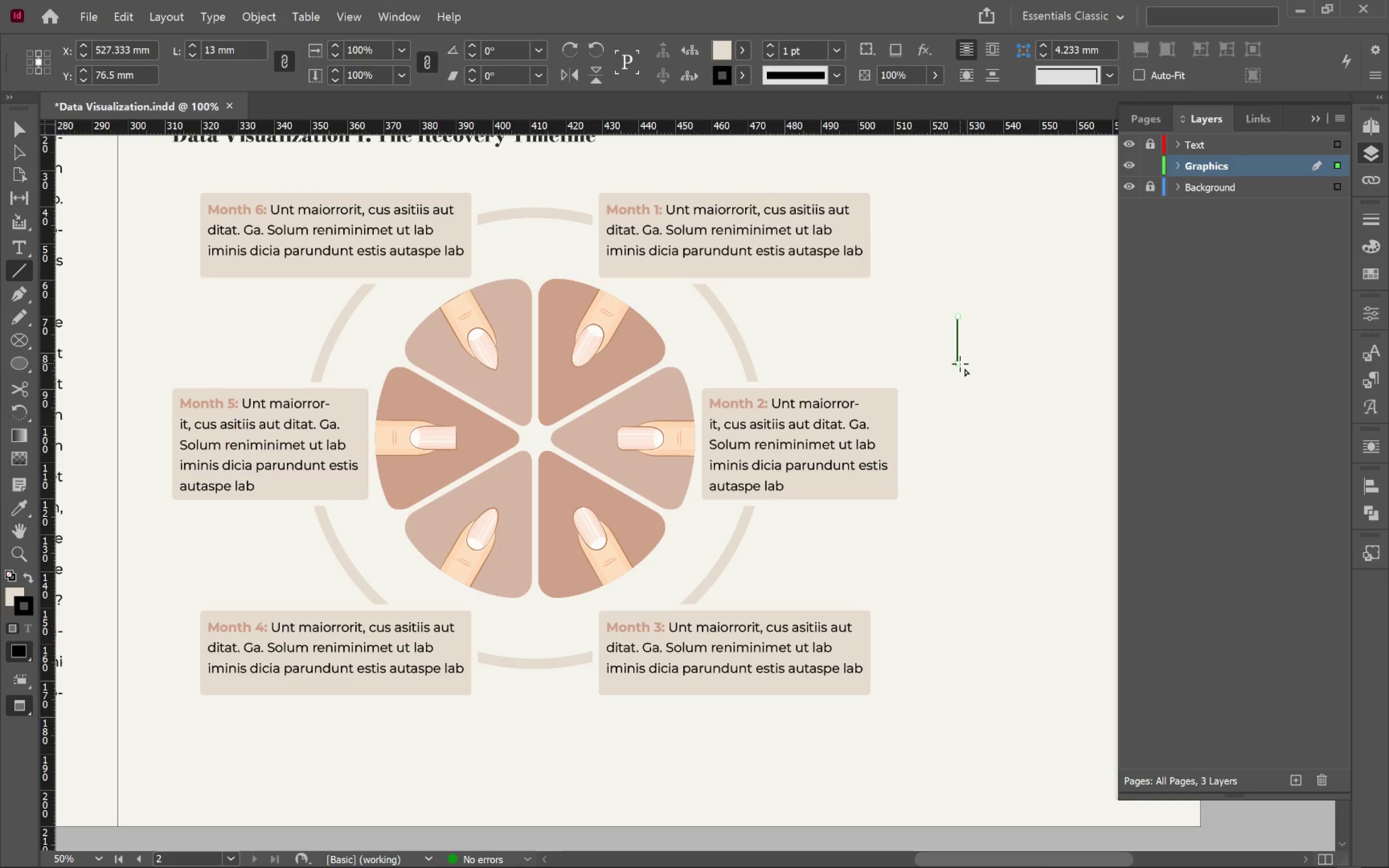 
left_click_drag(start_coordinate=[958, 364], to_coordinate=[995, 365])
 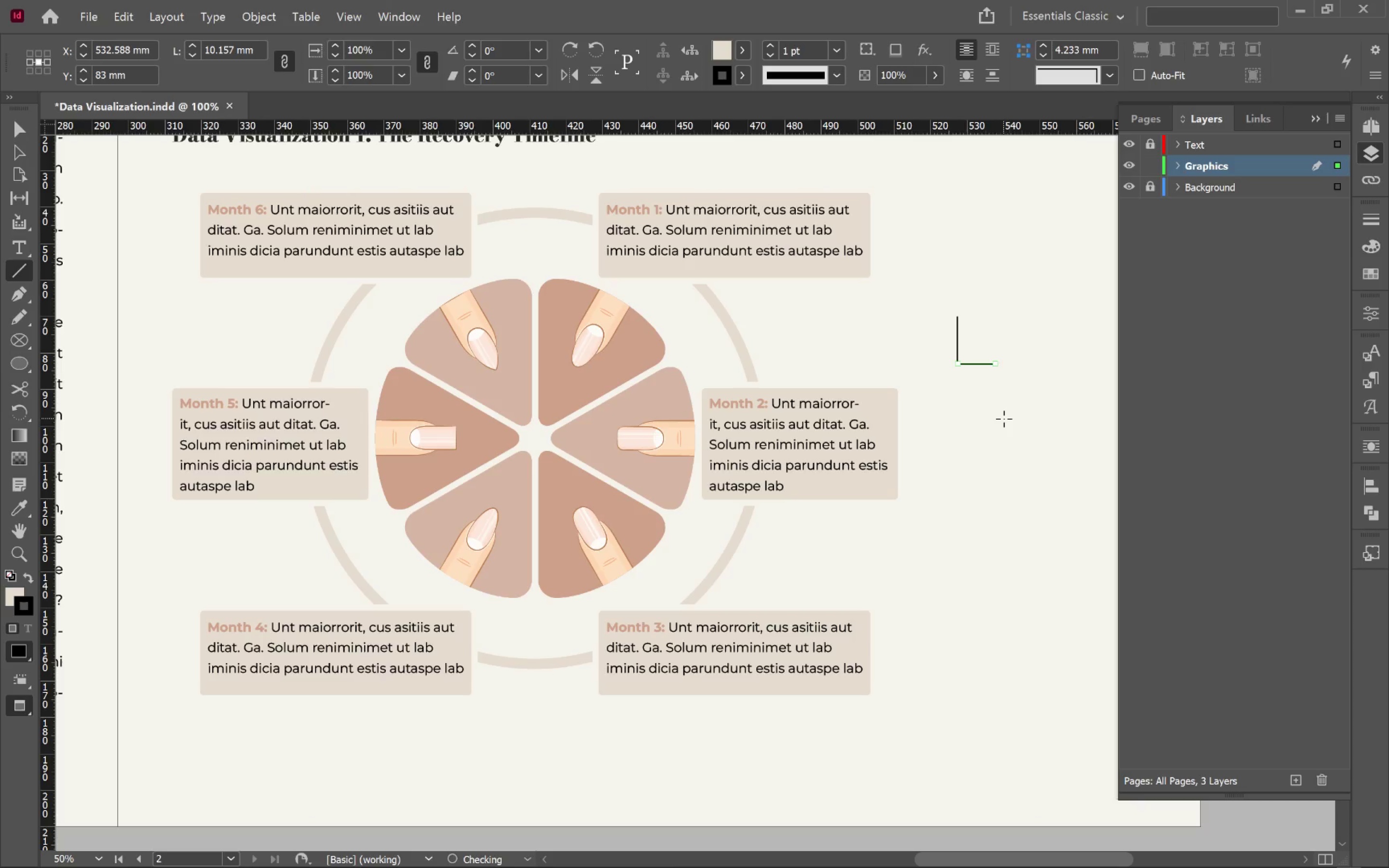 
hold_key(key=ShiftLeft, duration=1.38)
 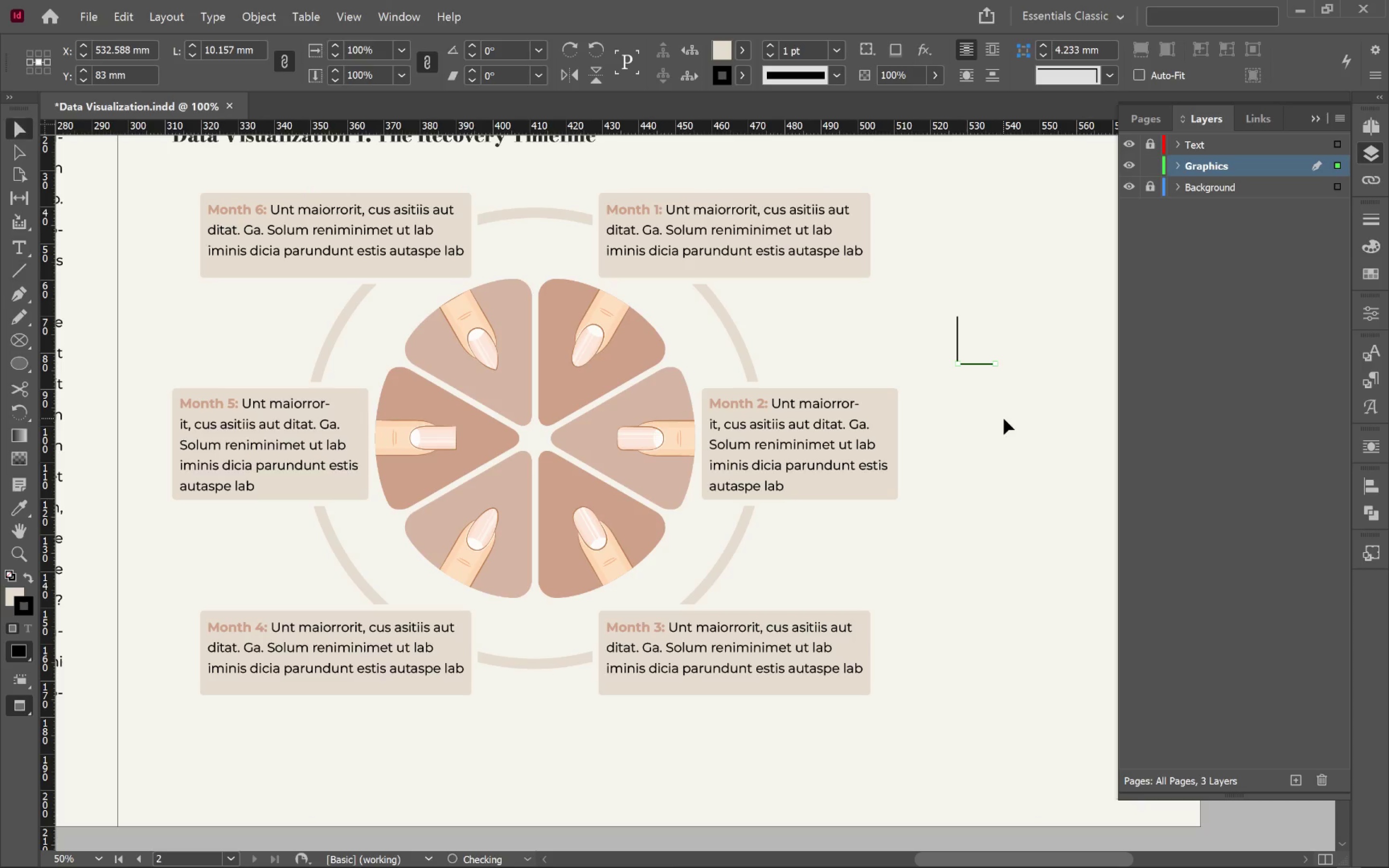 
key(V)
 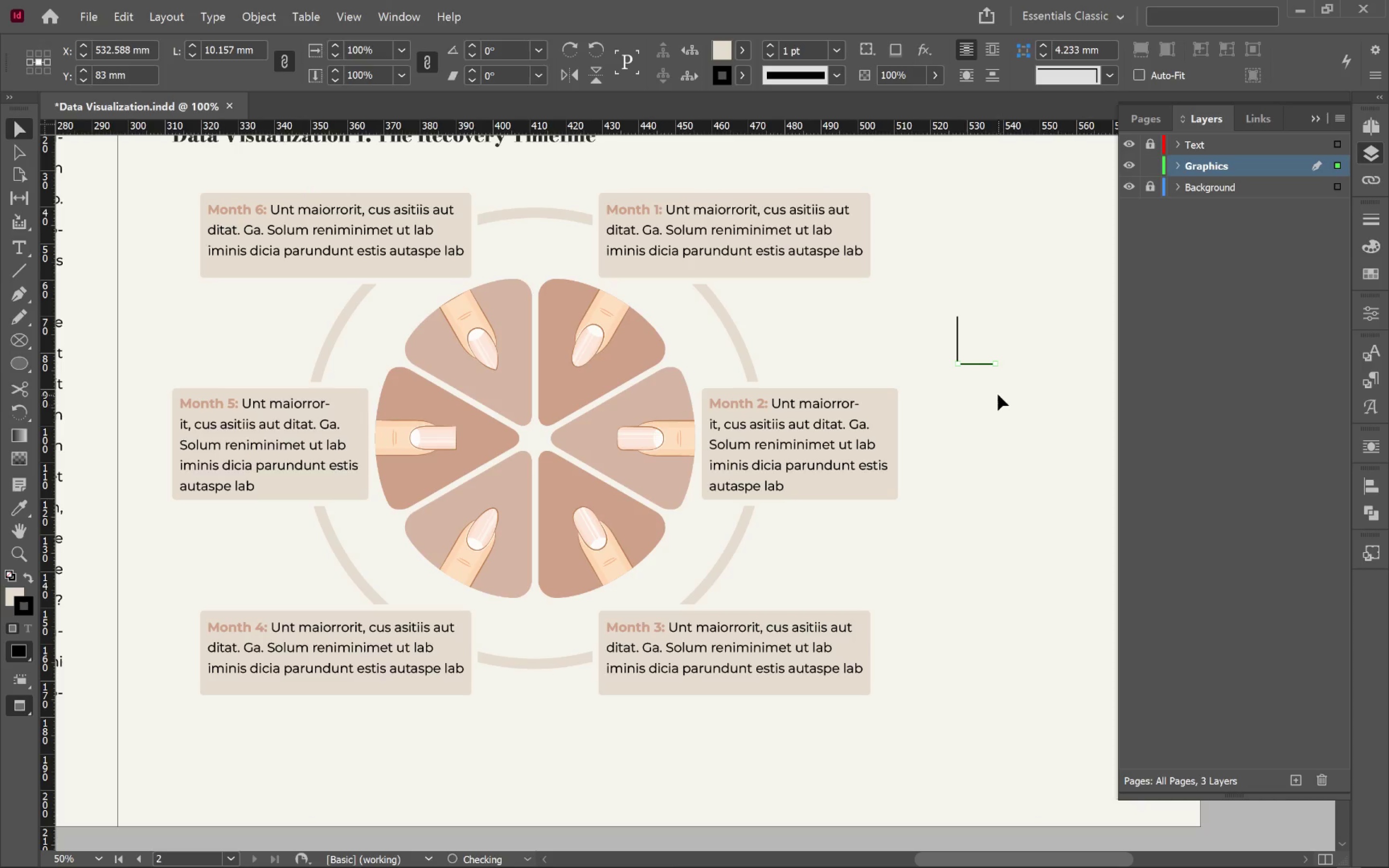 
left_click([998, 394])
 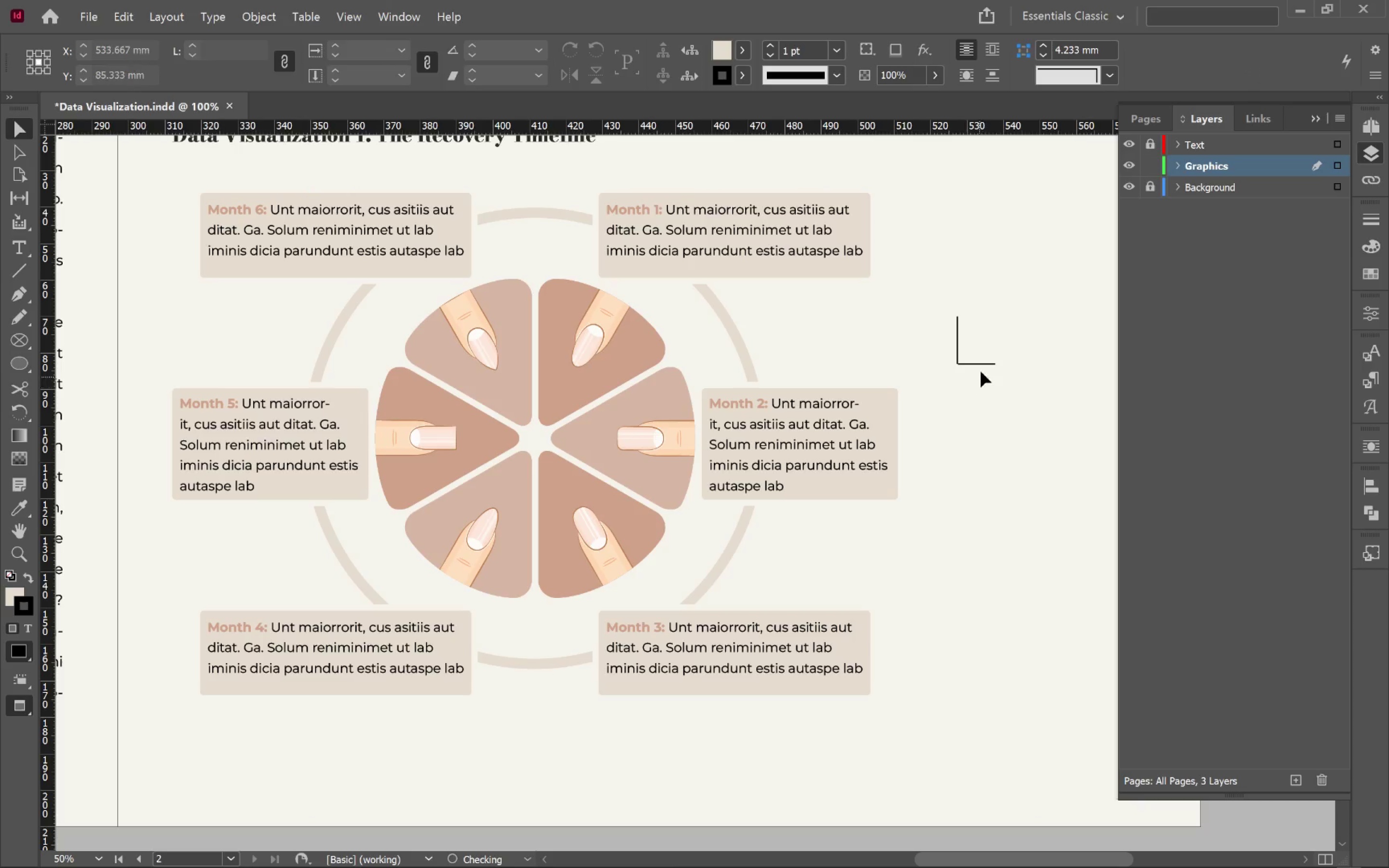 
hold_key(key=AltLeft, duration=0.48)
 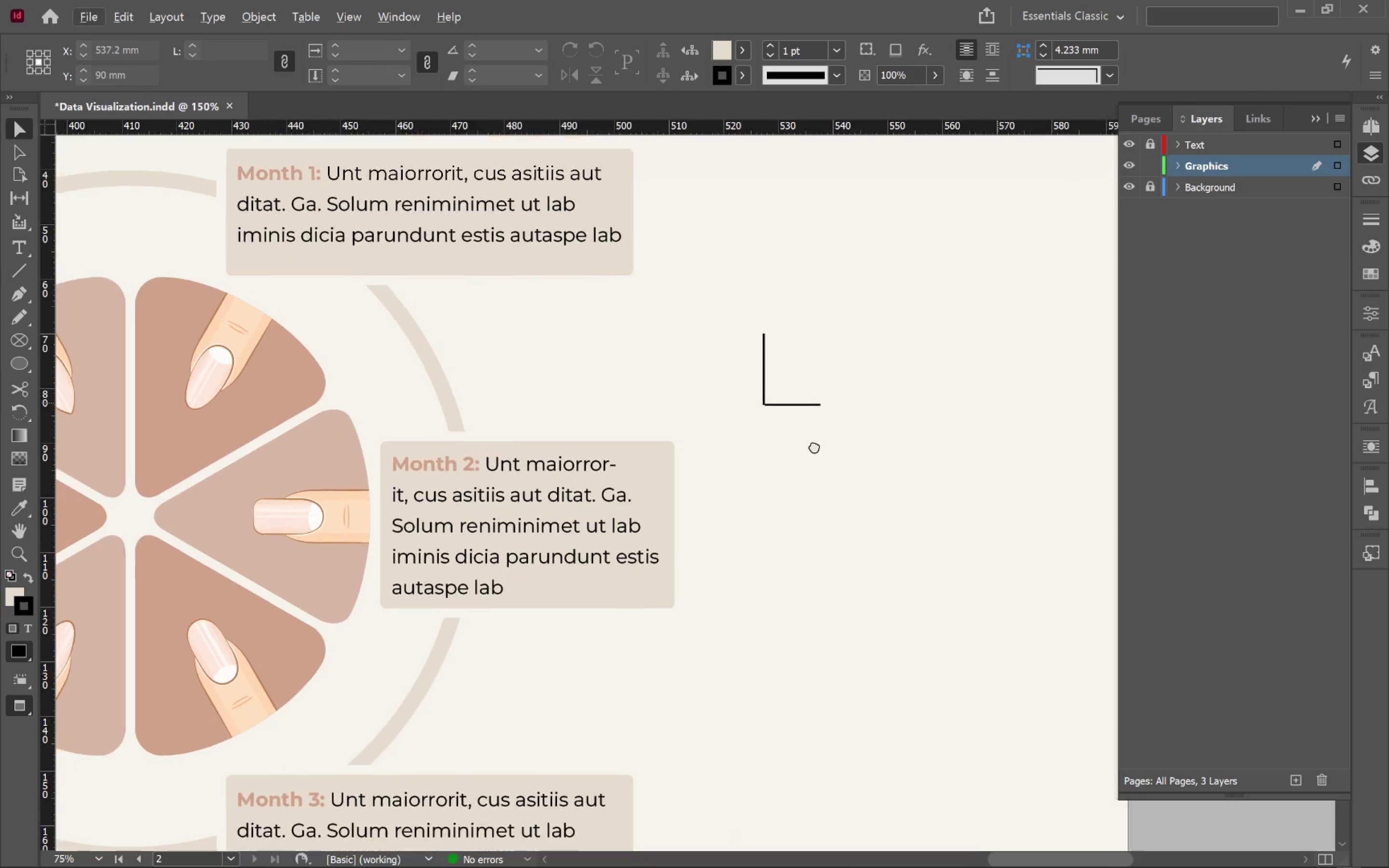 
hold_key(key=Space, duration=0.51)
 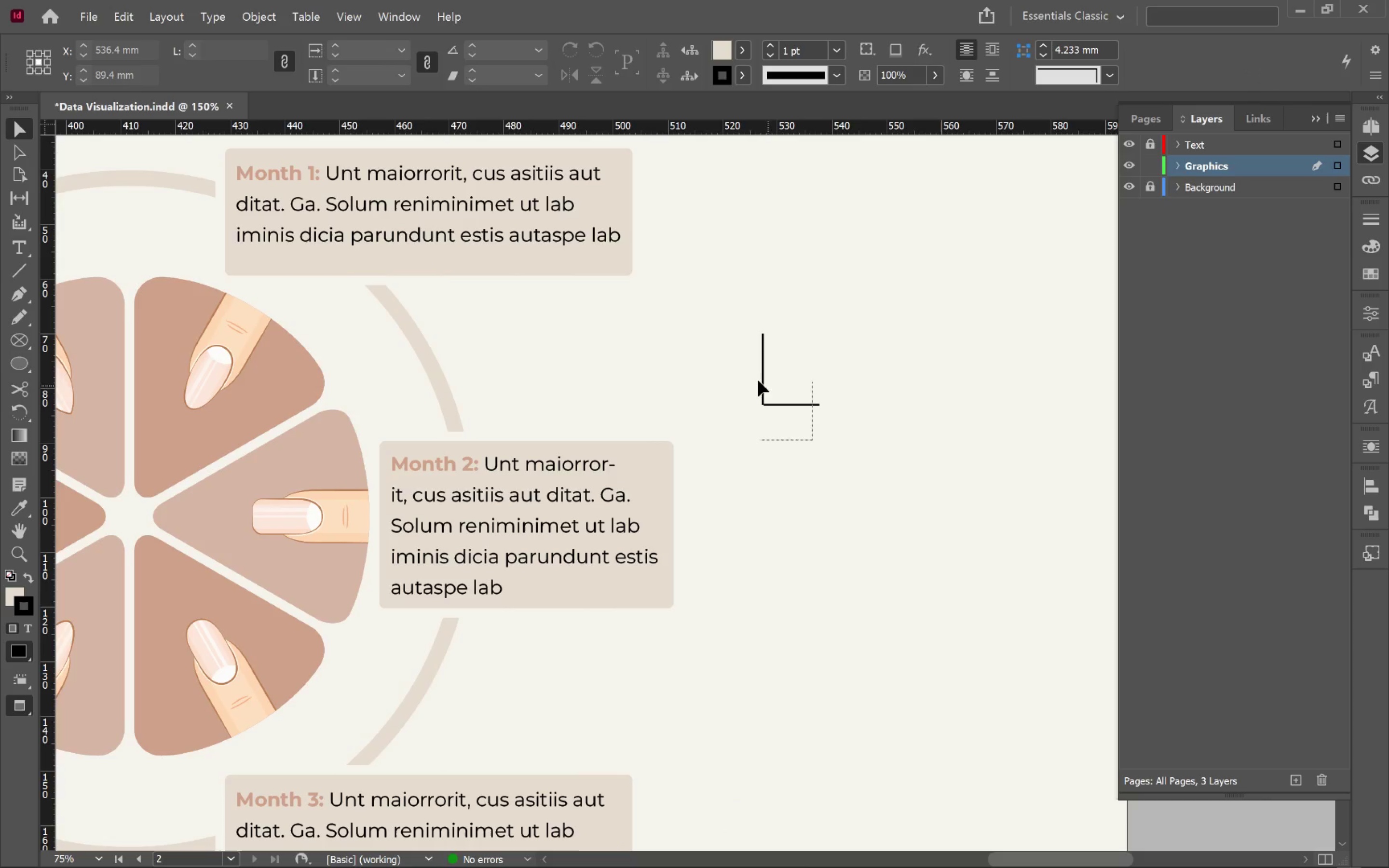 
left_click_drag(start_coordinate=[994, 405], to_coordinate=[814, 446])
 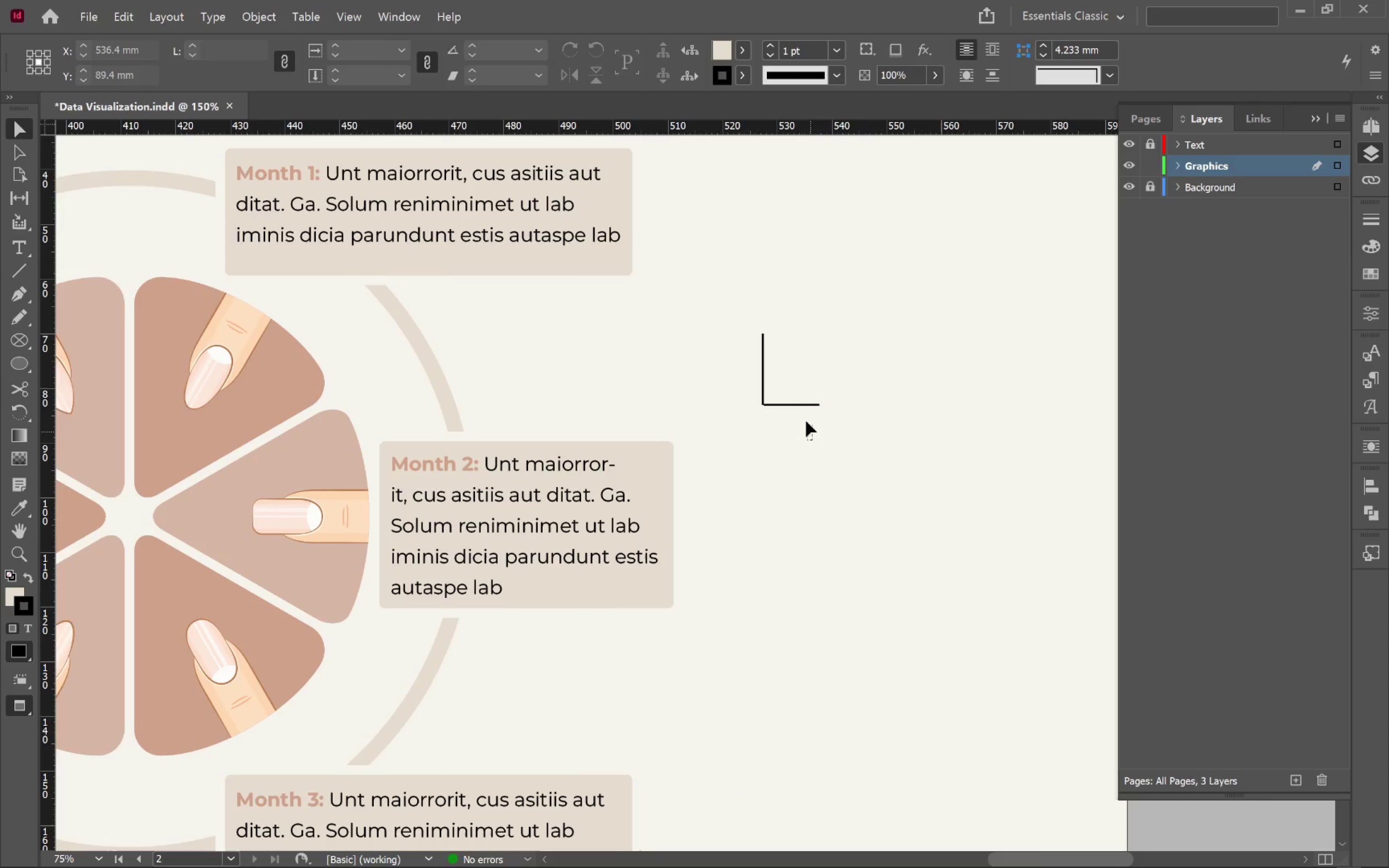 
scroll: coordinate [987, 361], scroll_direction: up, amount: 2.0
 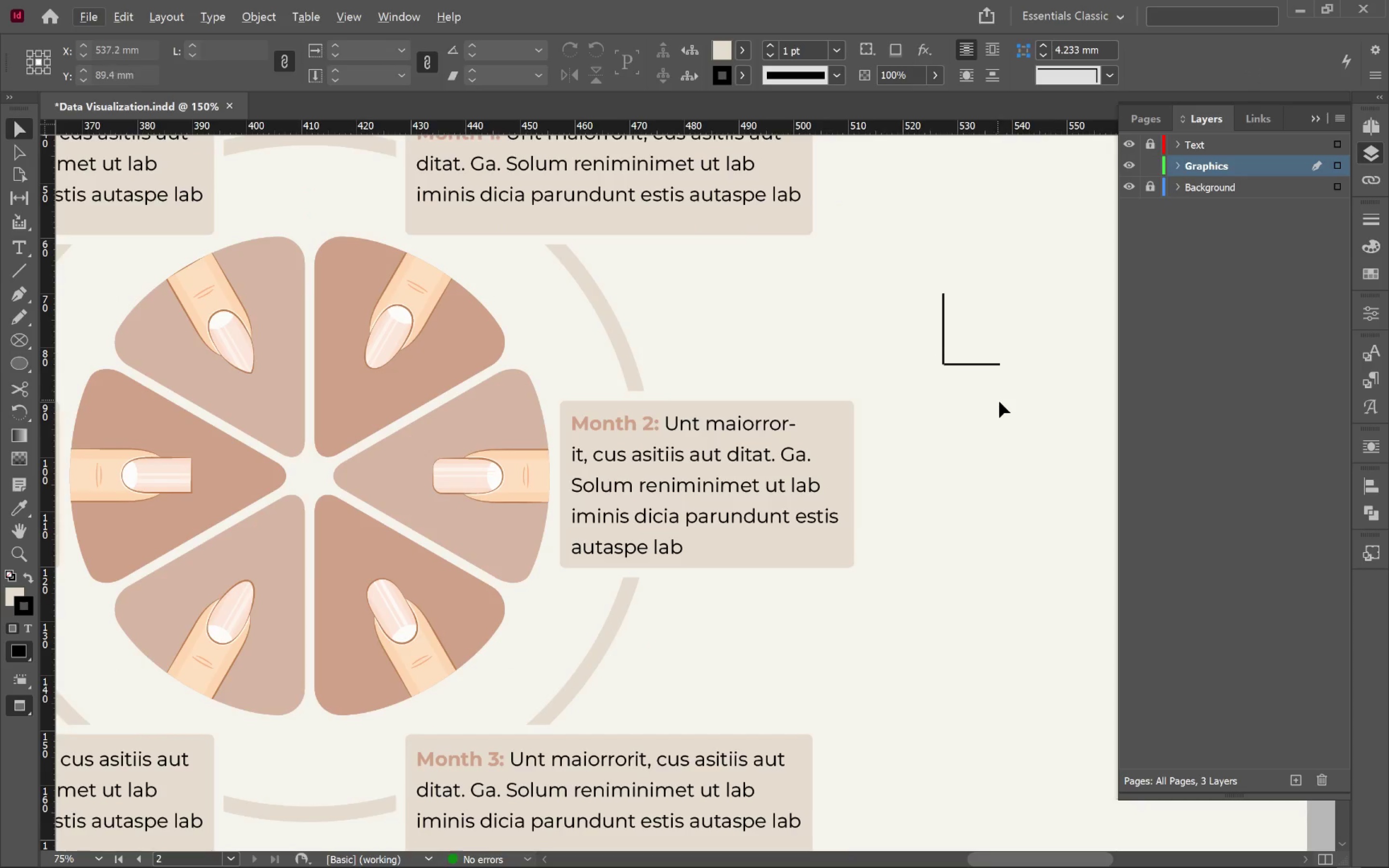 
left_click_drag(start_coordinate=[812, 440], to_coordinate=[738, 371])
 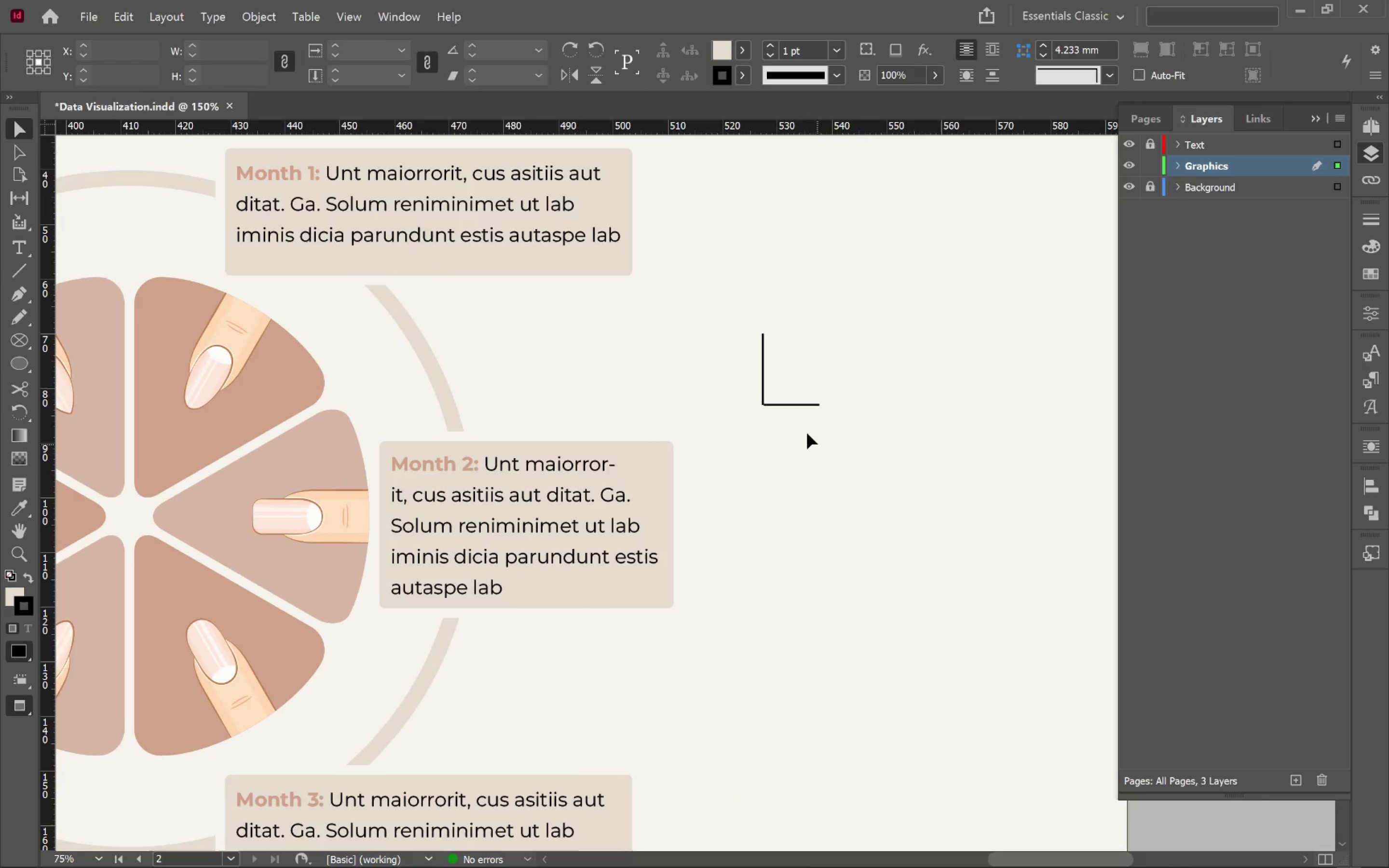 
left_click_drag(start_coordinate=[822, 445], to_coordinate=[789, 362])
 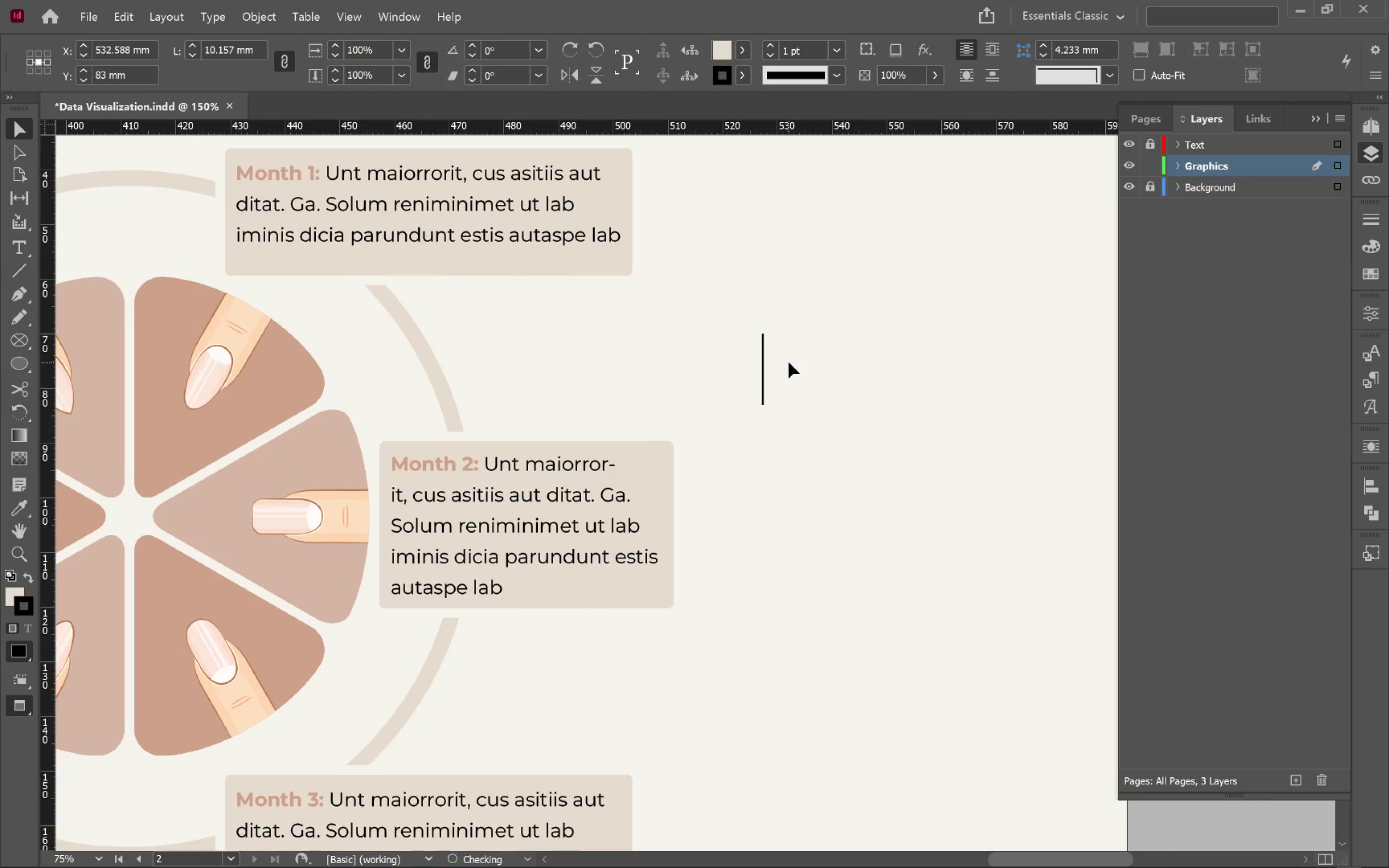 
key(Backspace)
 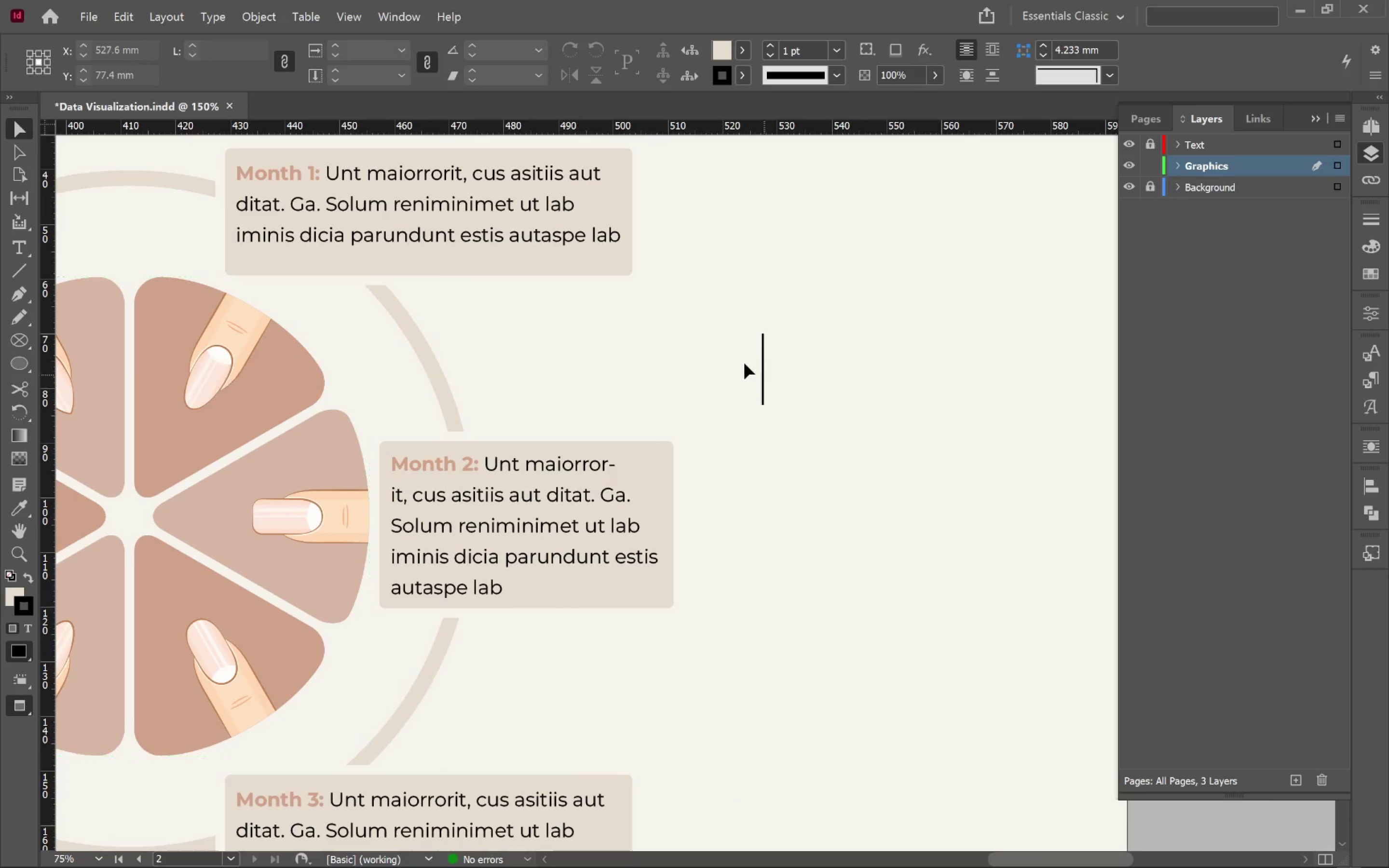 
left_click_drag(start_coordinate=[737, 341], to_coordinate=[807, 370])
 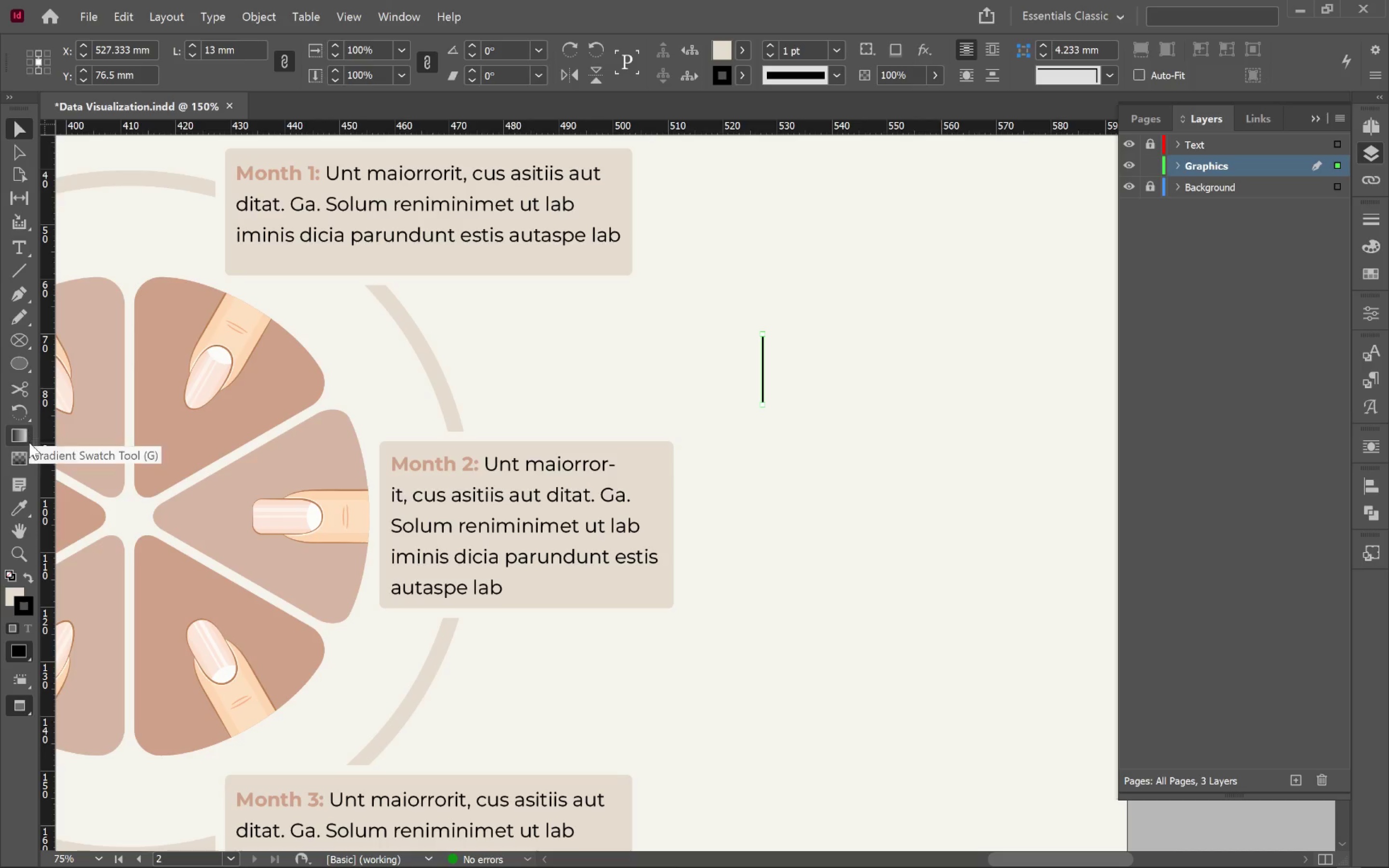 
wait(6.23)
 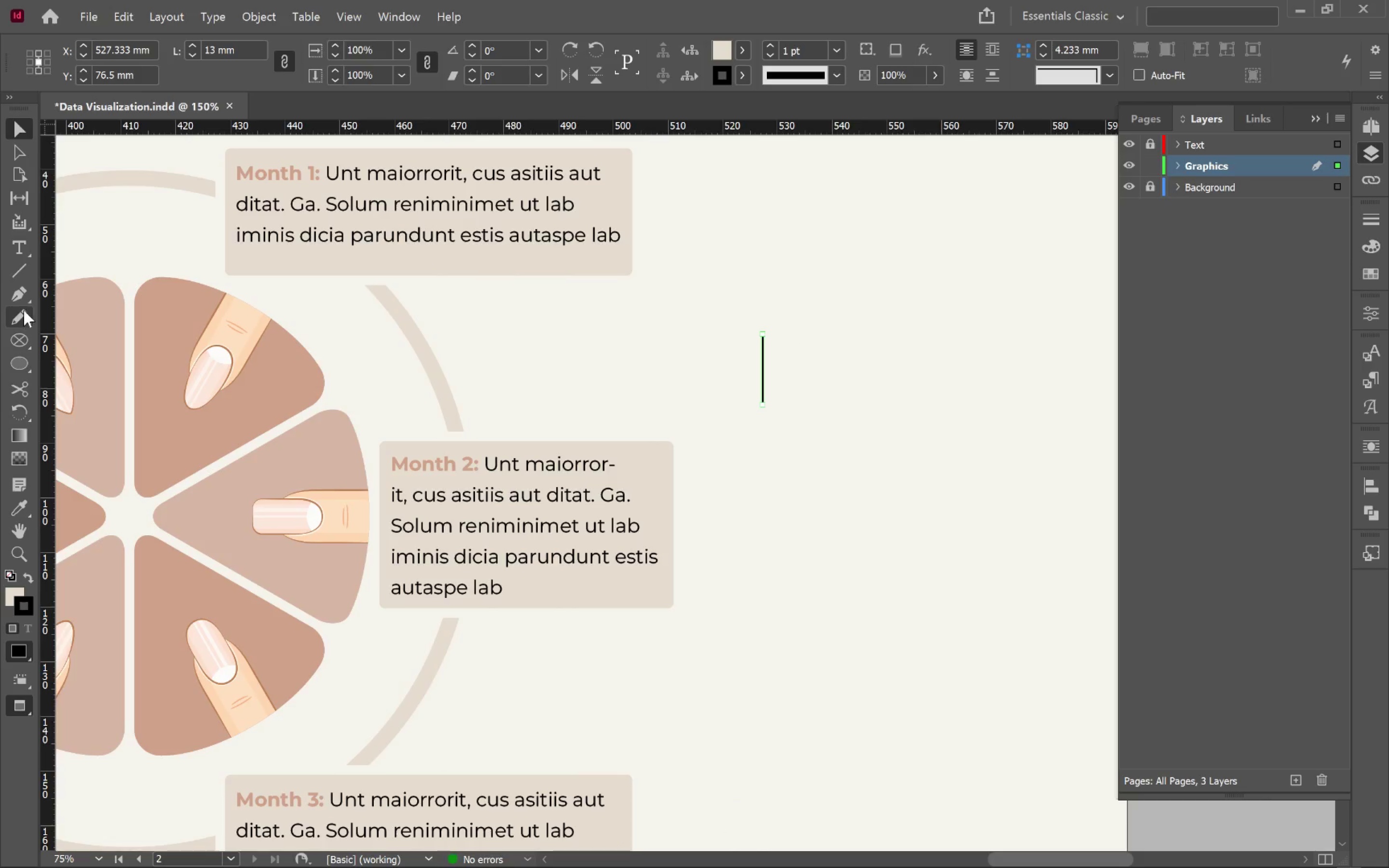 
left_click([17, 420])
 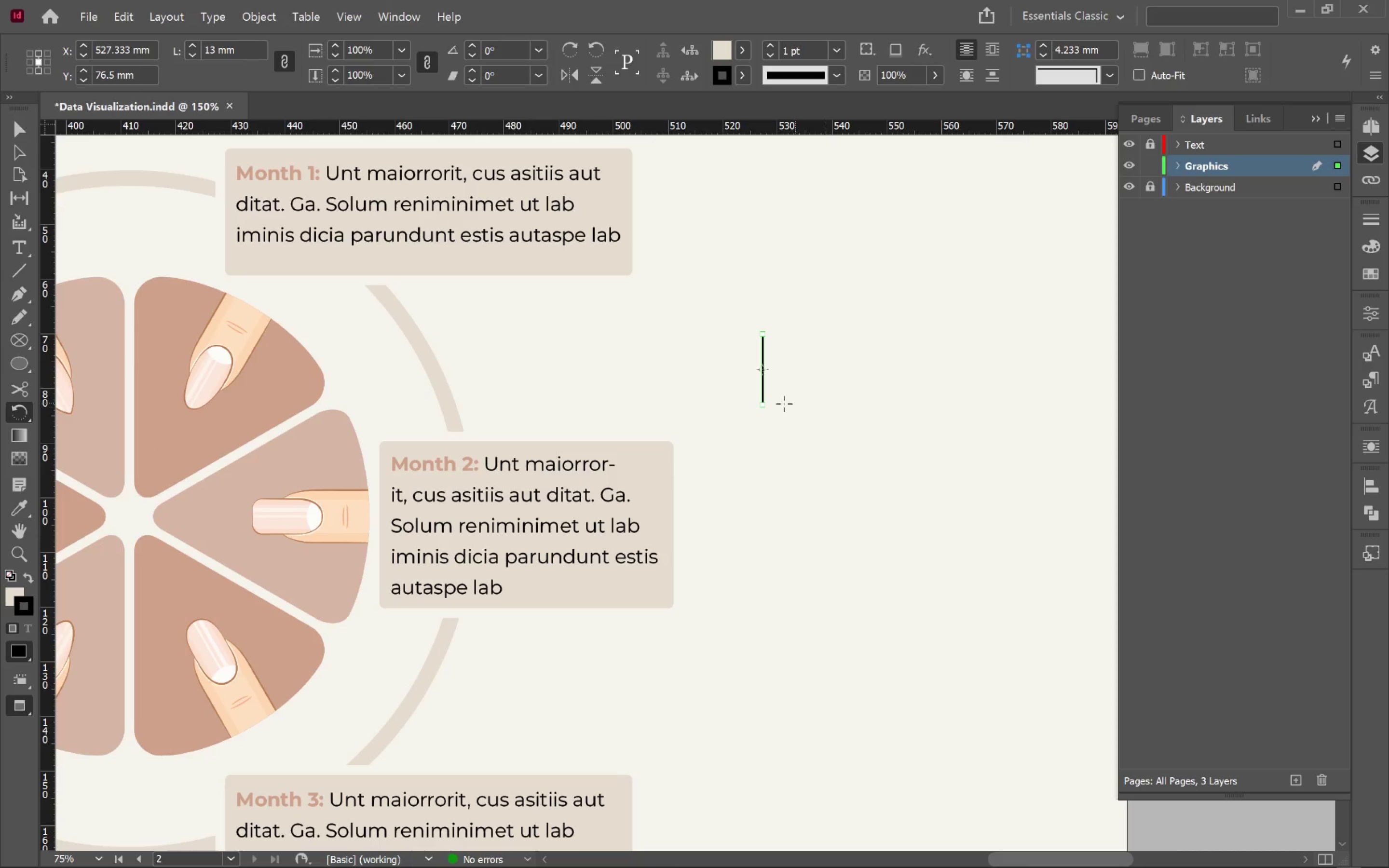 
hold_key(key=AltLeft, duration=1.04)
 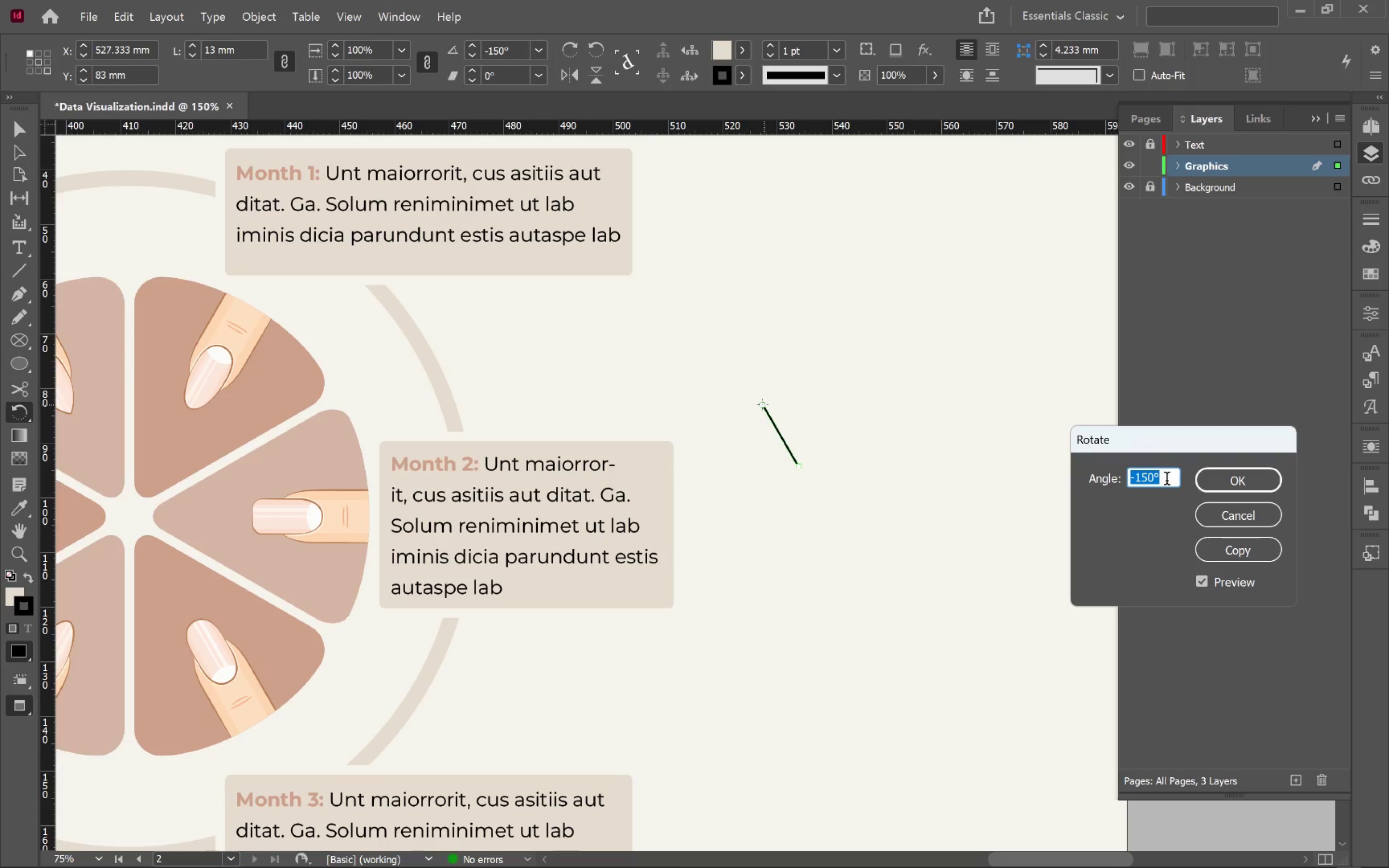 
type(90)
key(Tab)
 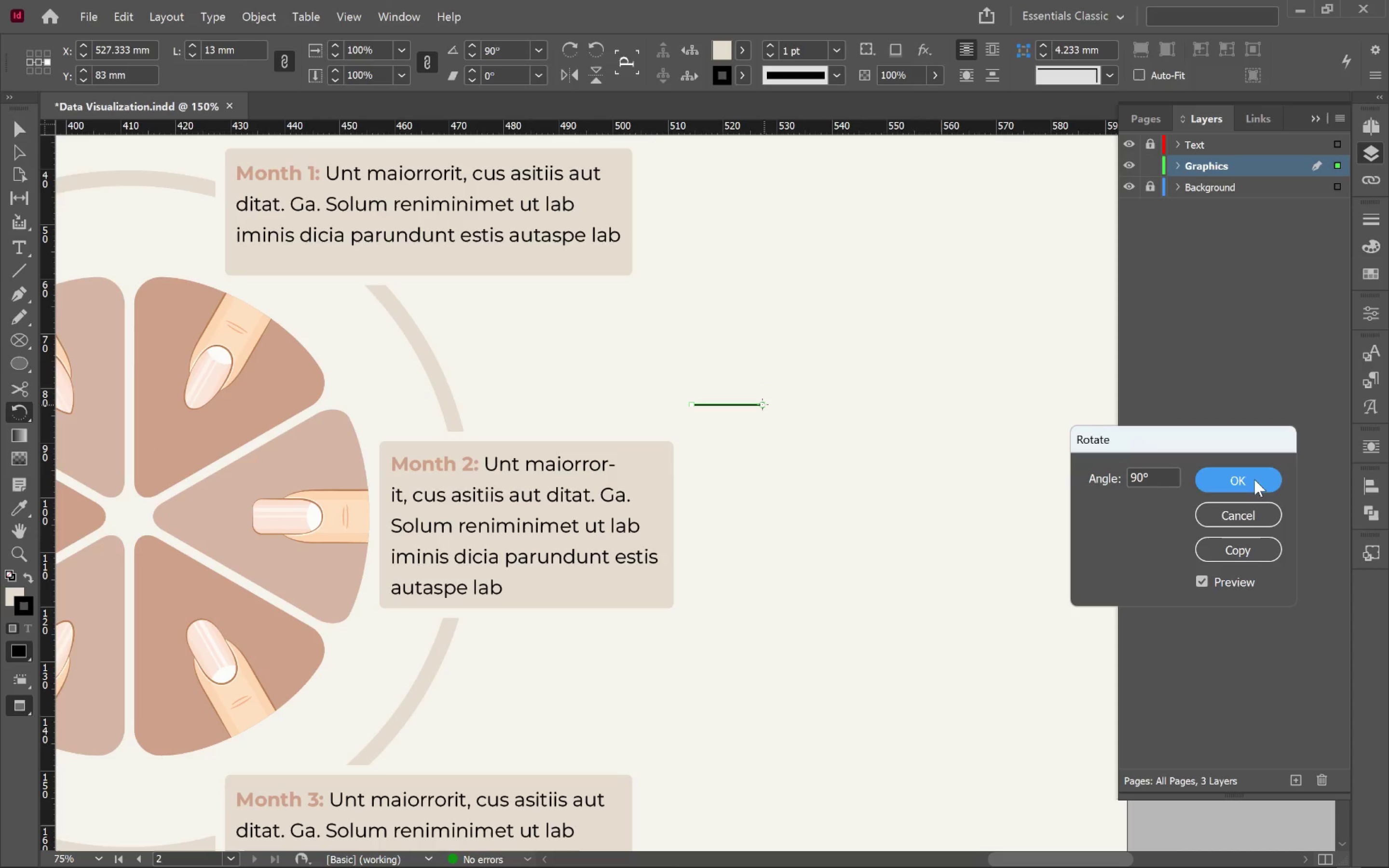 
left_click([1254, 479])
 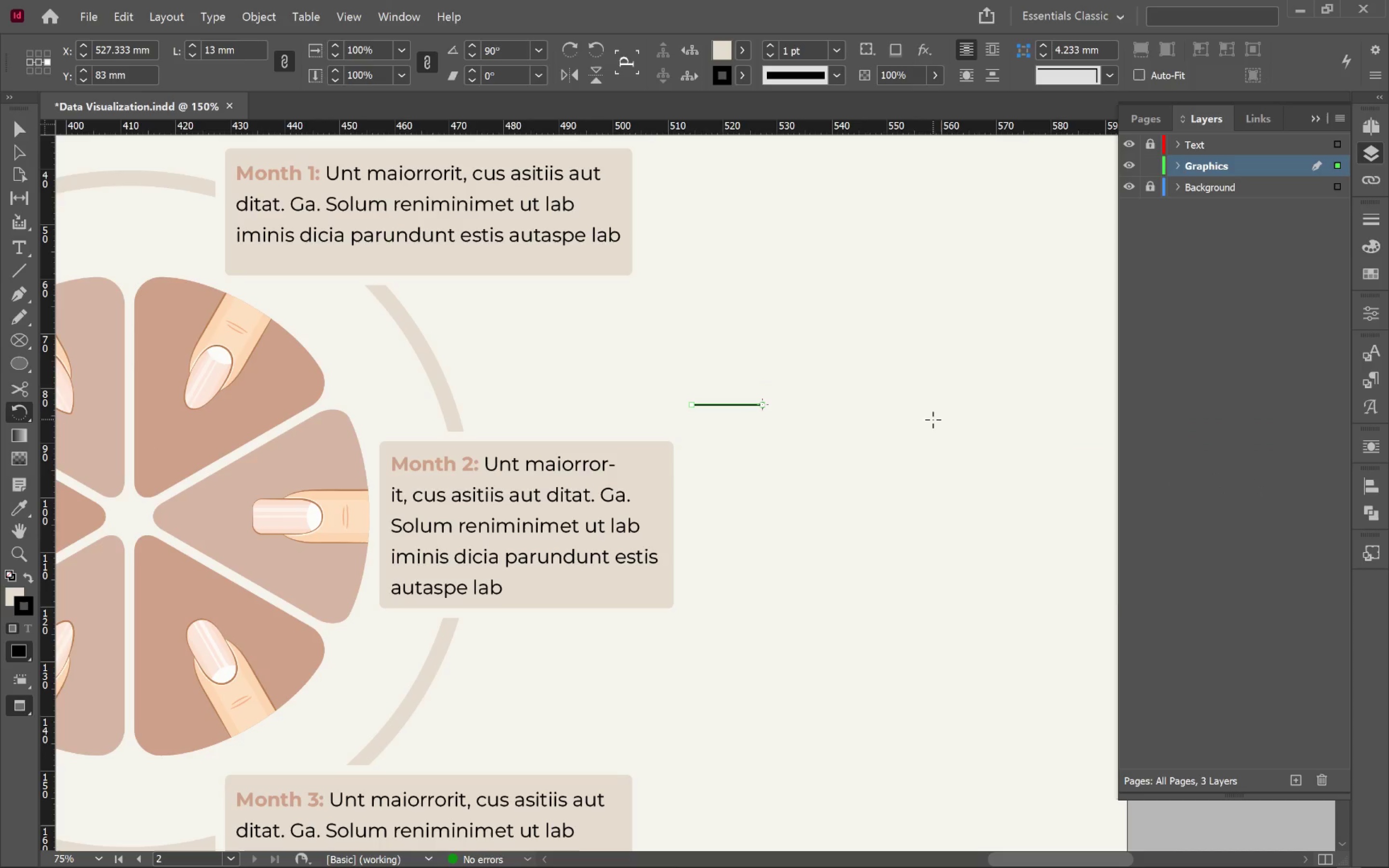 
key(Control+ControlLeft)
 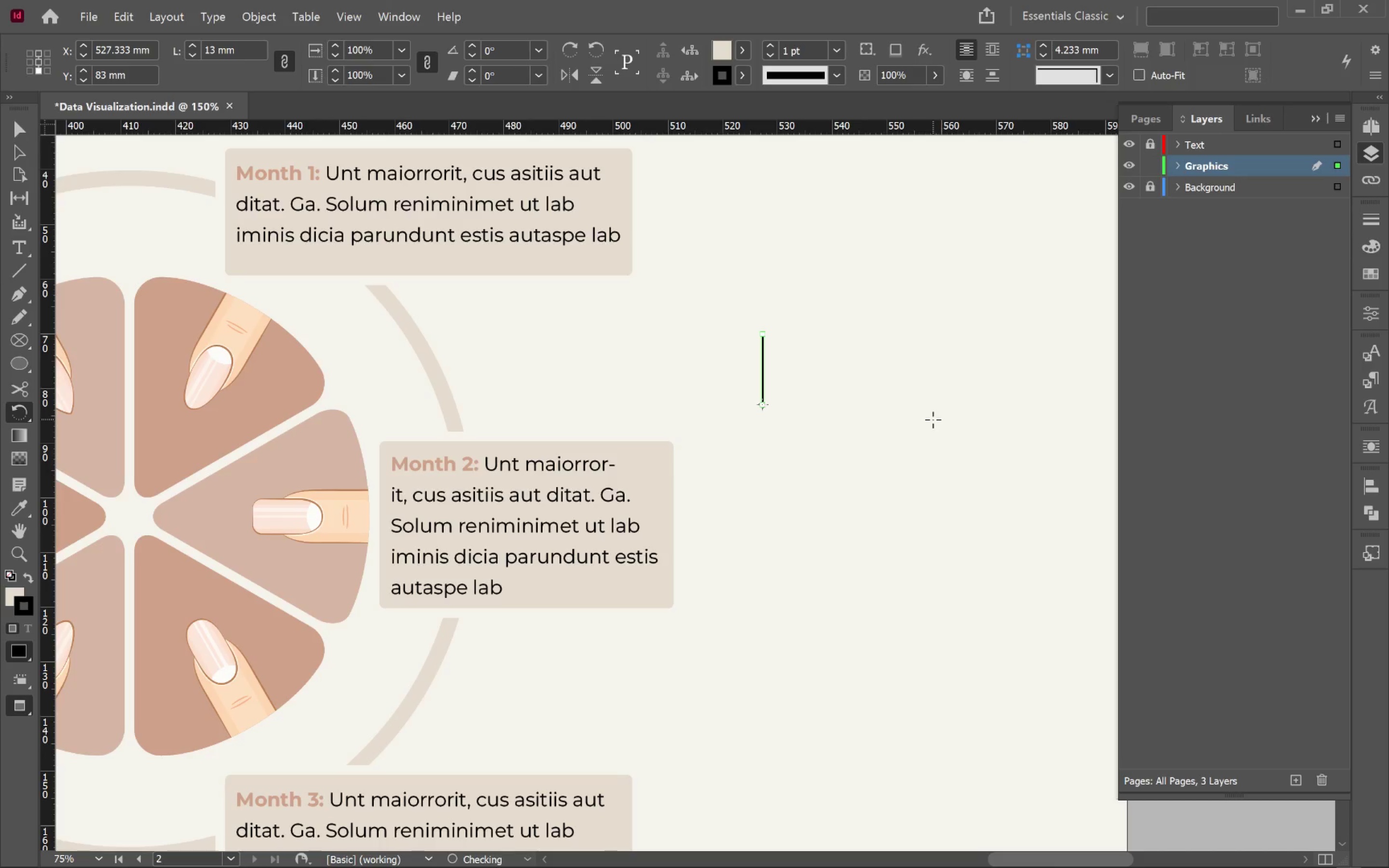 
key(Control+Z)
 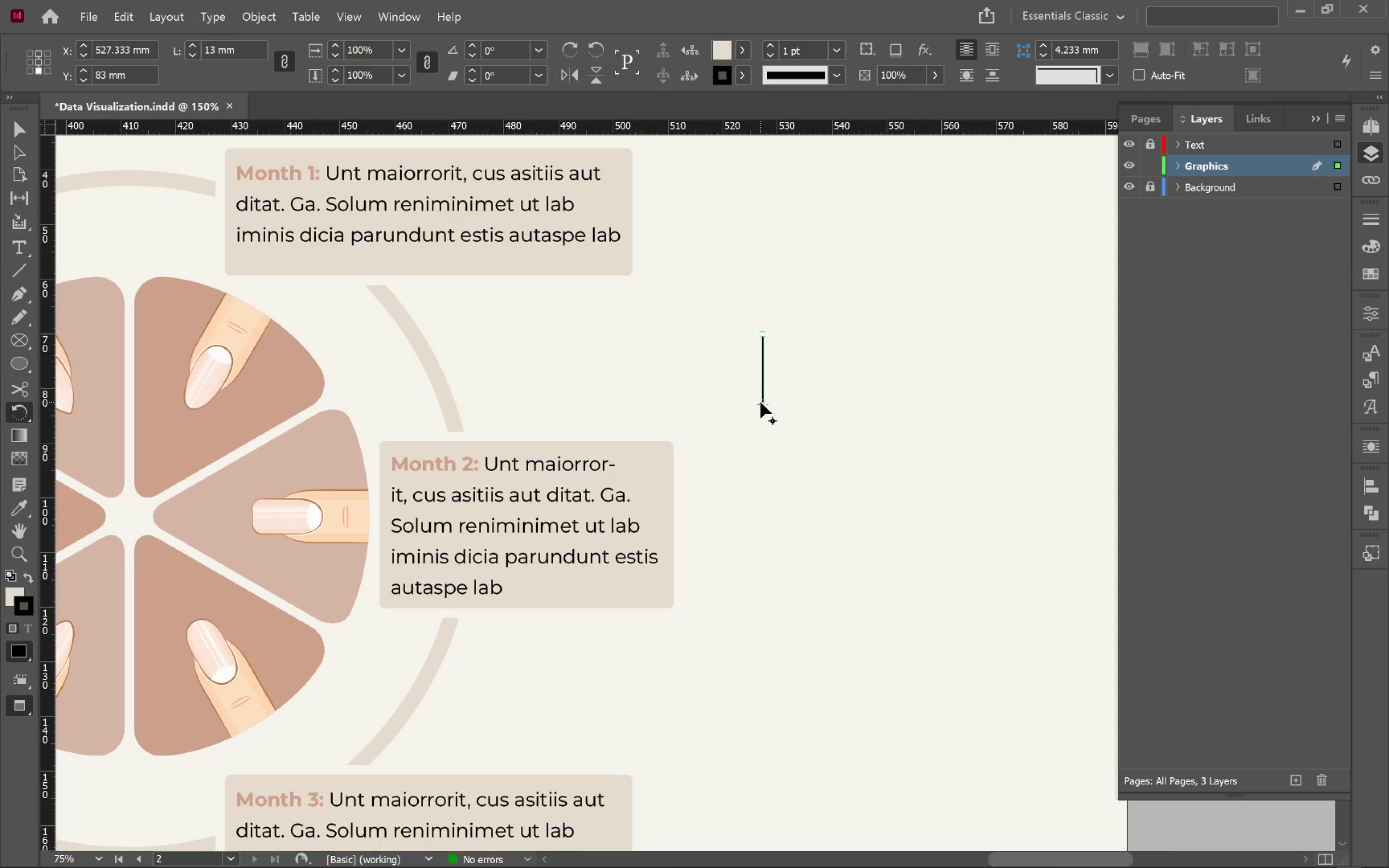 
key(Alt+AltLeft)
 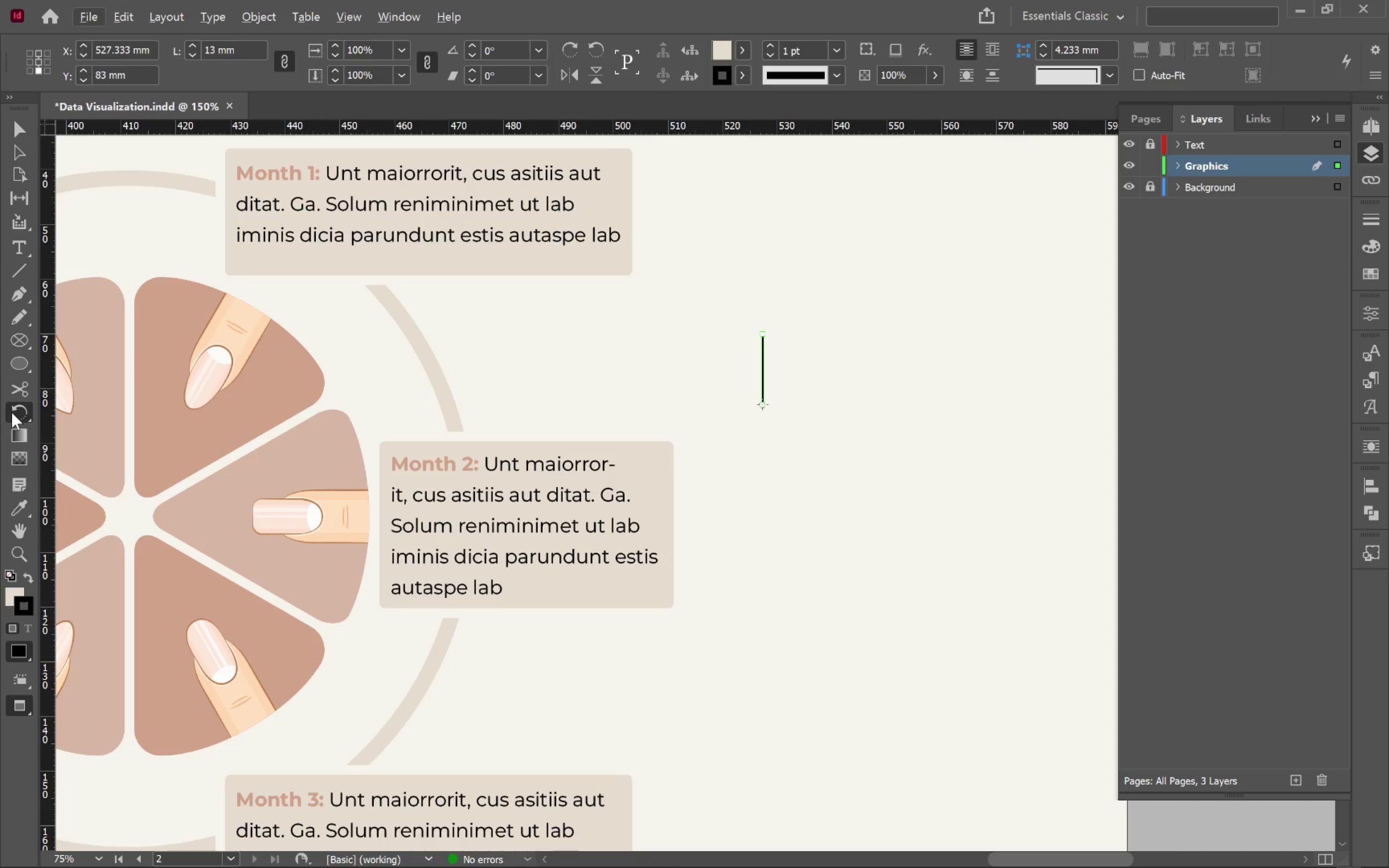 
double_click([12, 412])
 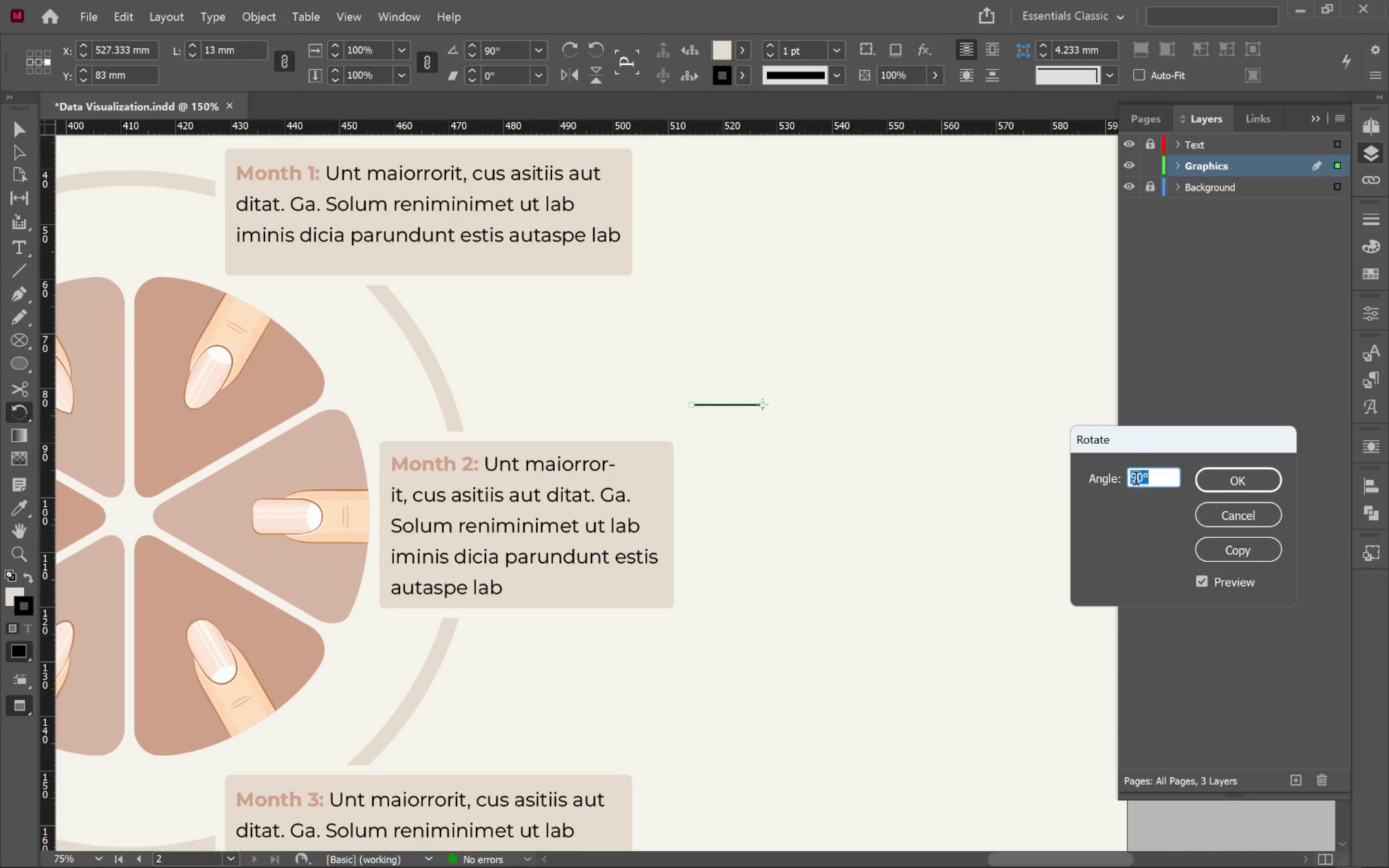 
left_click([1133, 478])
 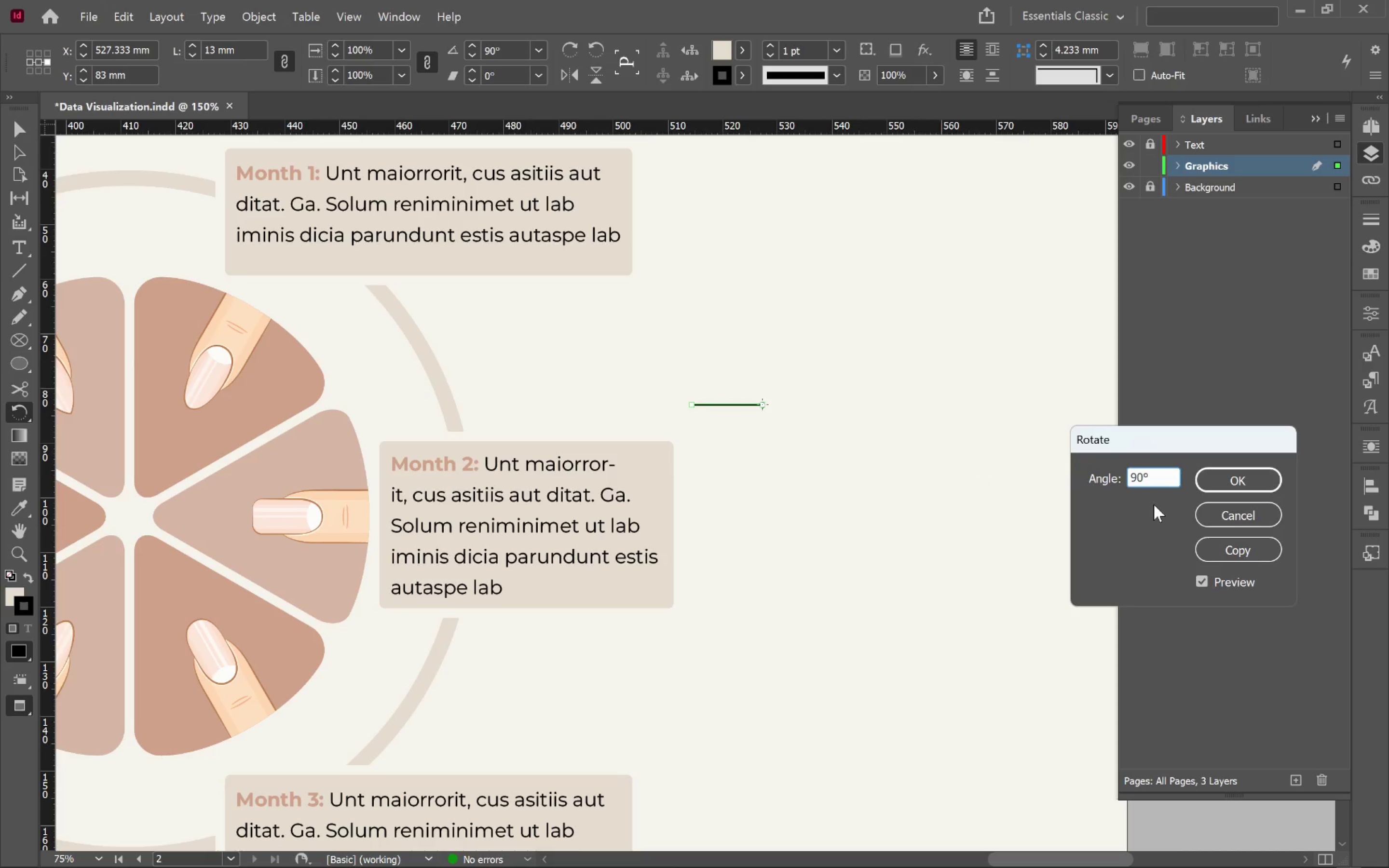 
key(Minus)
 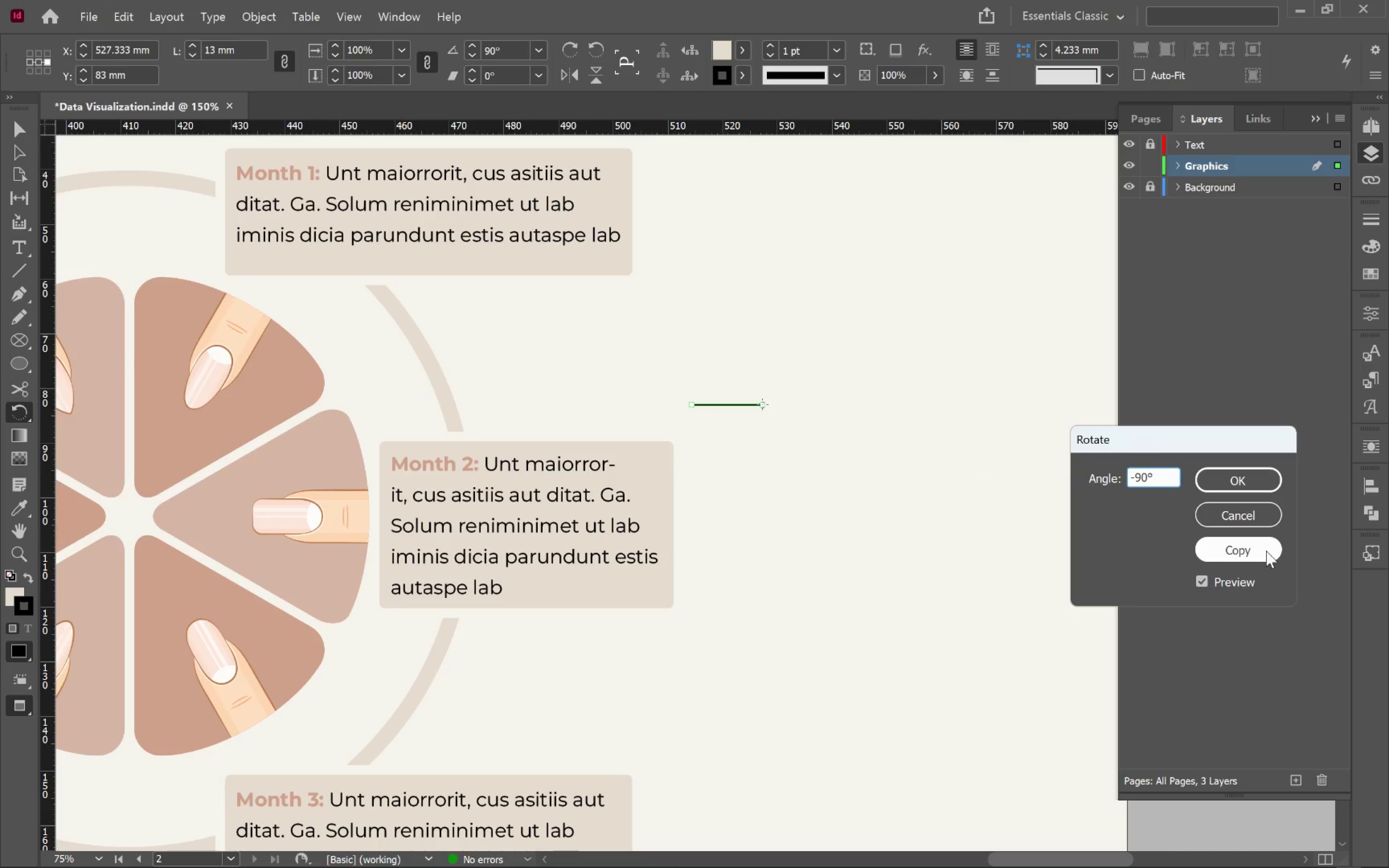 
left_click([1252, 550])
 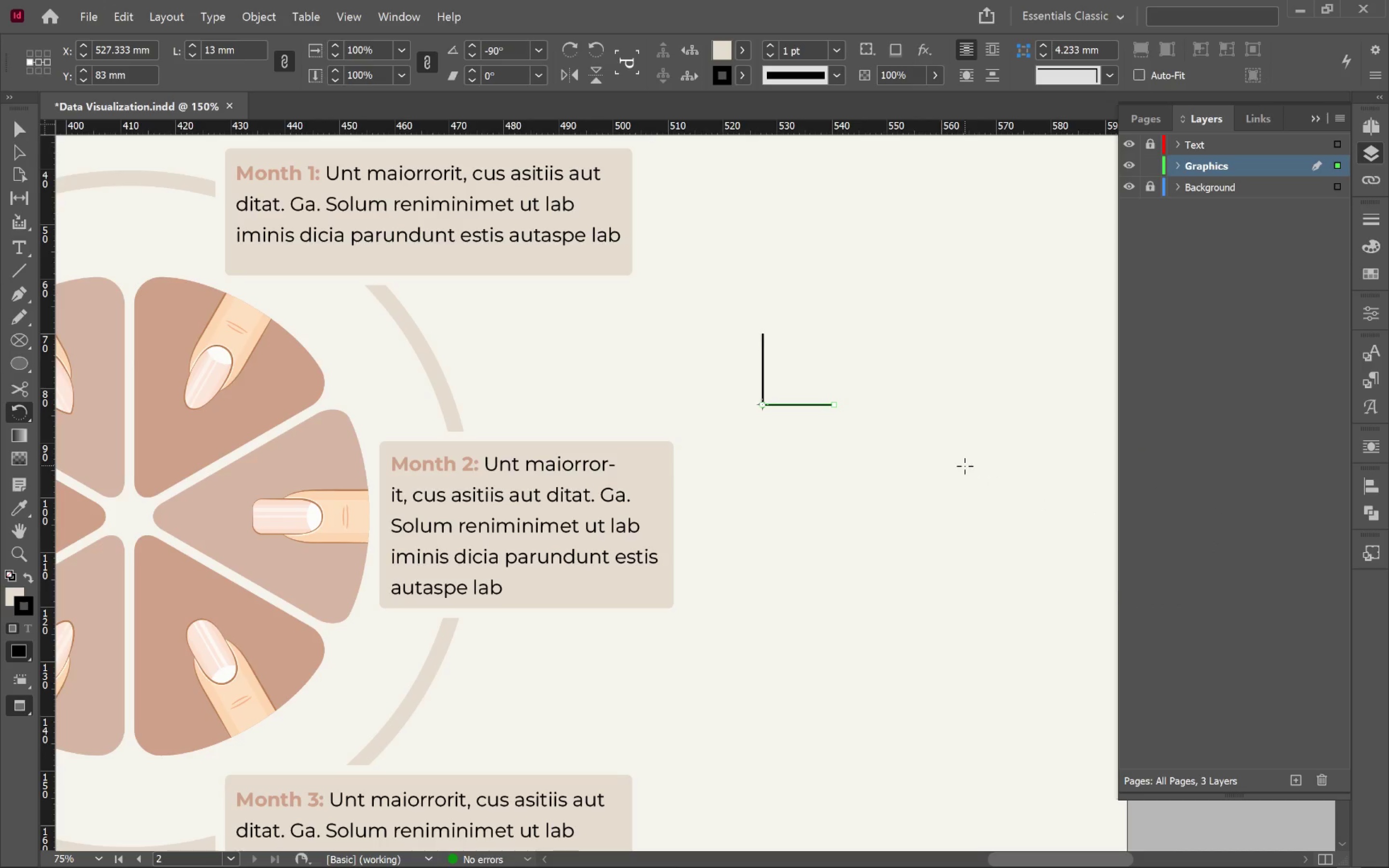 
key(V)
 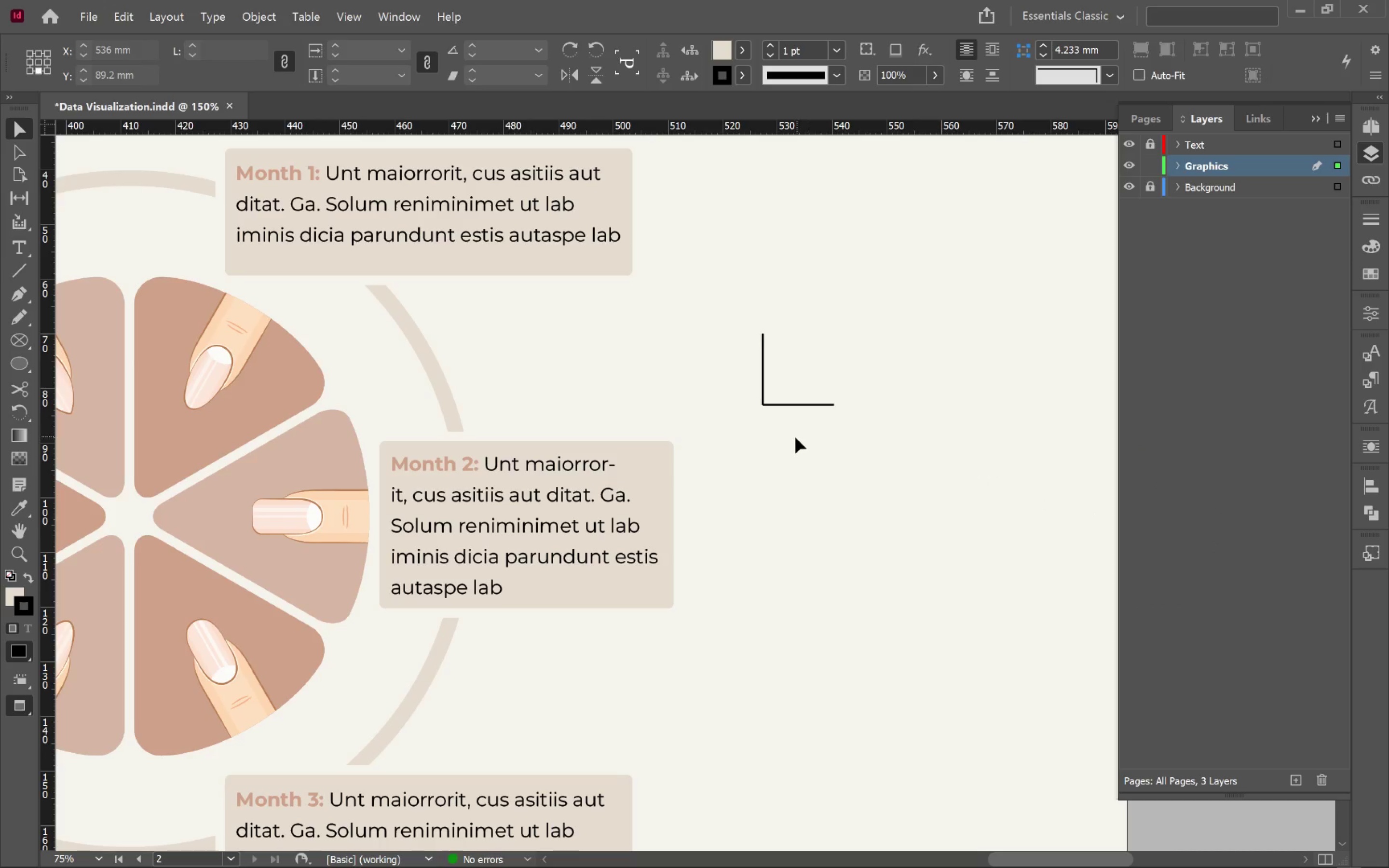 
left_click_drag(start_coordinate=[794, 437], to_coordinate=[741, 365])
 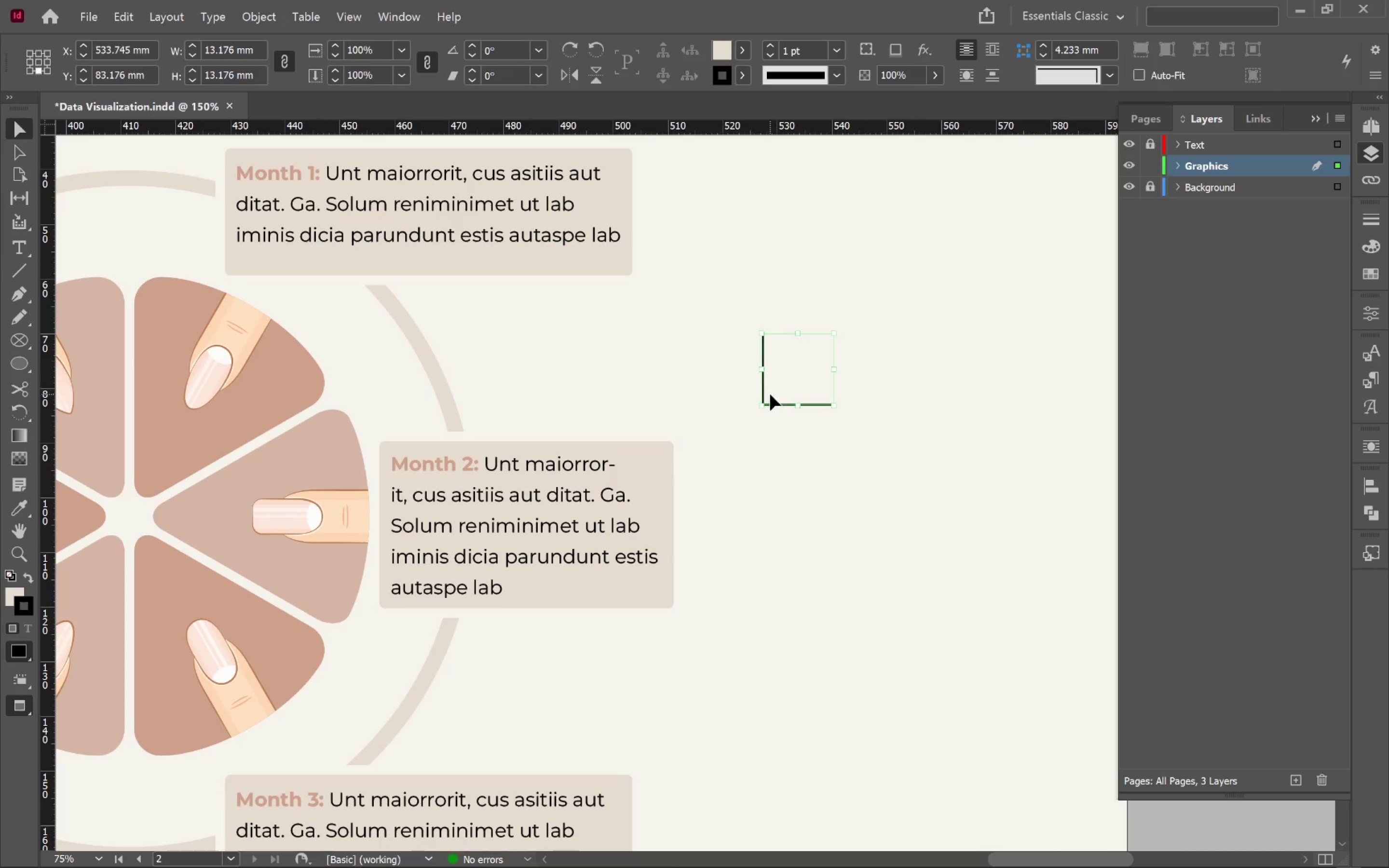 
mouse_move([758, 385])
 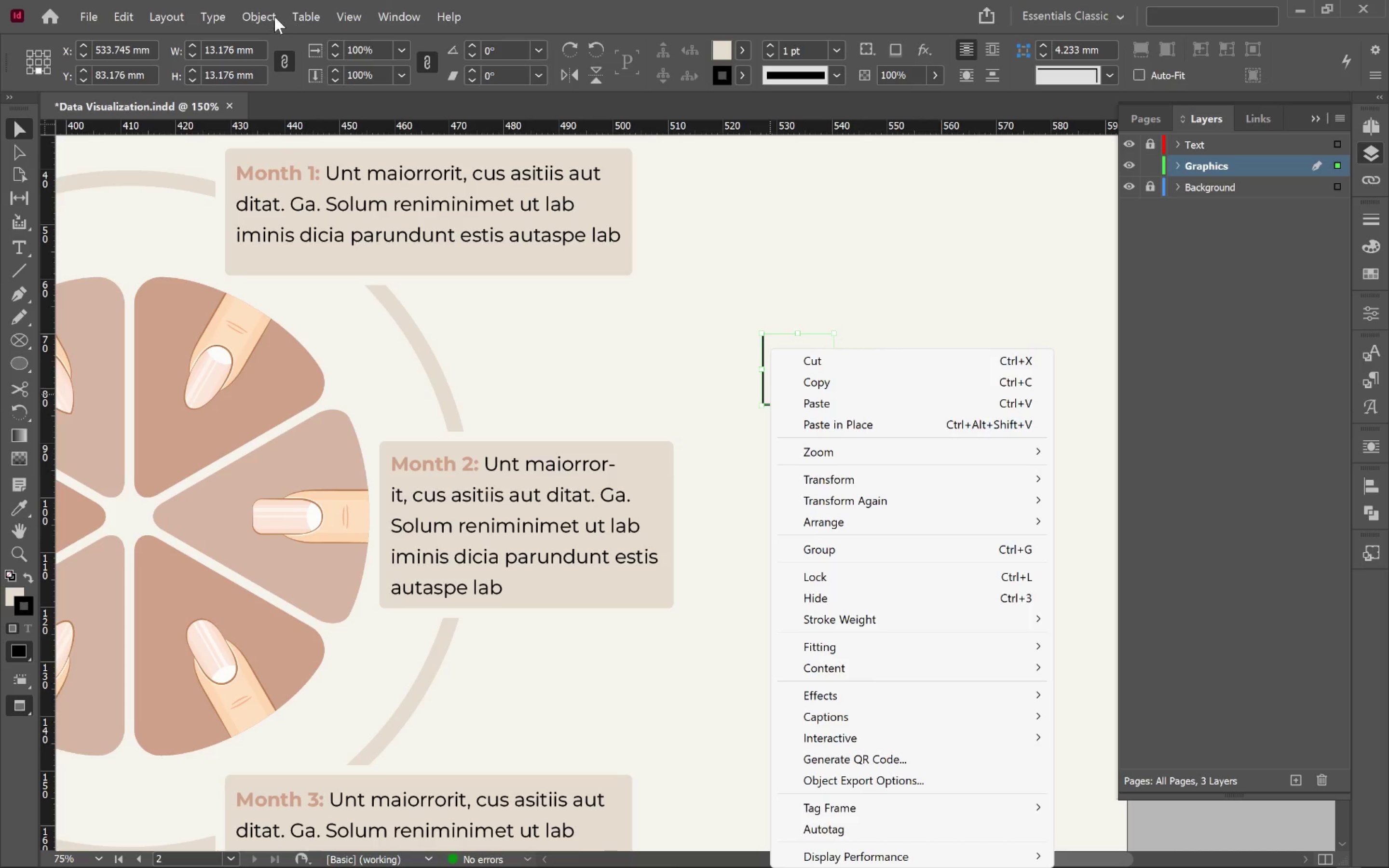 
left_click([272, 16])
 